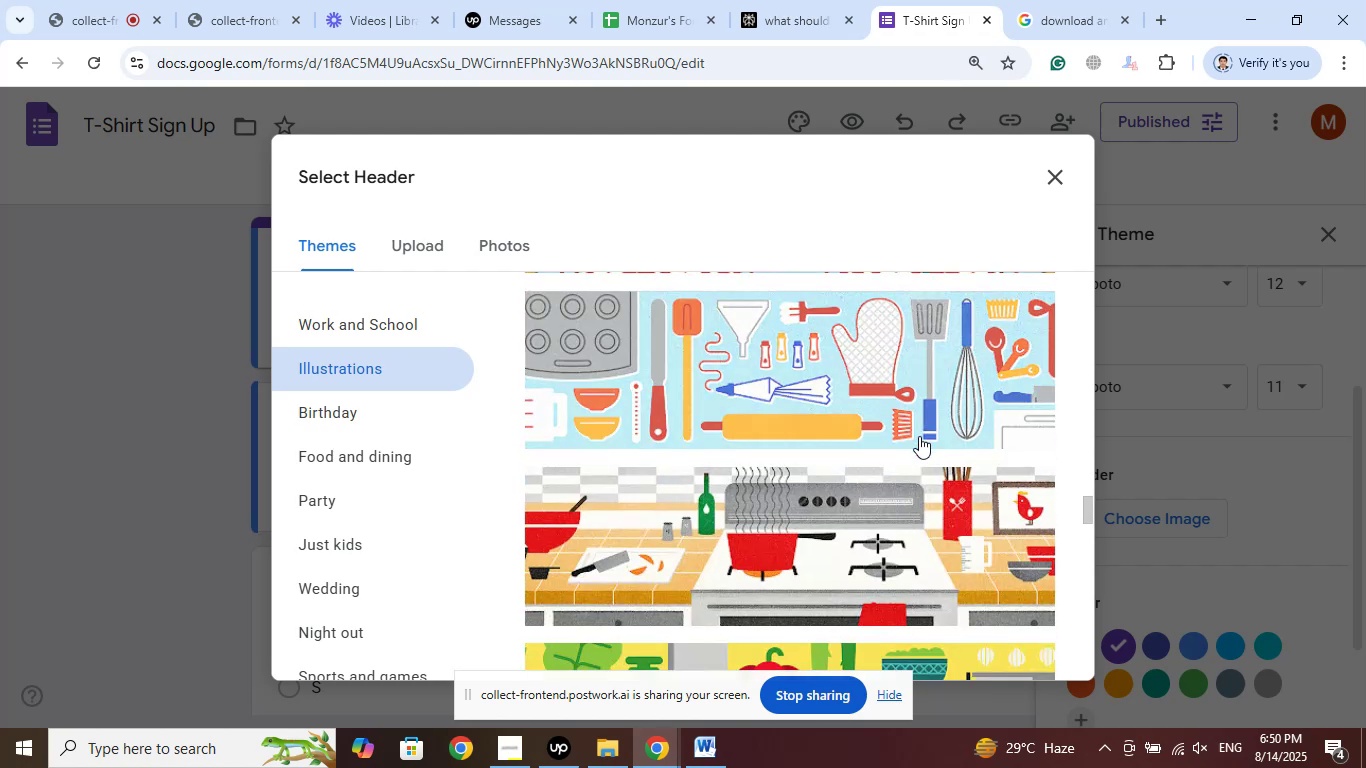 
scroll: coordinate [919, 436], scroll_direction: up, amount: 2.0
 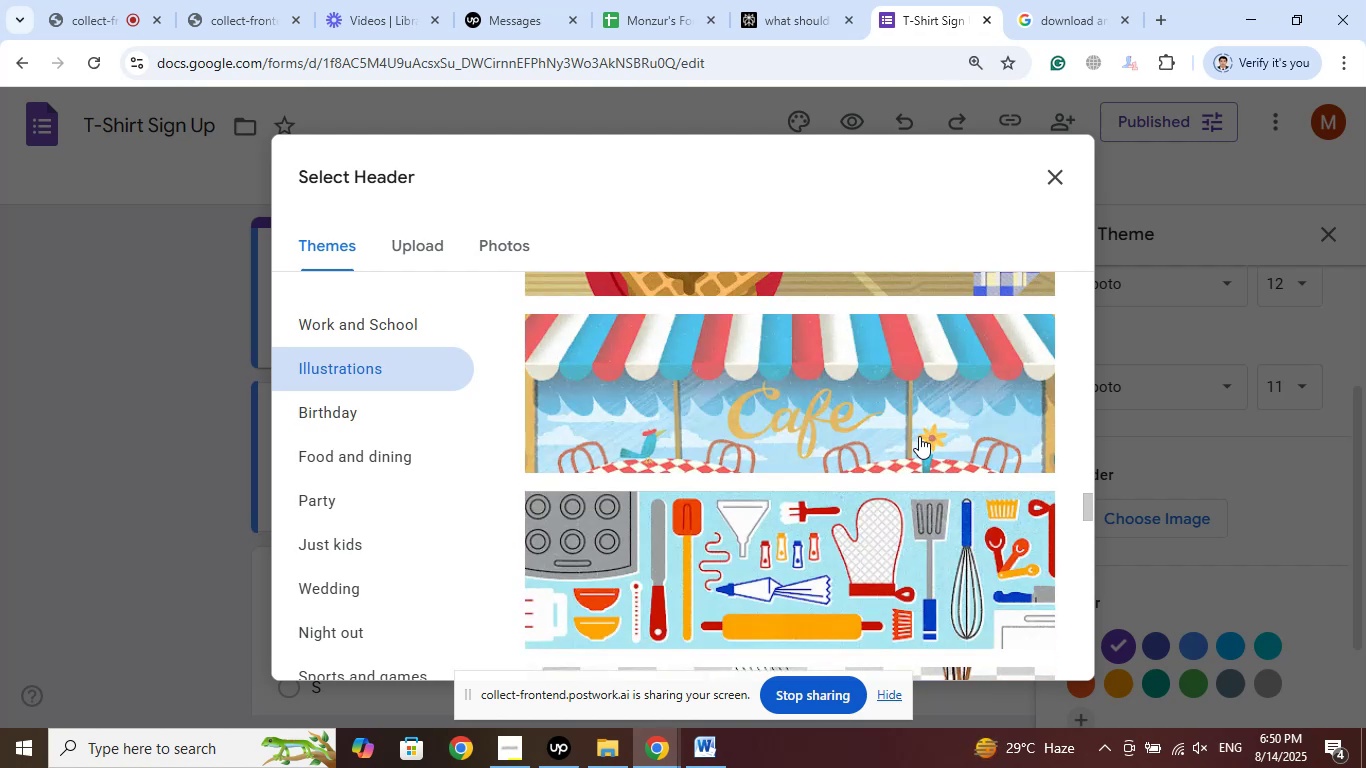 
scroll: coordinate [915, 437], scroll_direction: down, amount: 9.0
 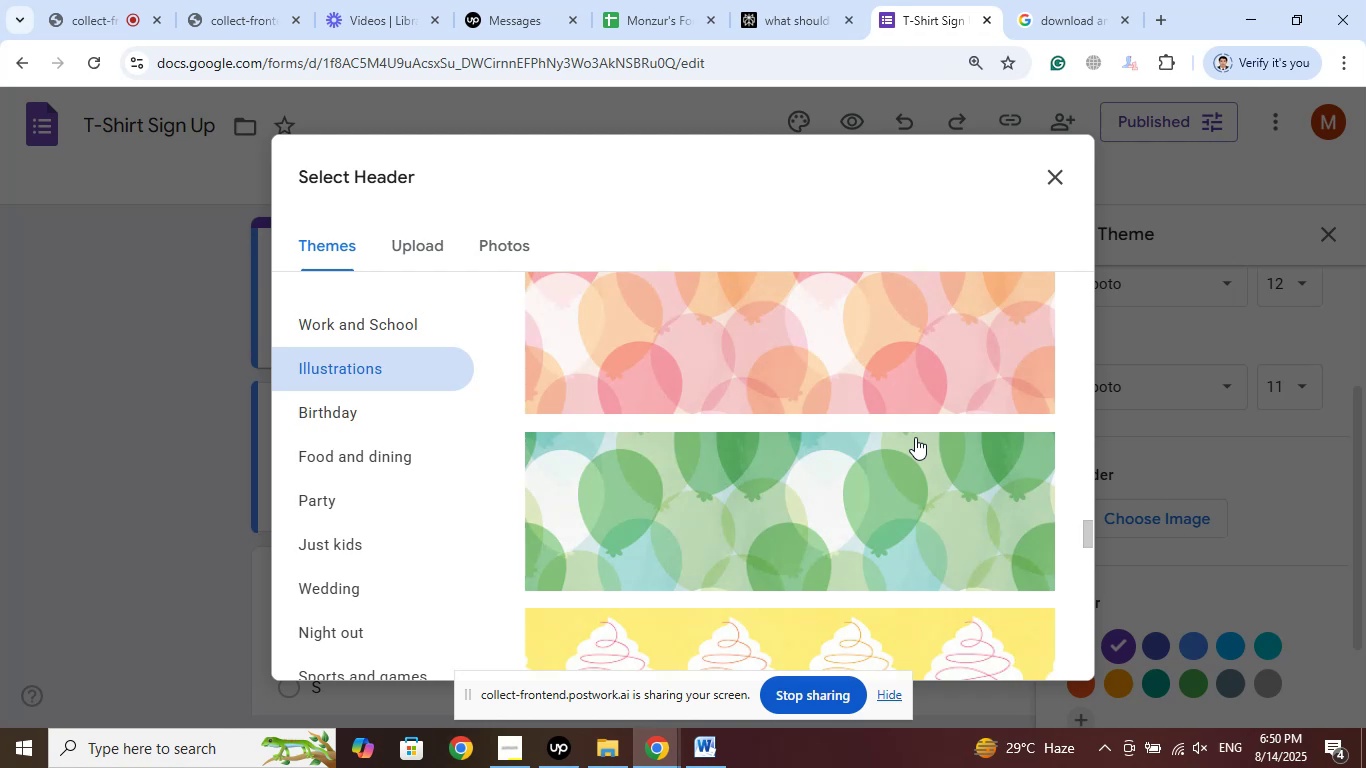 
scroll: coordinate [915, 437], scroll_direction: up, amount: 4.0
 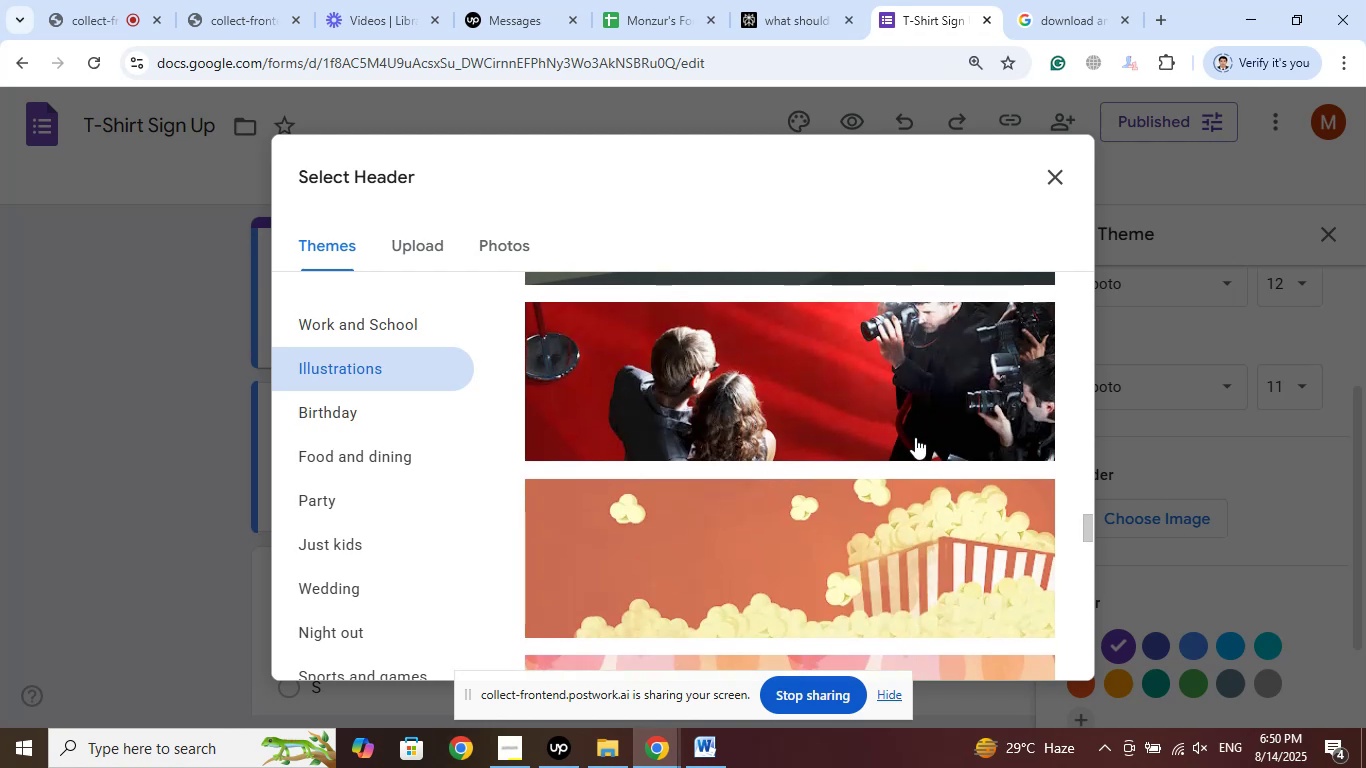 
scroll: coordinate [922, 436], scroll_direction: down, amount: 26.0
 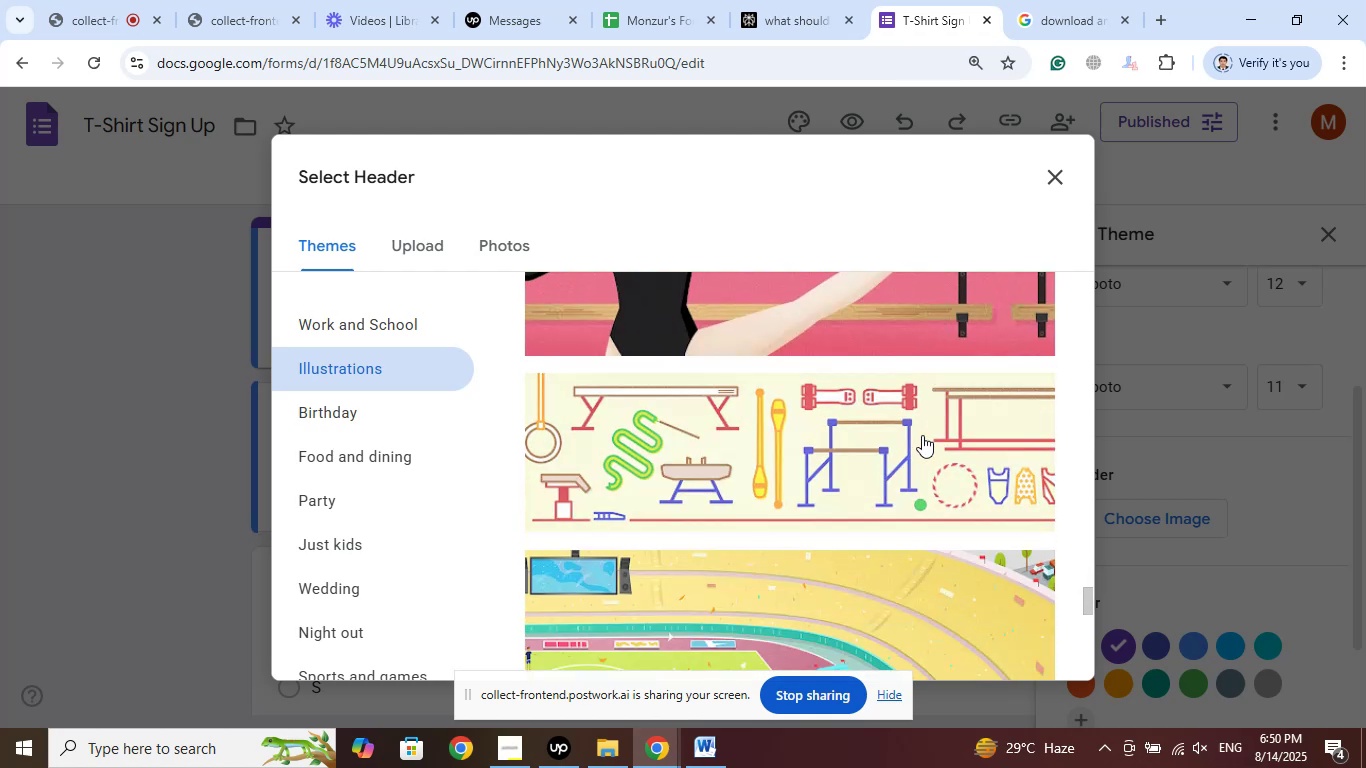 
scroll: coordinate [928, 434], scroll_direction: down, amount: 14.0
 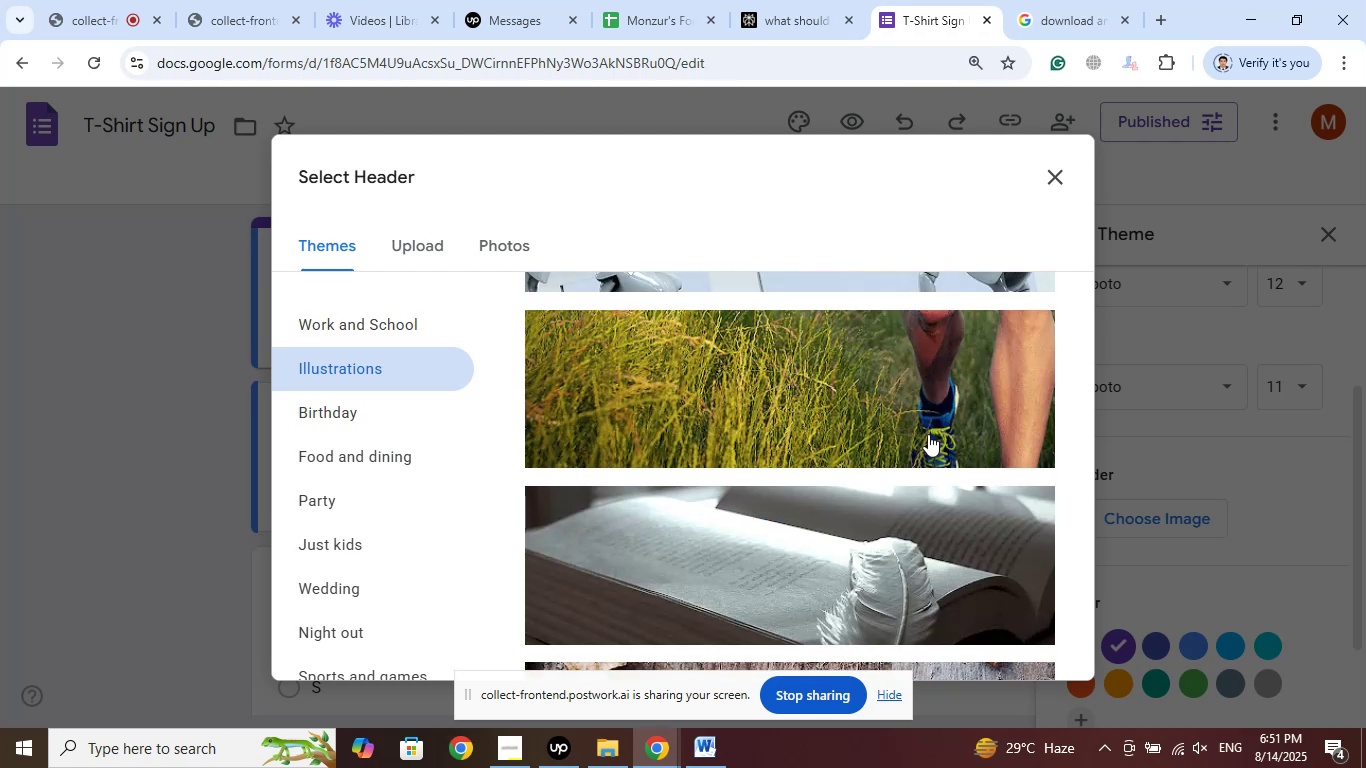 
scroll: coordinate [930, 435], scroll_direction: down, amount: 22.0
 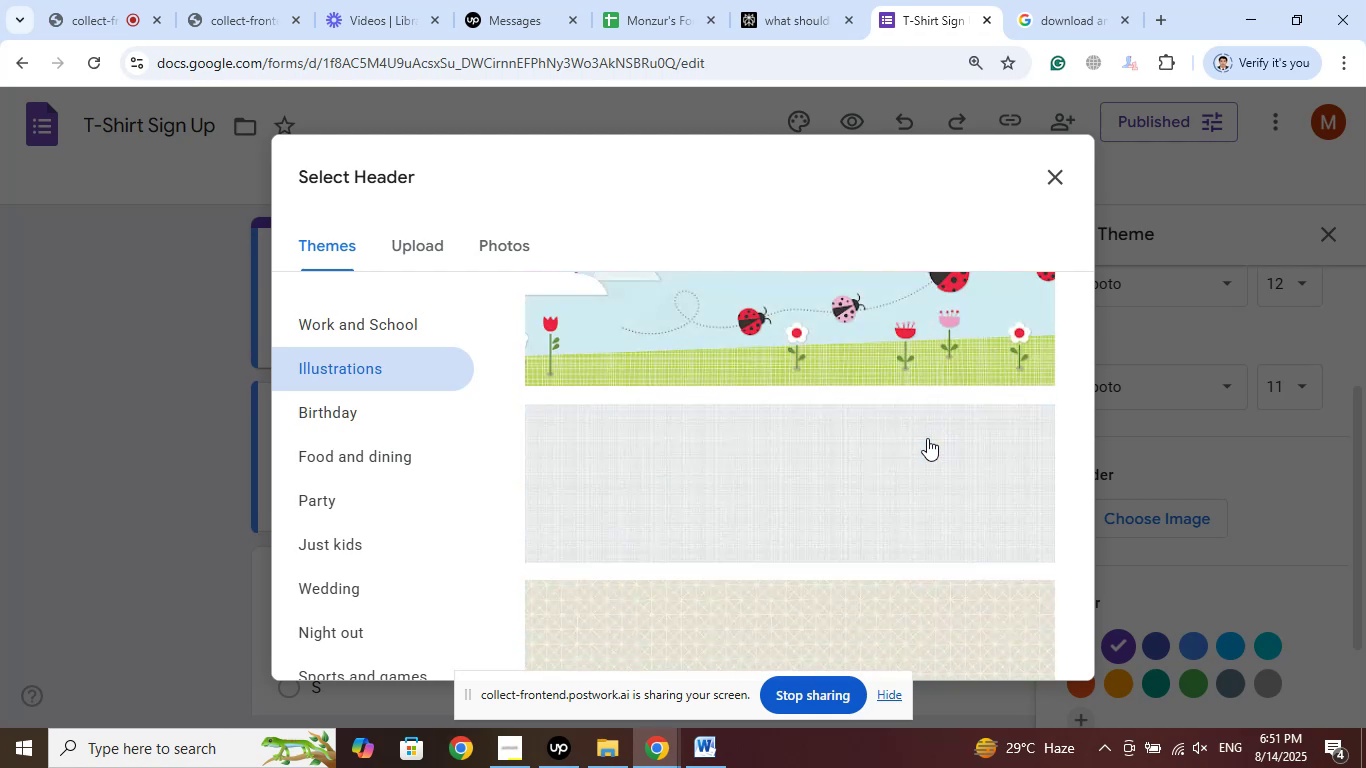 
scroll: coordinate [926, 437], scroll_direction: up, amount: 1.0
 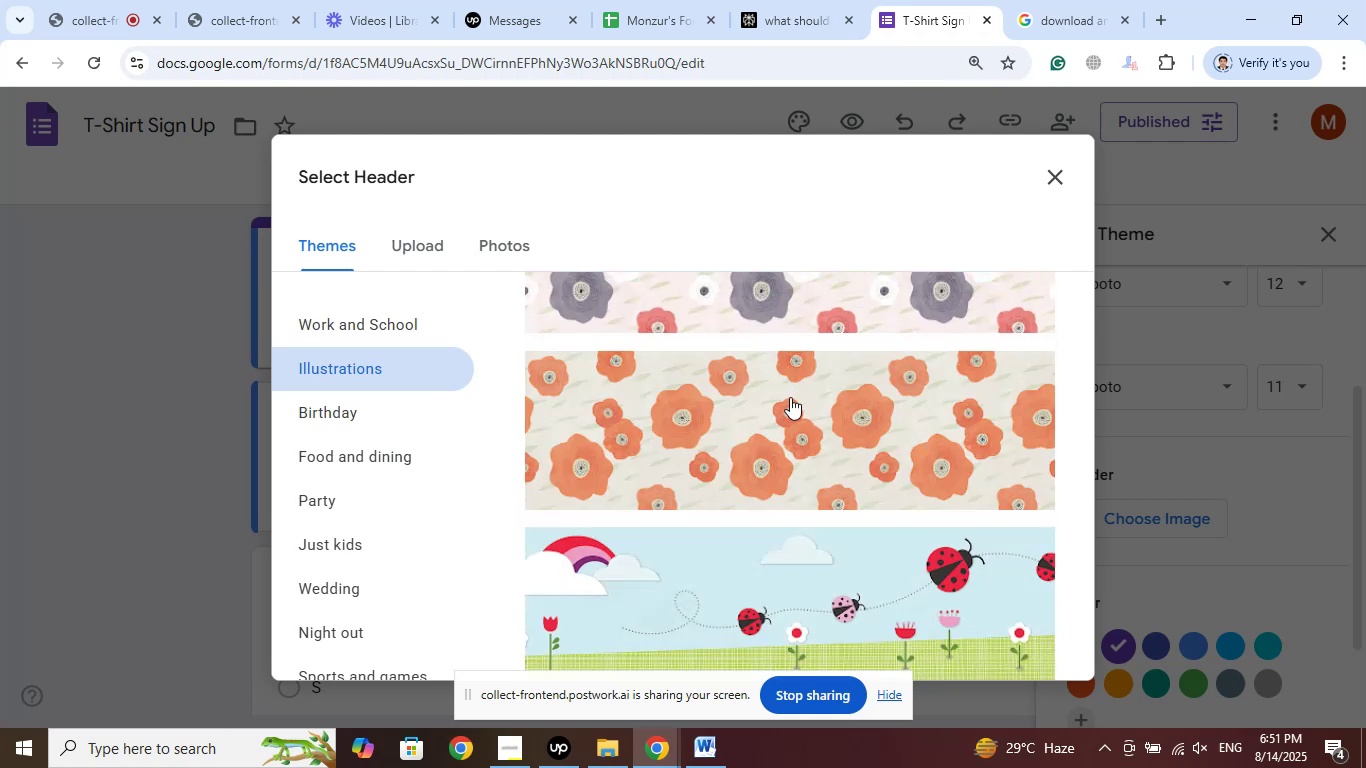 
scroll: coordinate [796, 390], scroll_direction: down, amount: 25.0
 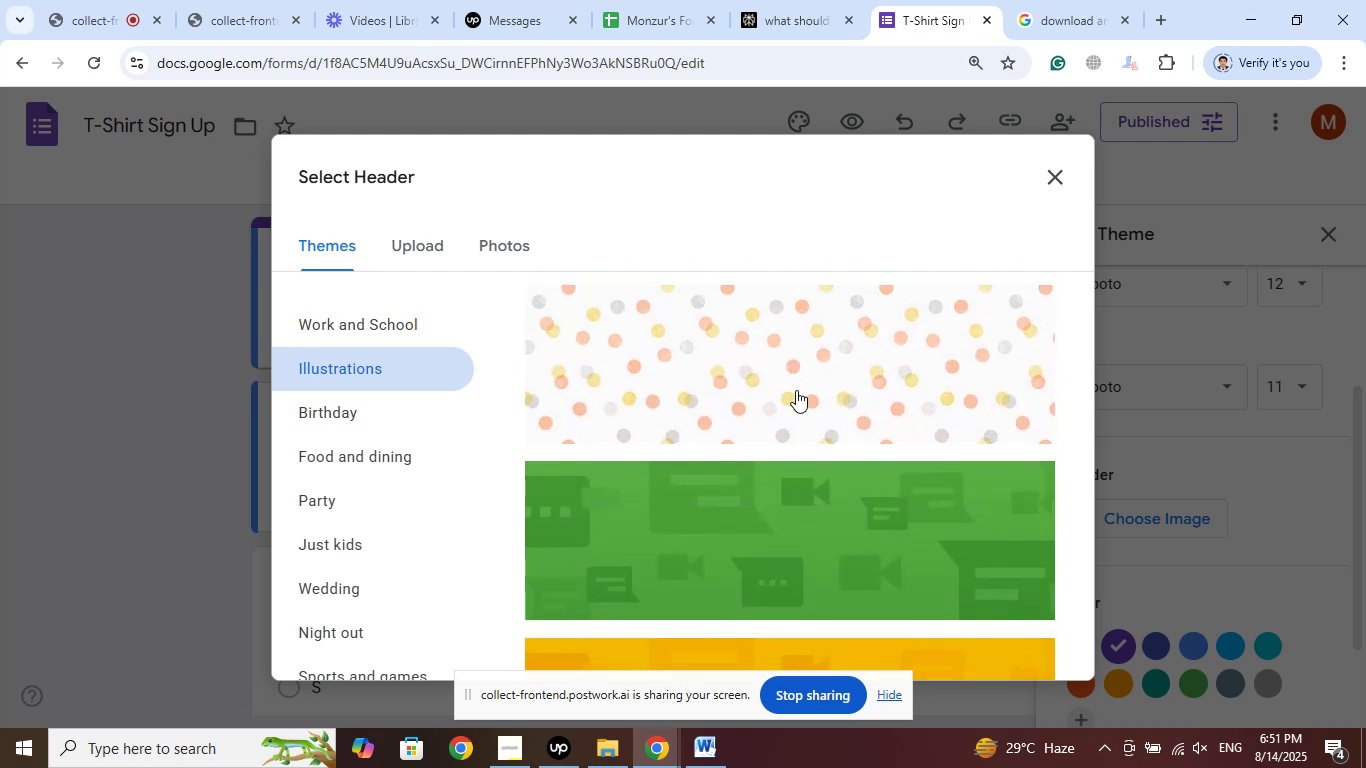 
scroll: coordinate [802, 389], scroll_direction: up, amount: 19.0
 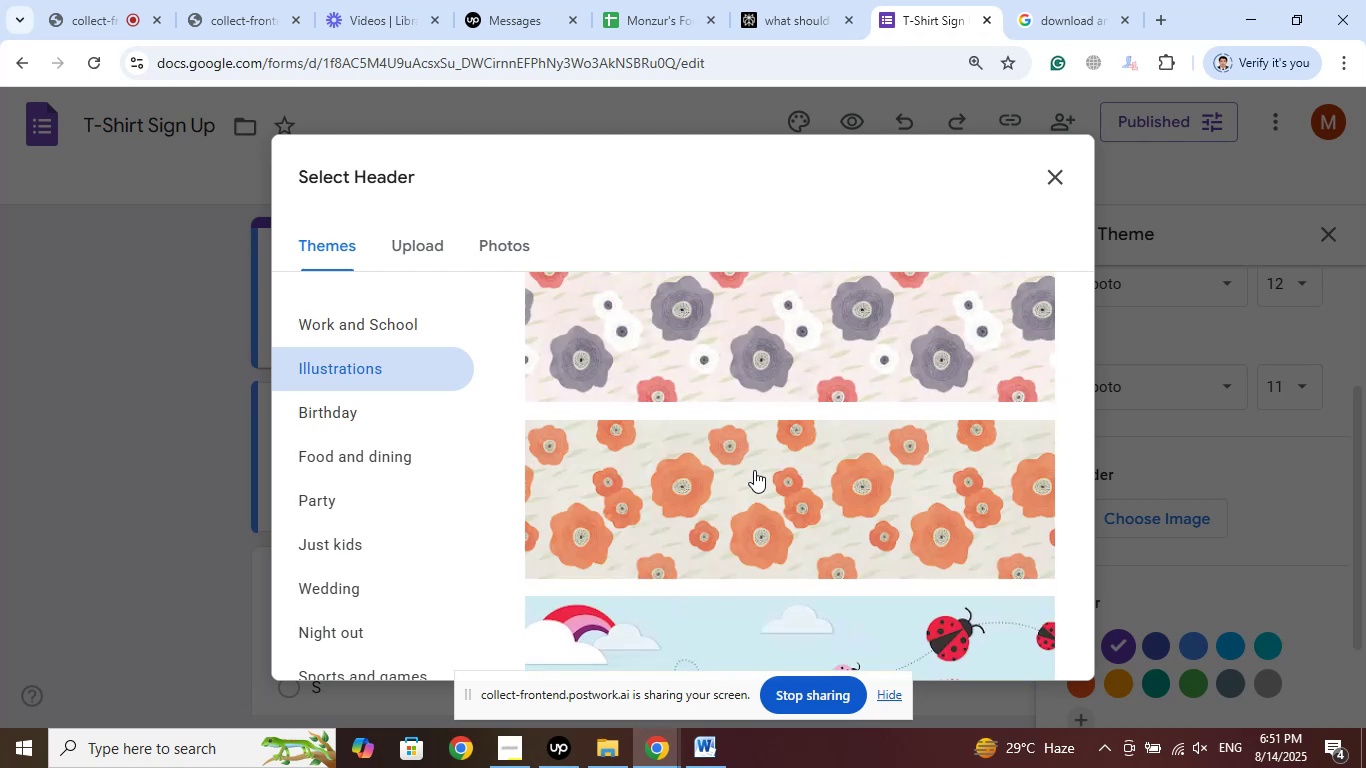 
left_click([756, 470])
 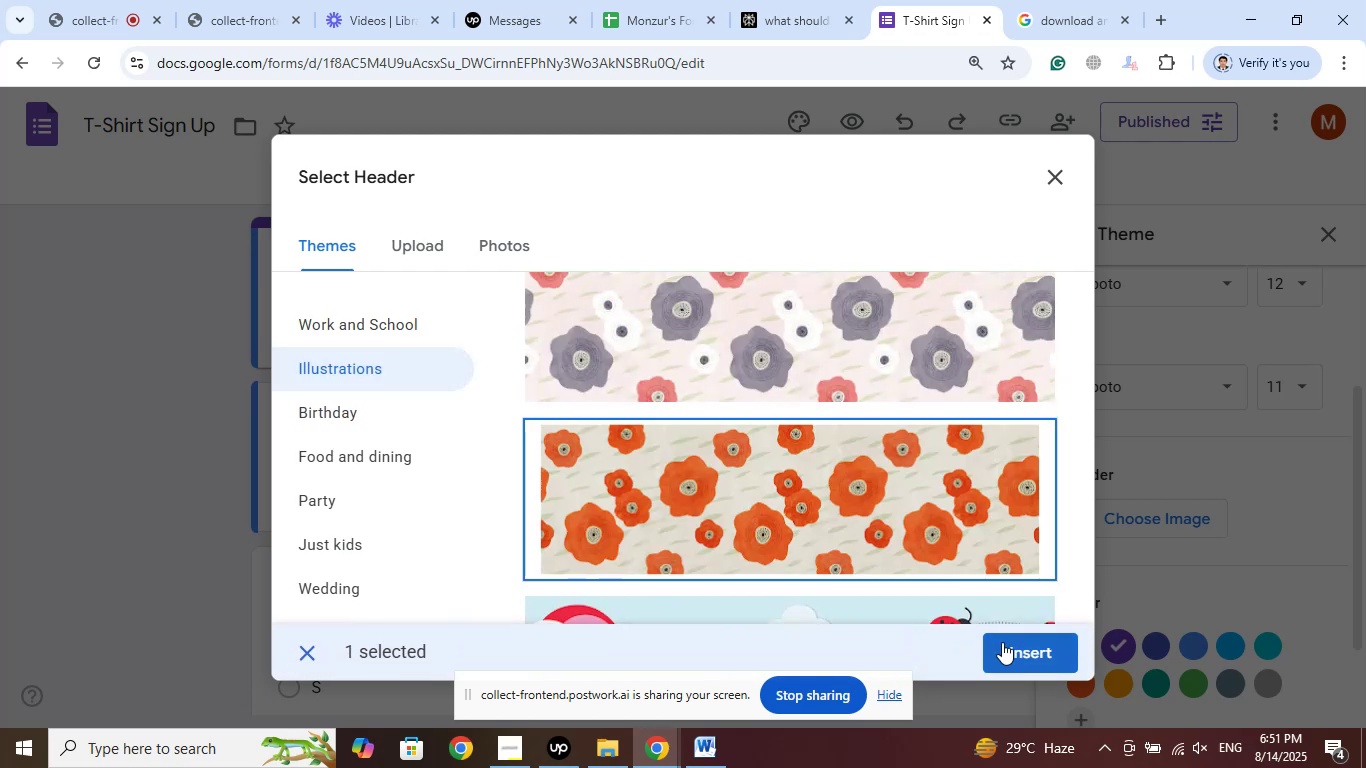 
left_click([1025, 662])
 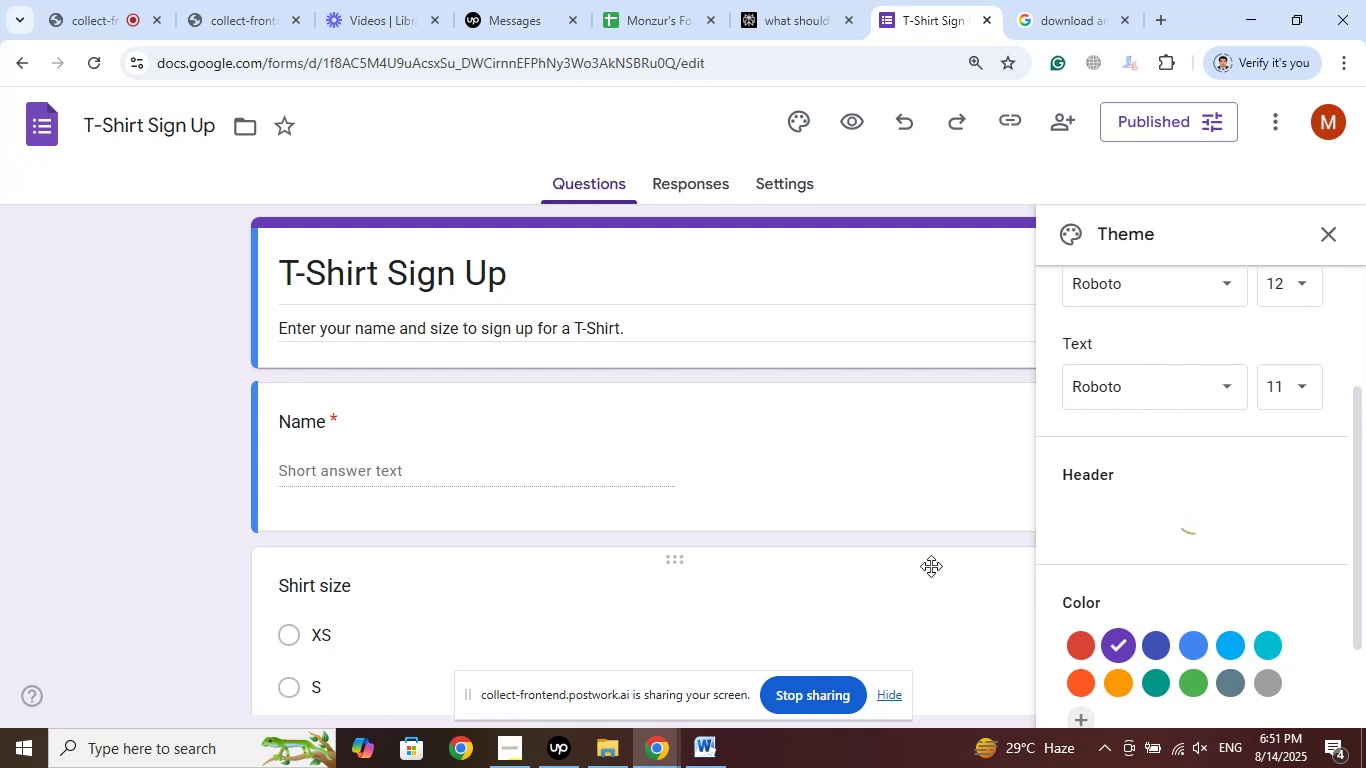 
wait(5.35)
 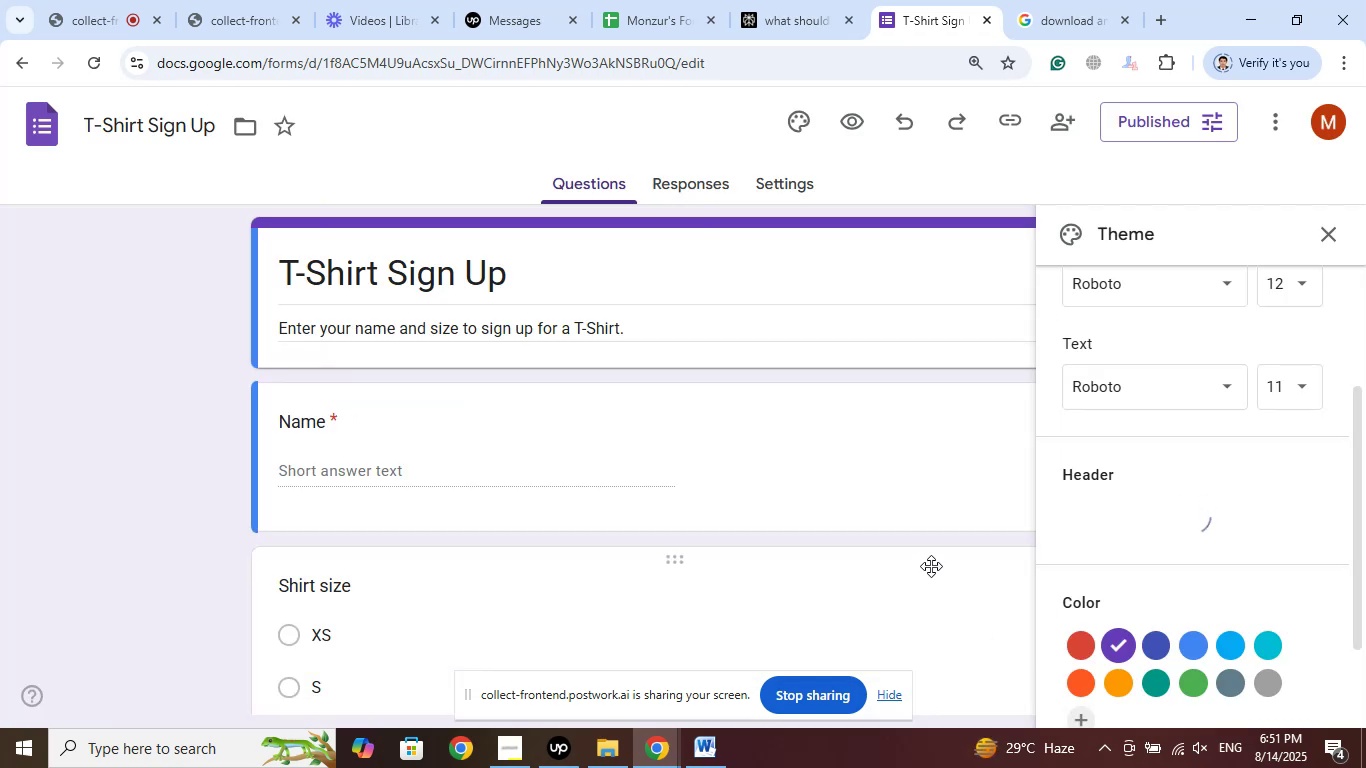 
scroll: coordinate [1189, 560], scroll_direction: down, amount: 2.0
 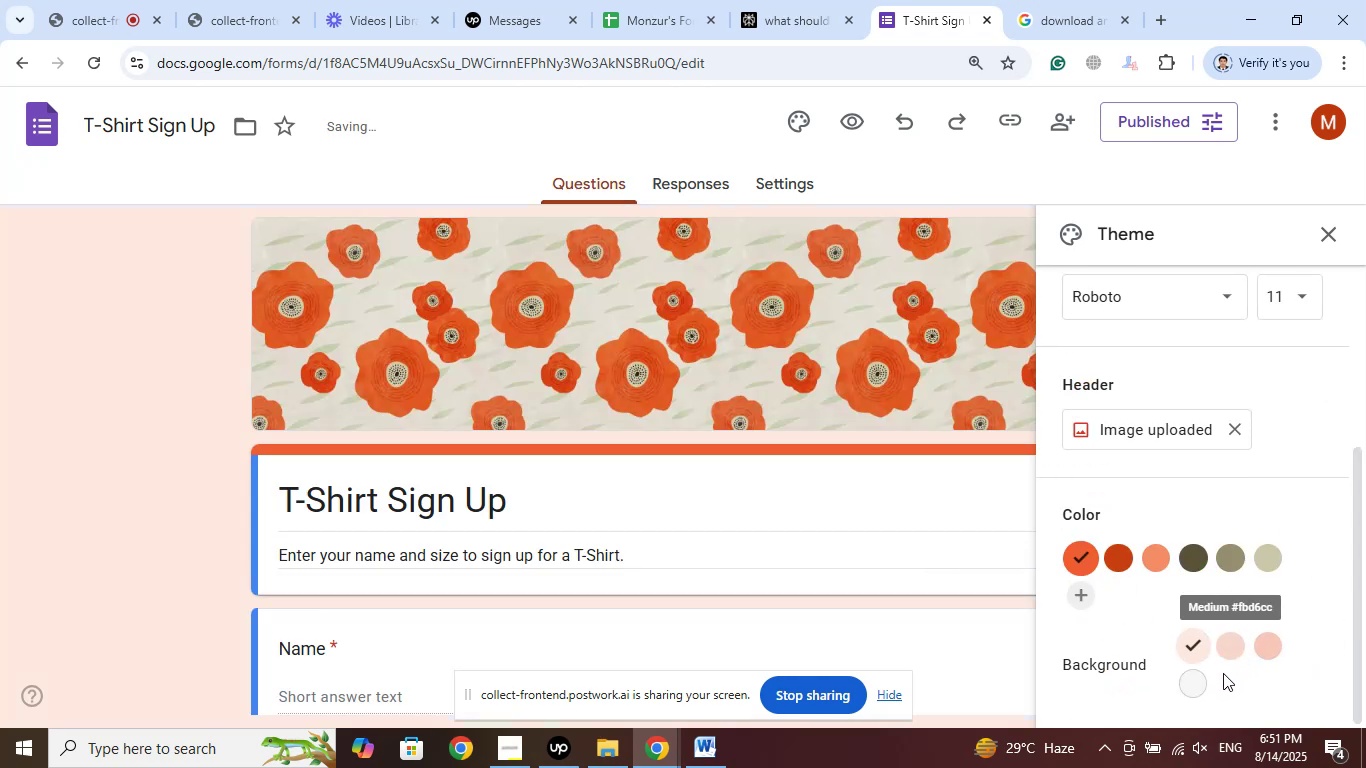 
left_click([1230, 647])
 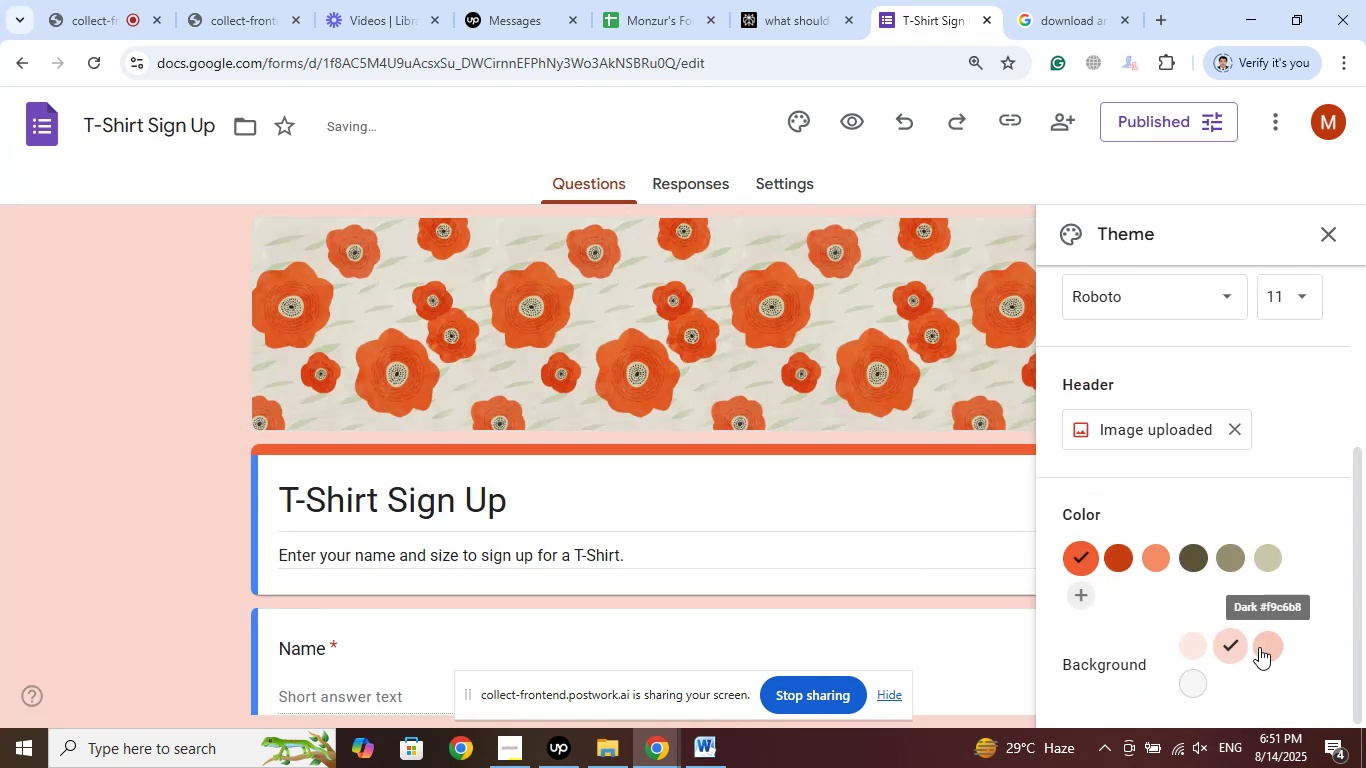 
left_click([1260, 646])
 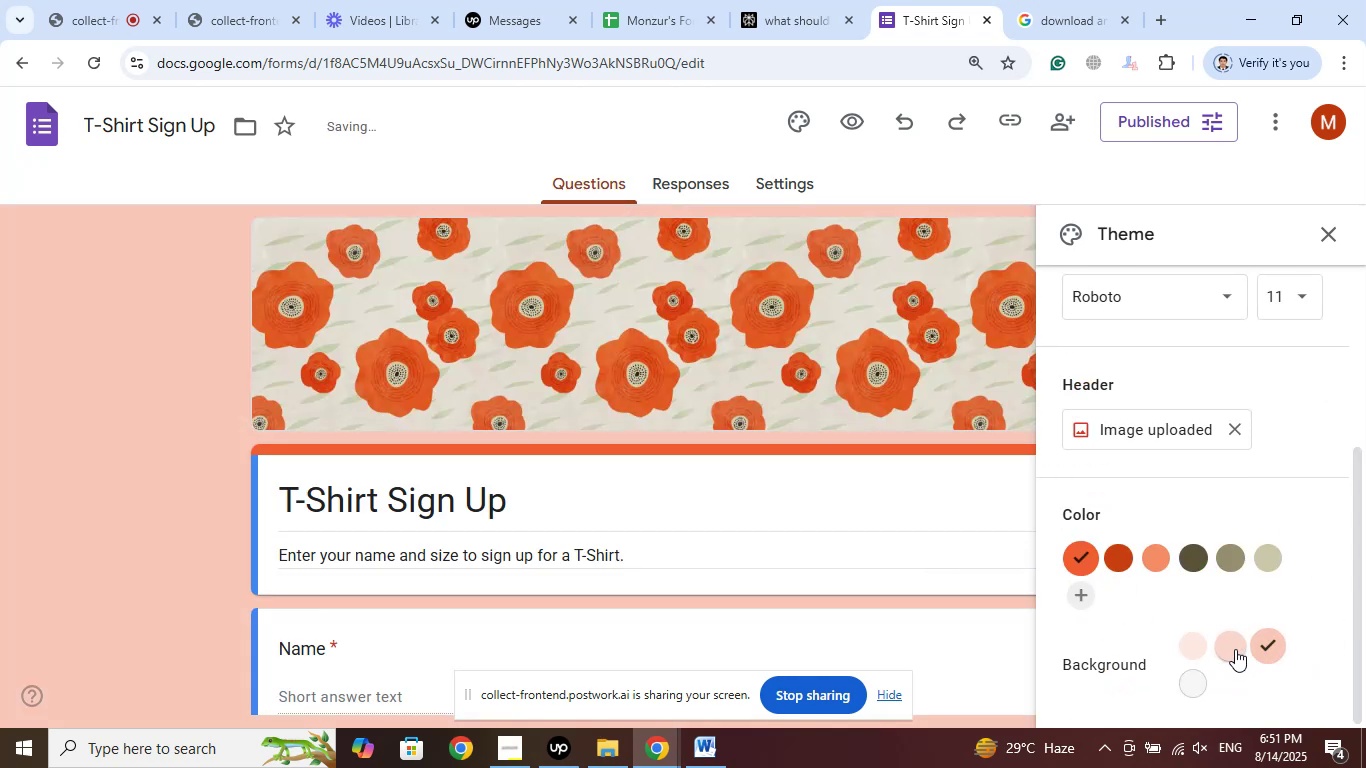 
left_click([1232, 650])
 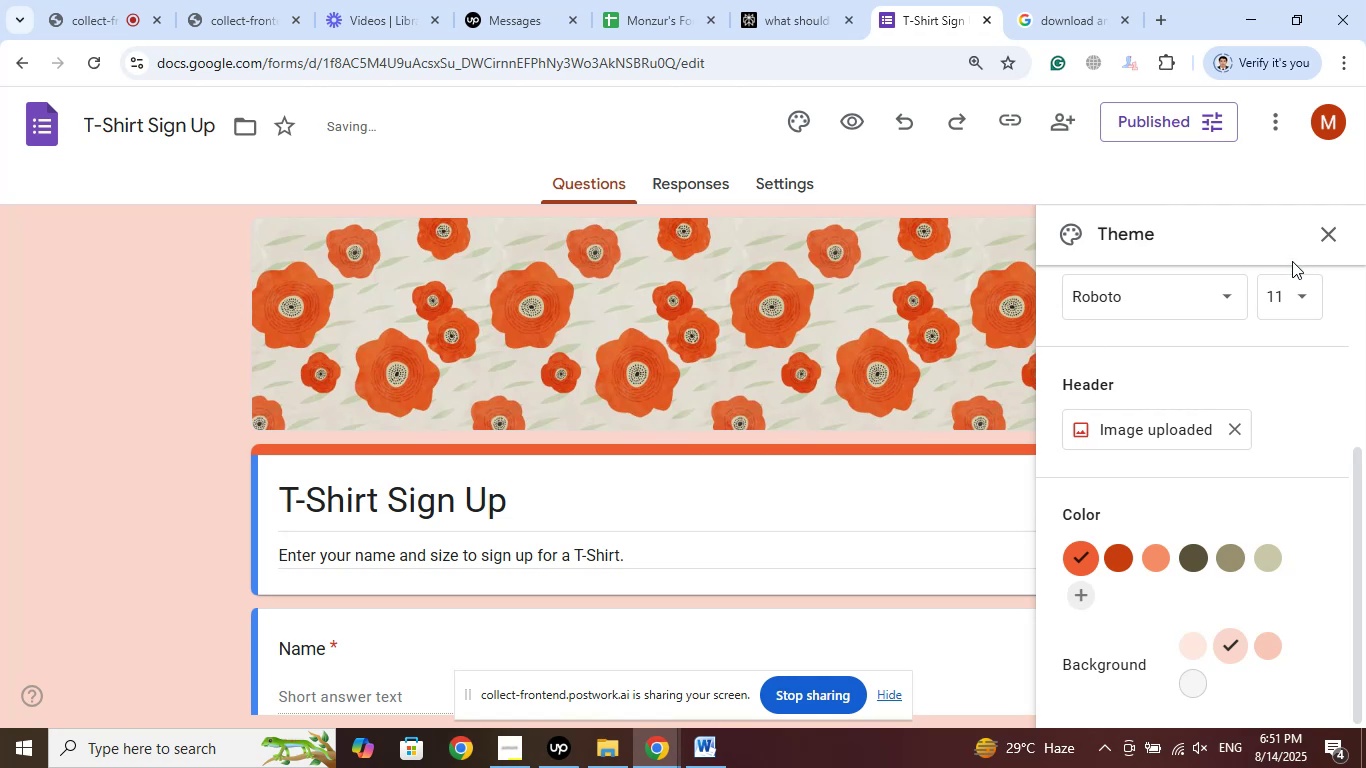 
left_click([1327, 232])
 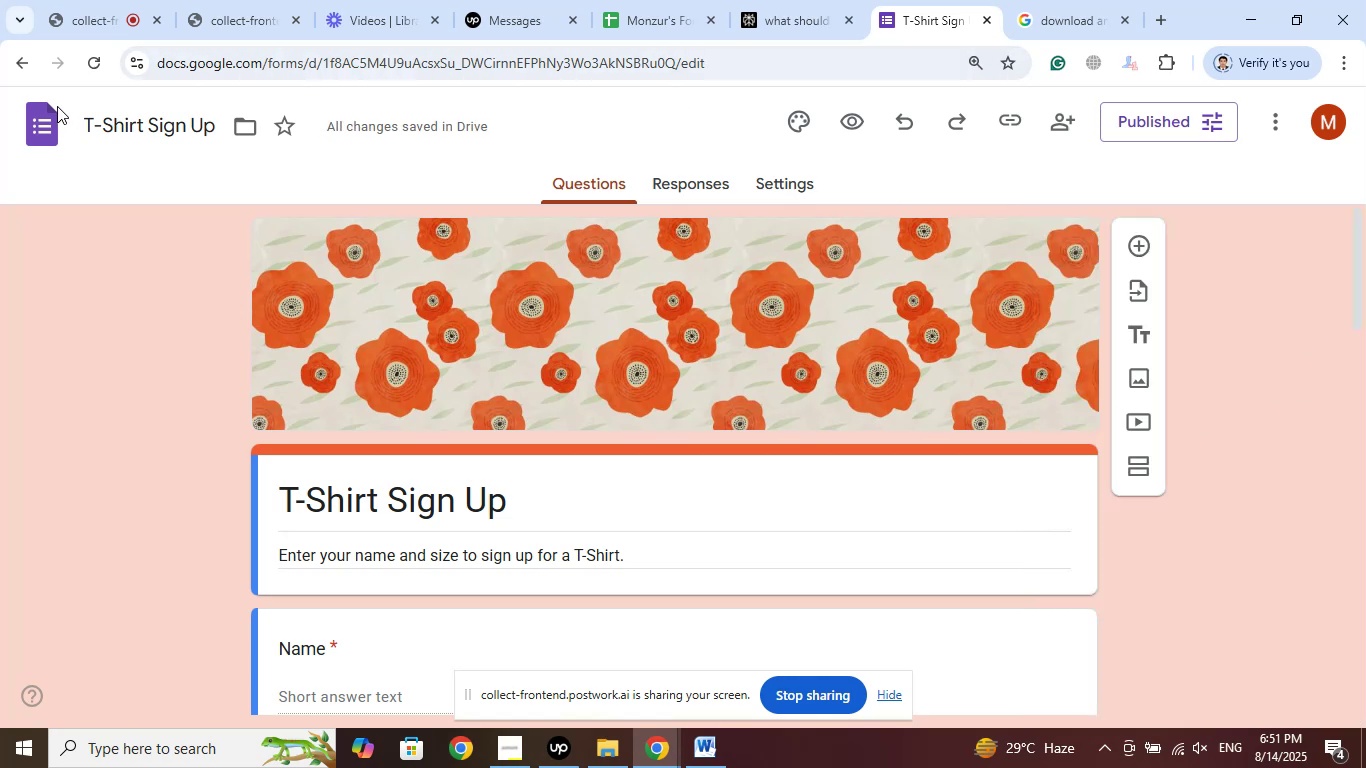 
left_click([34, 123])
 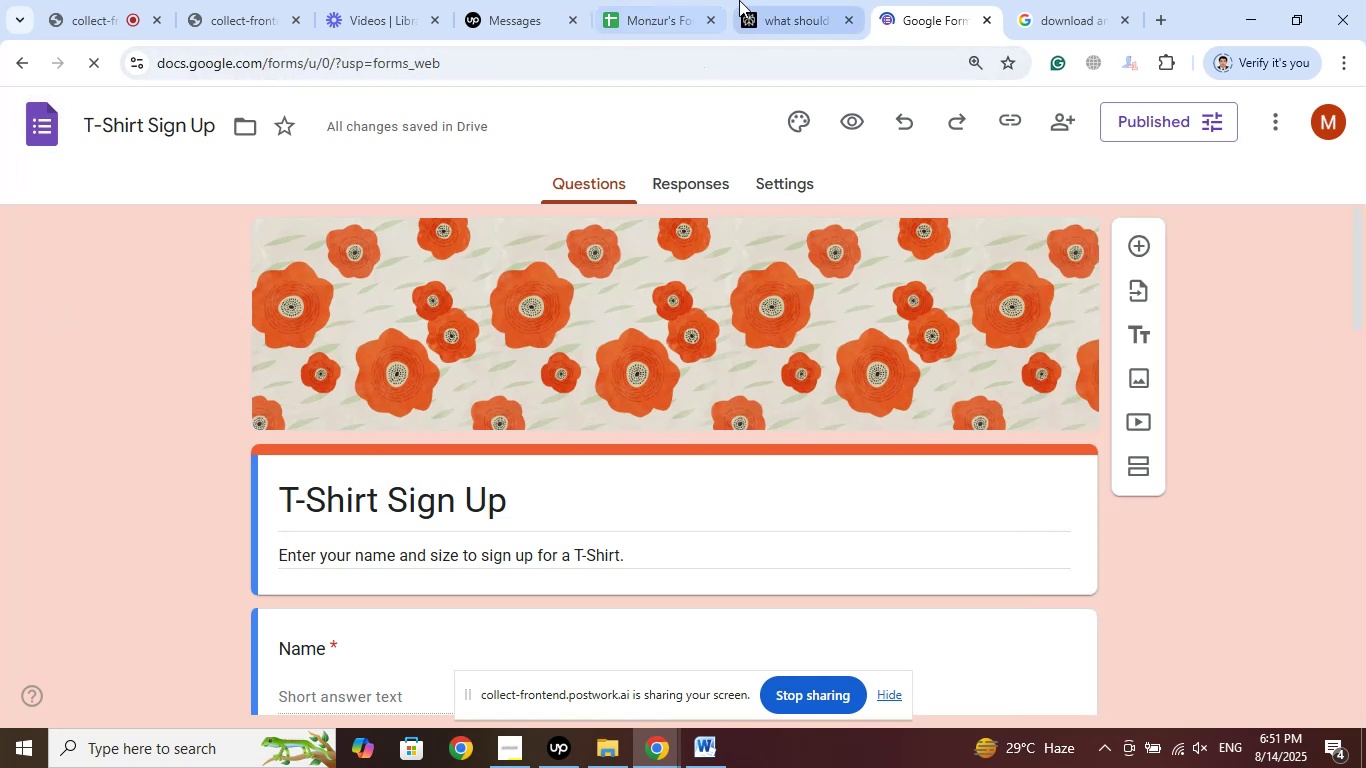 
left_click([633, 0])
 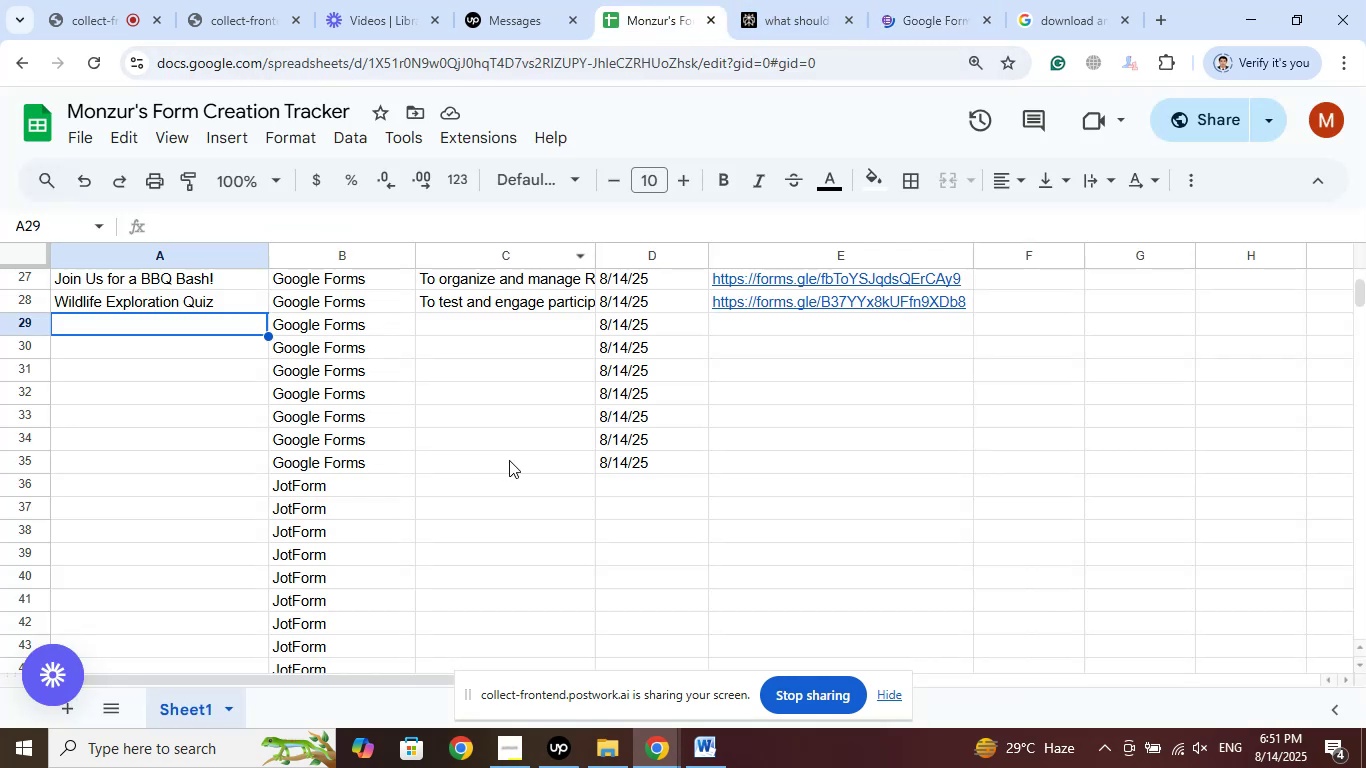 
scroll: coordinate [535, 445], scroll_direction: up, amount: 3.0
 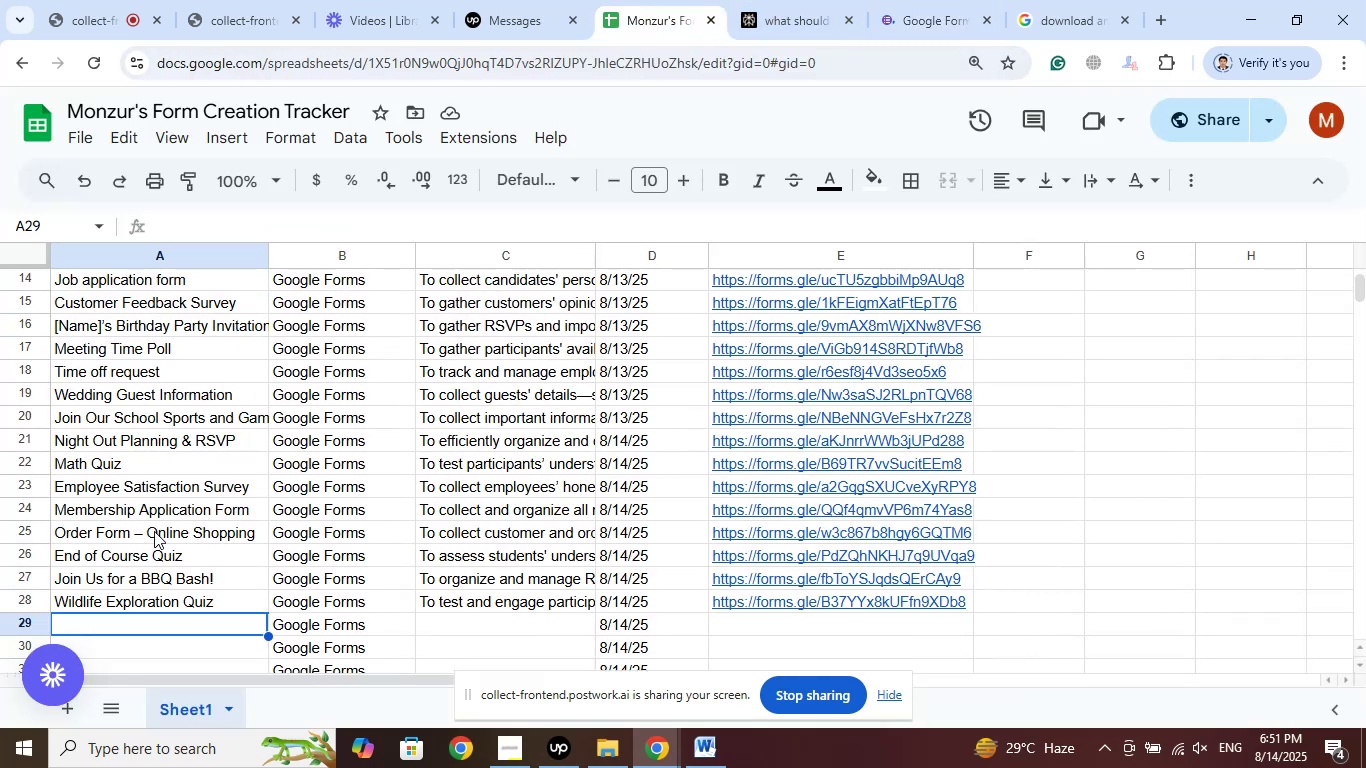 
left_click([154, 529])
 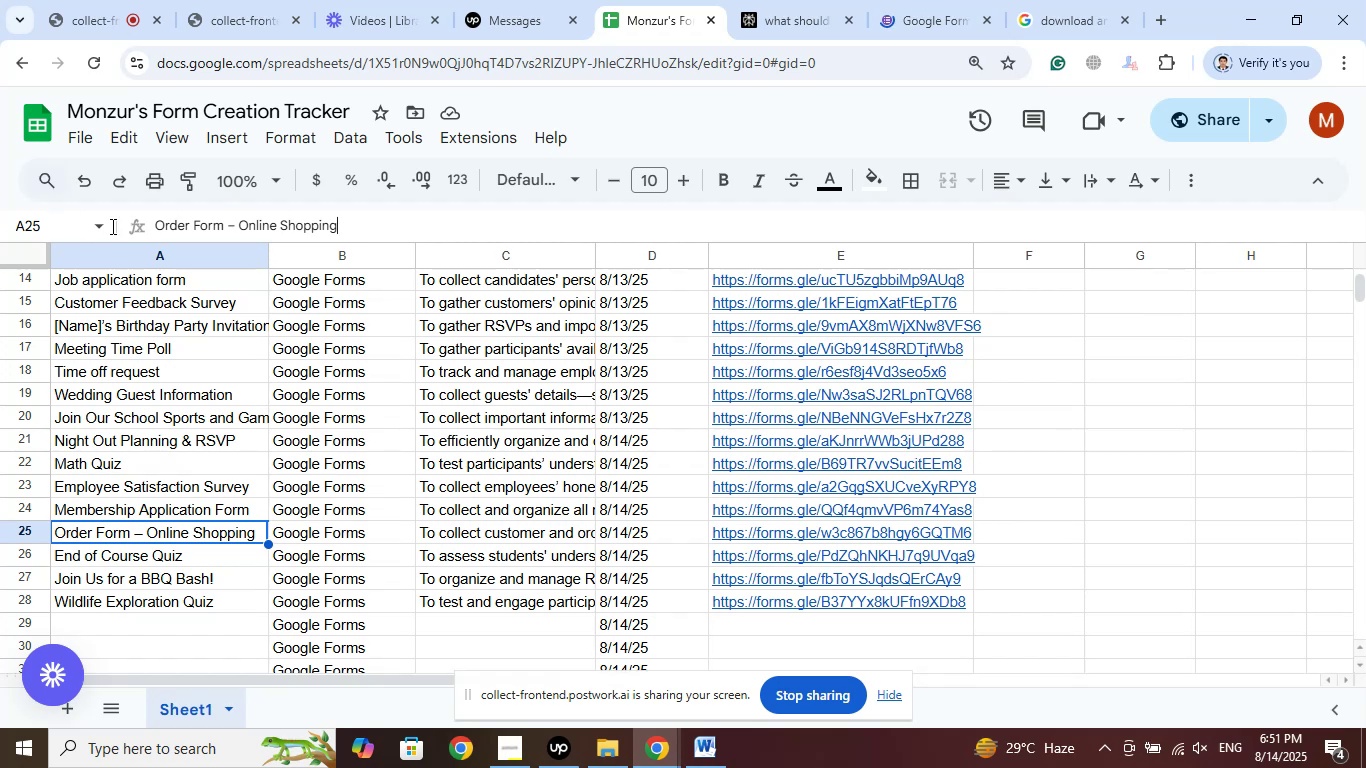 
right_click([209, 220])
 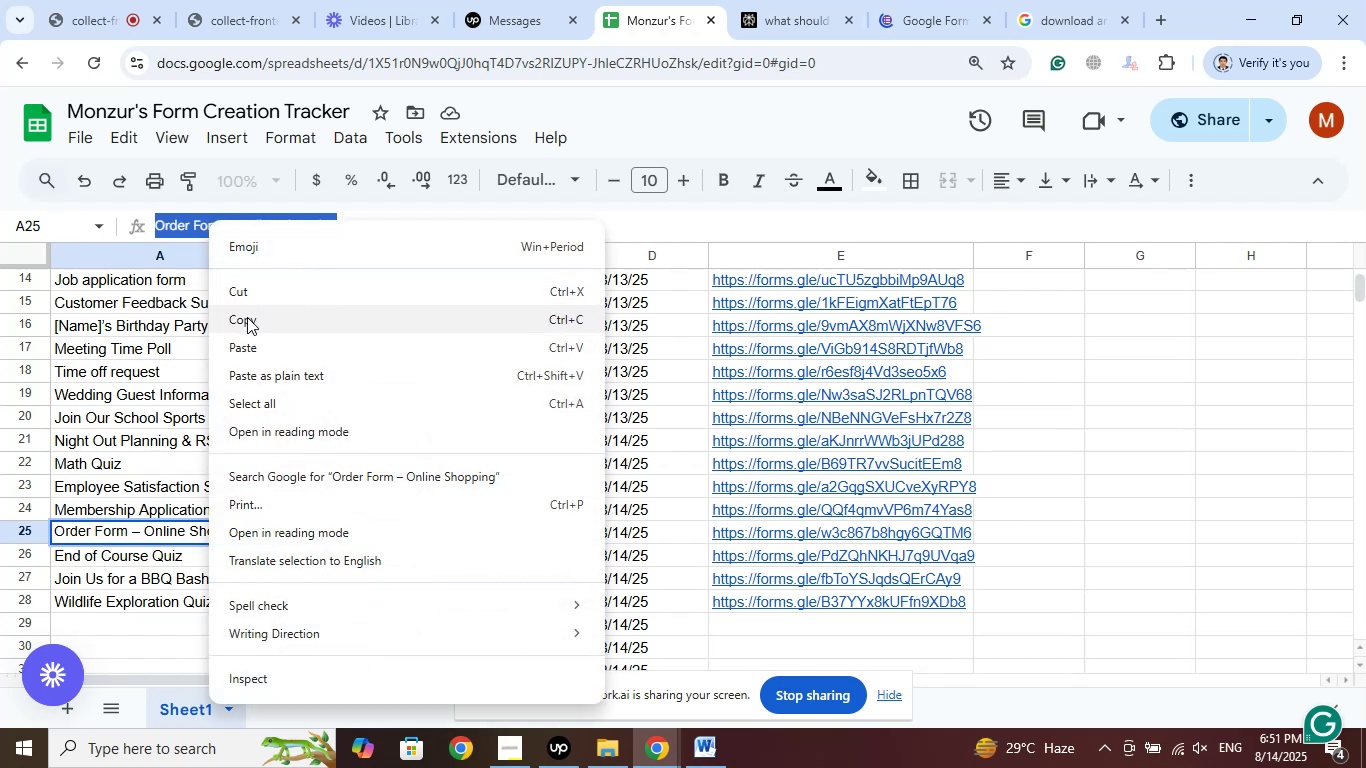 
left_click([247, 319])
 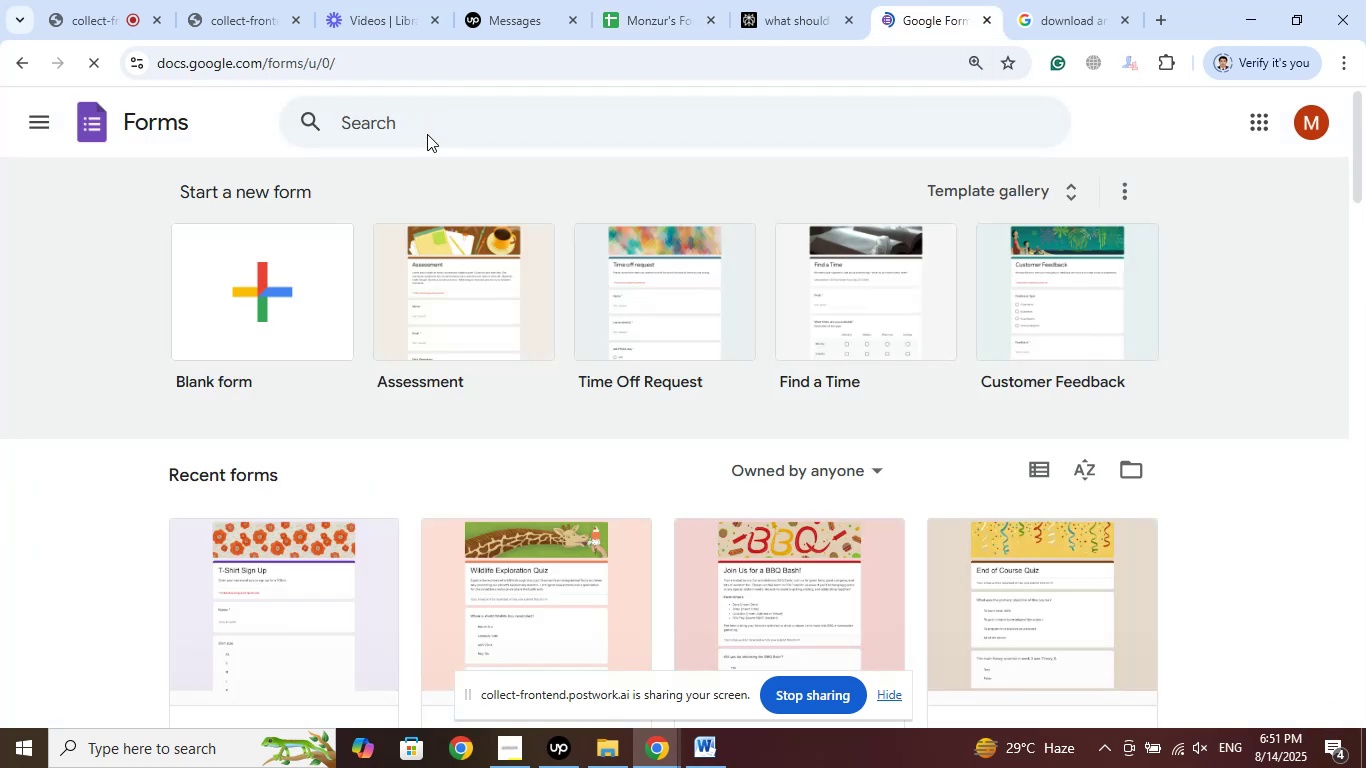 
left_click([434, 118])
 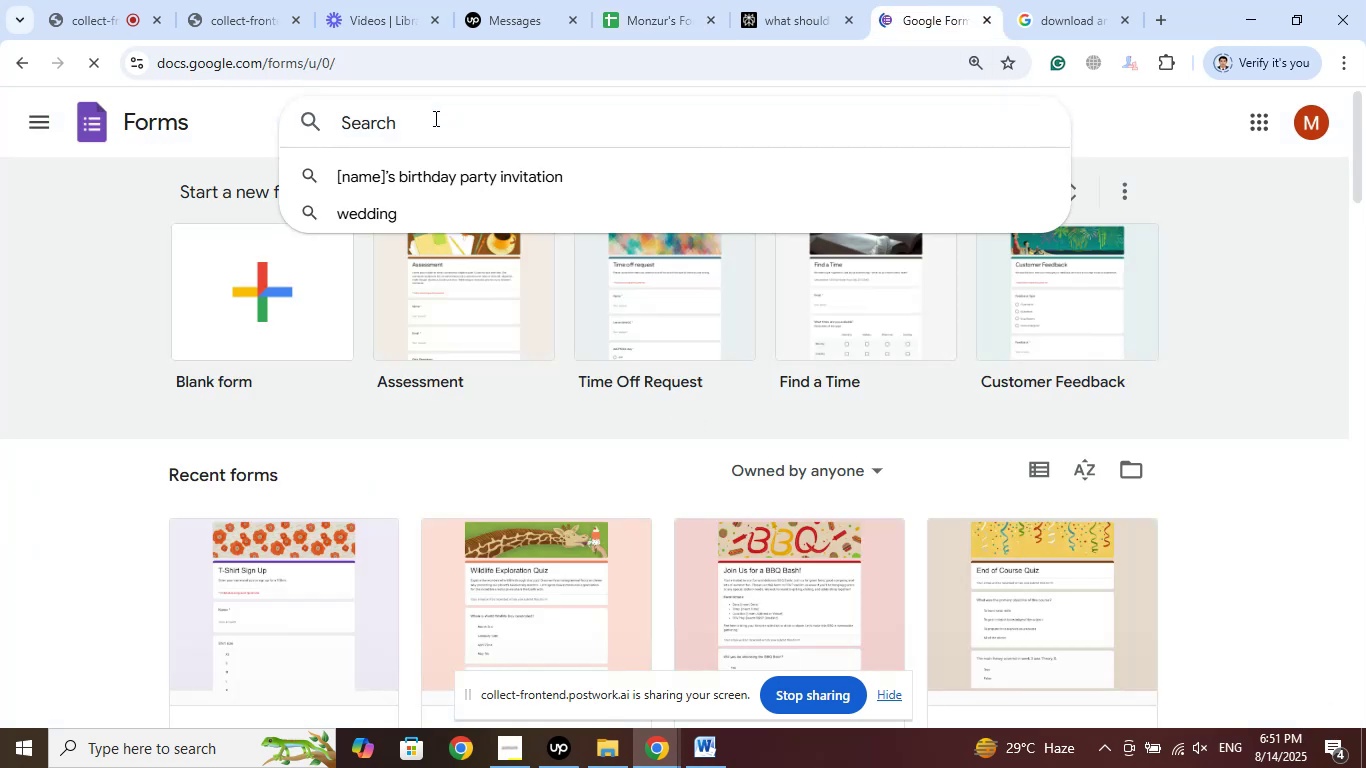 
right_click([434, 118])
 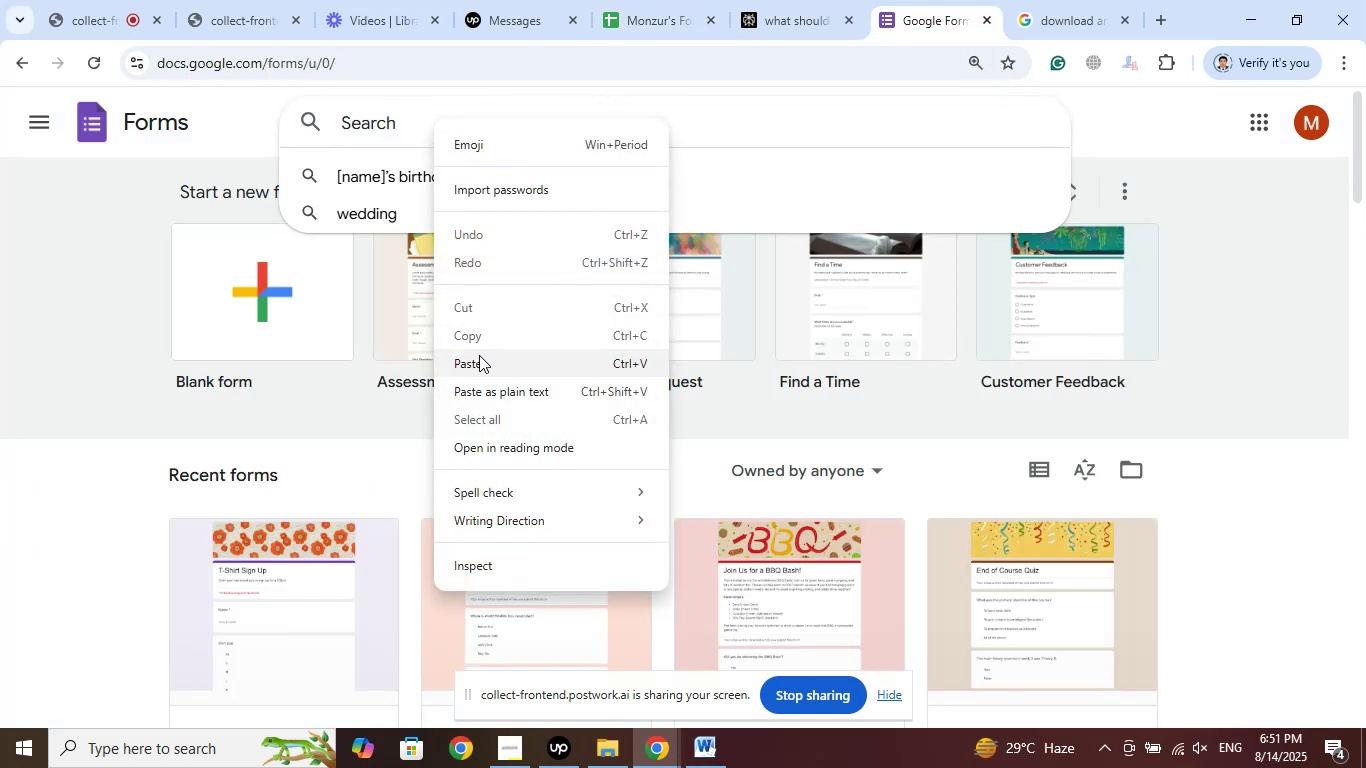 
left_click([477, 360])
 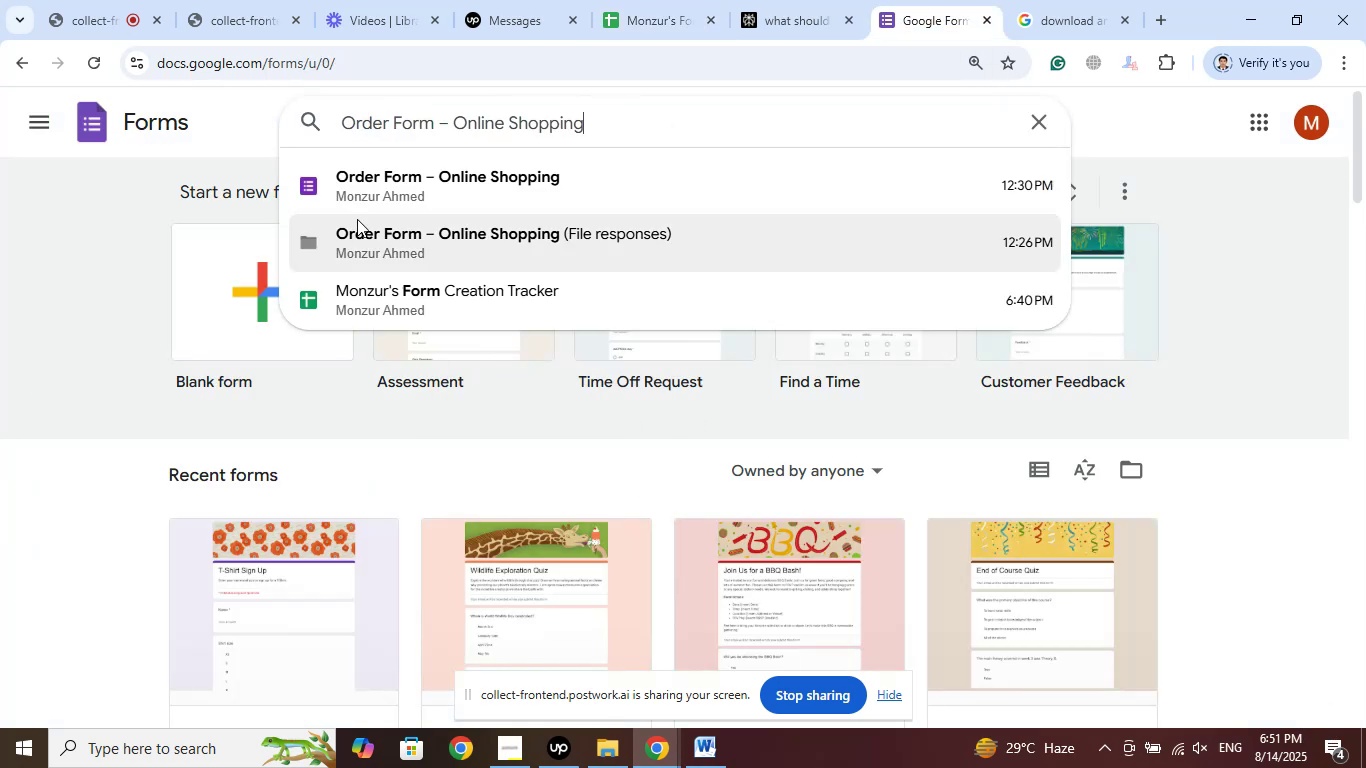 
left_click([438, 181])
 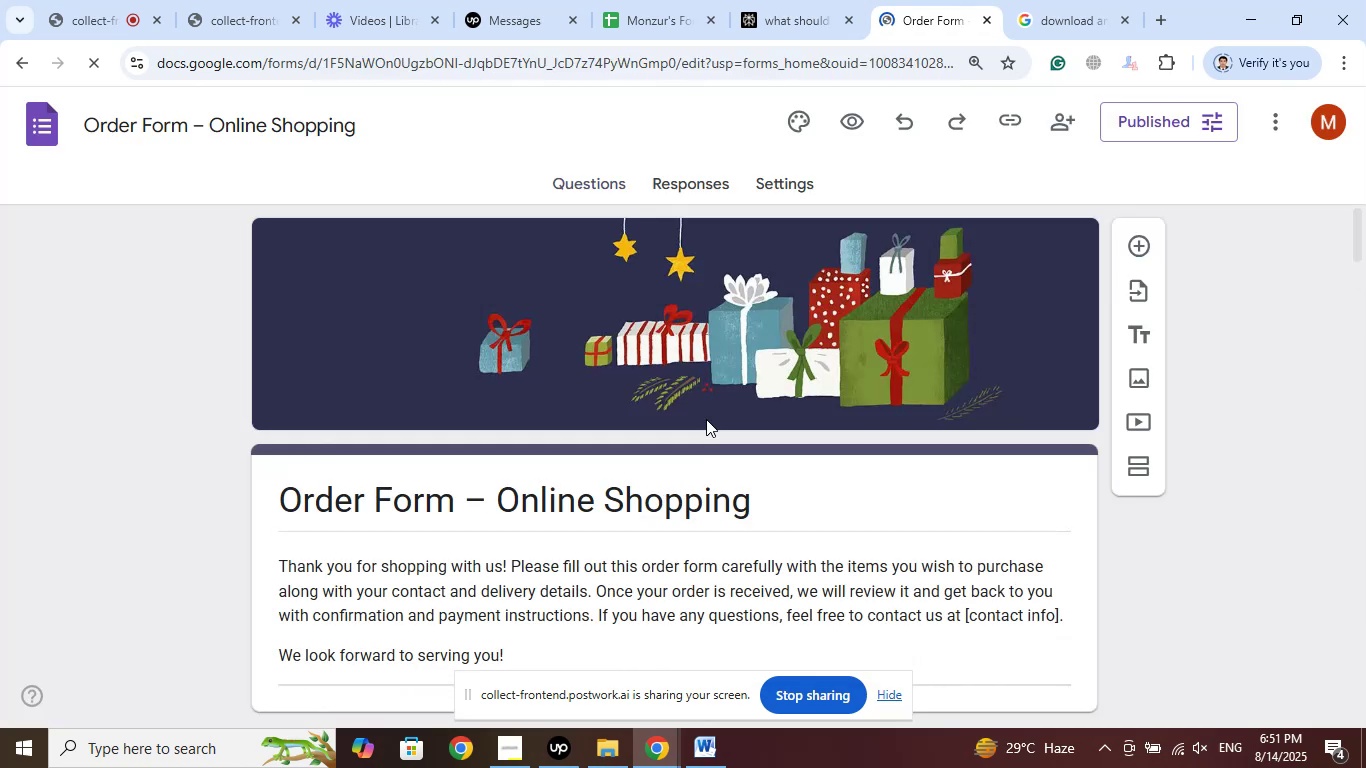 
wait(8.45)
 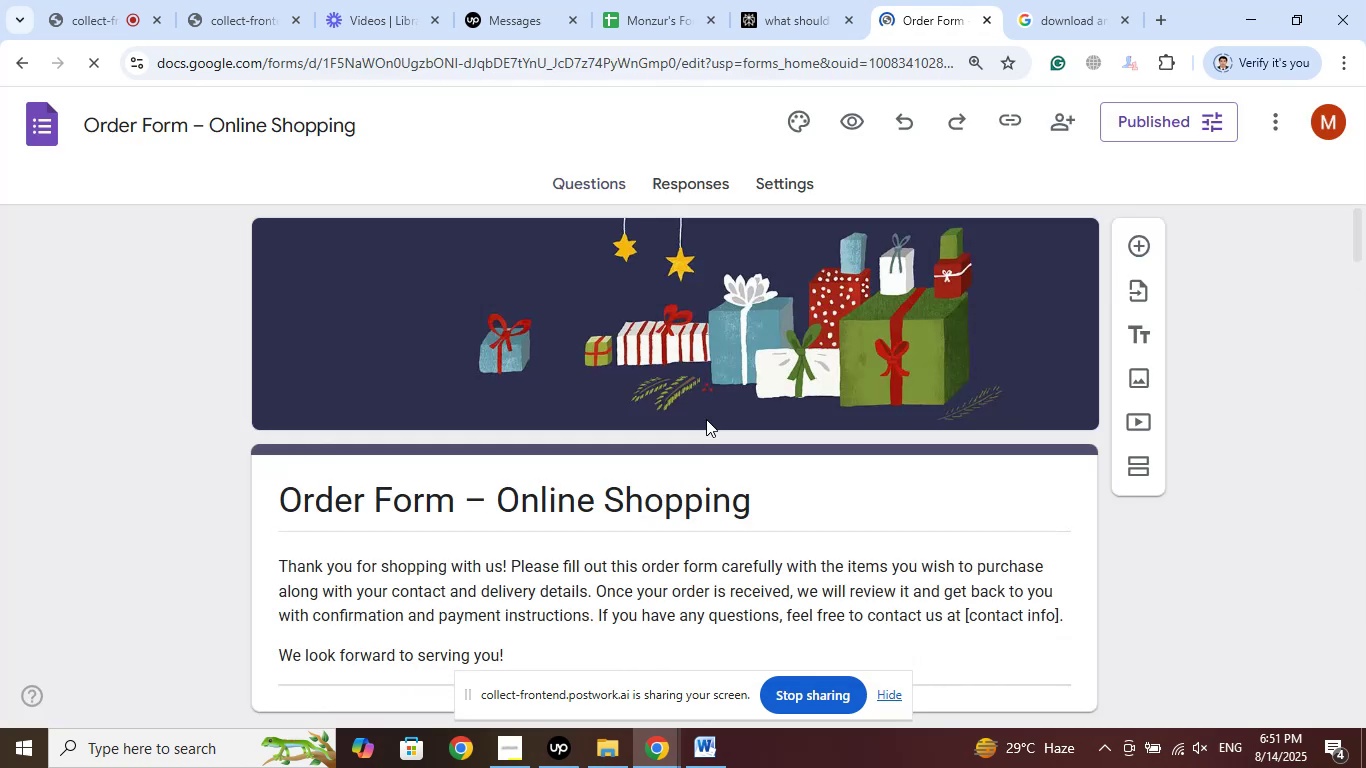 
left_click([793, 119])
 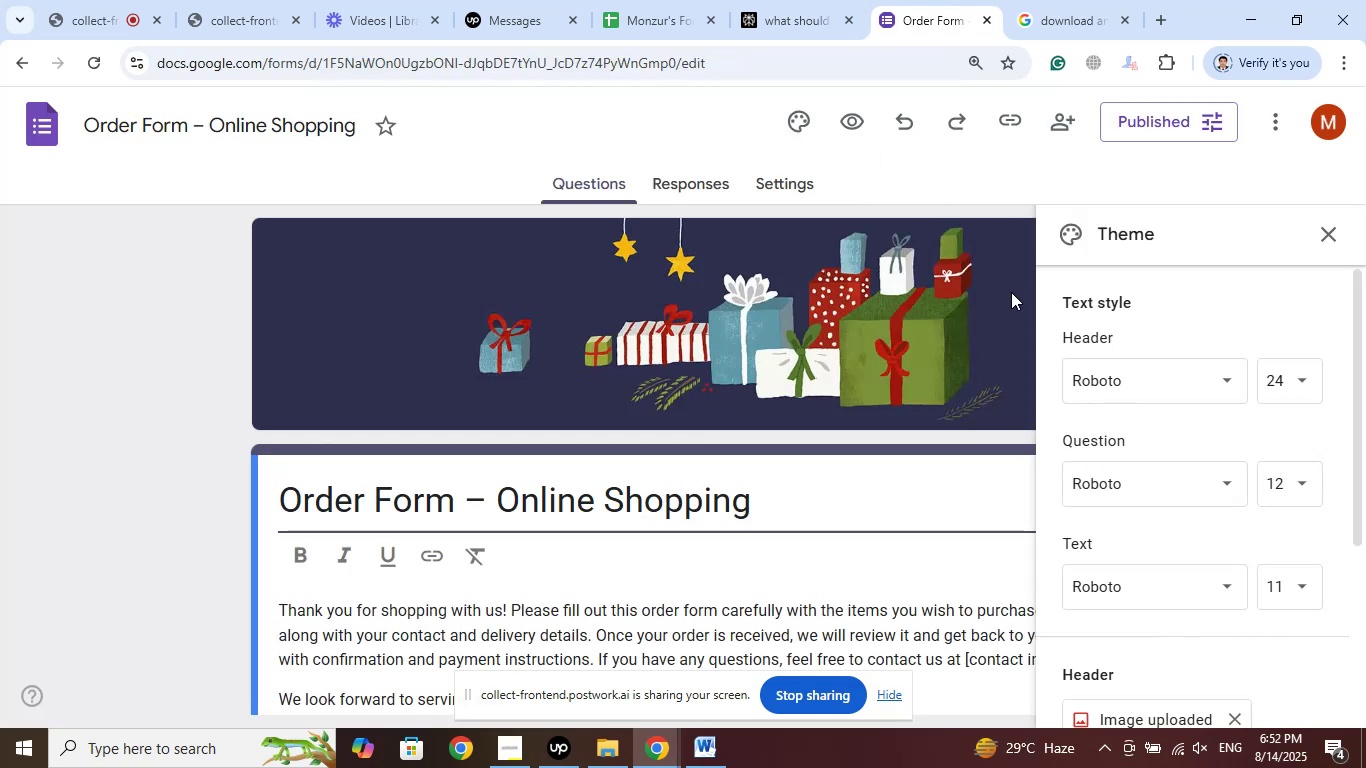 
scroll: coordinate [1205, 384], scroll_direction: down, amount: 3.0
 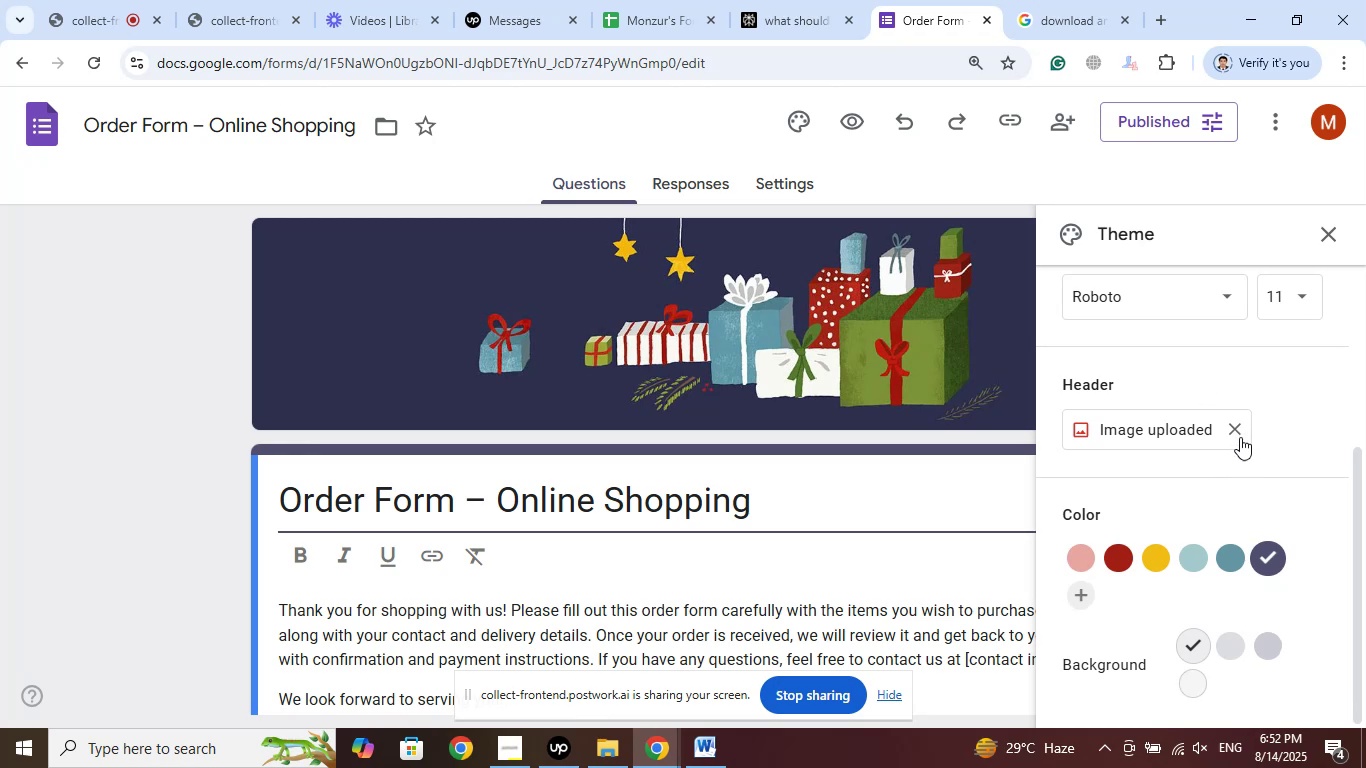 
left_click([1236, 430])
 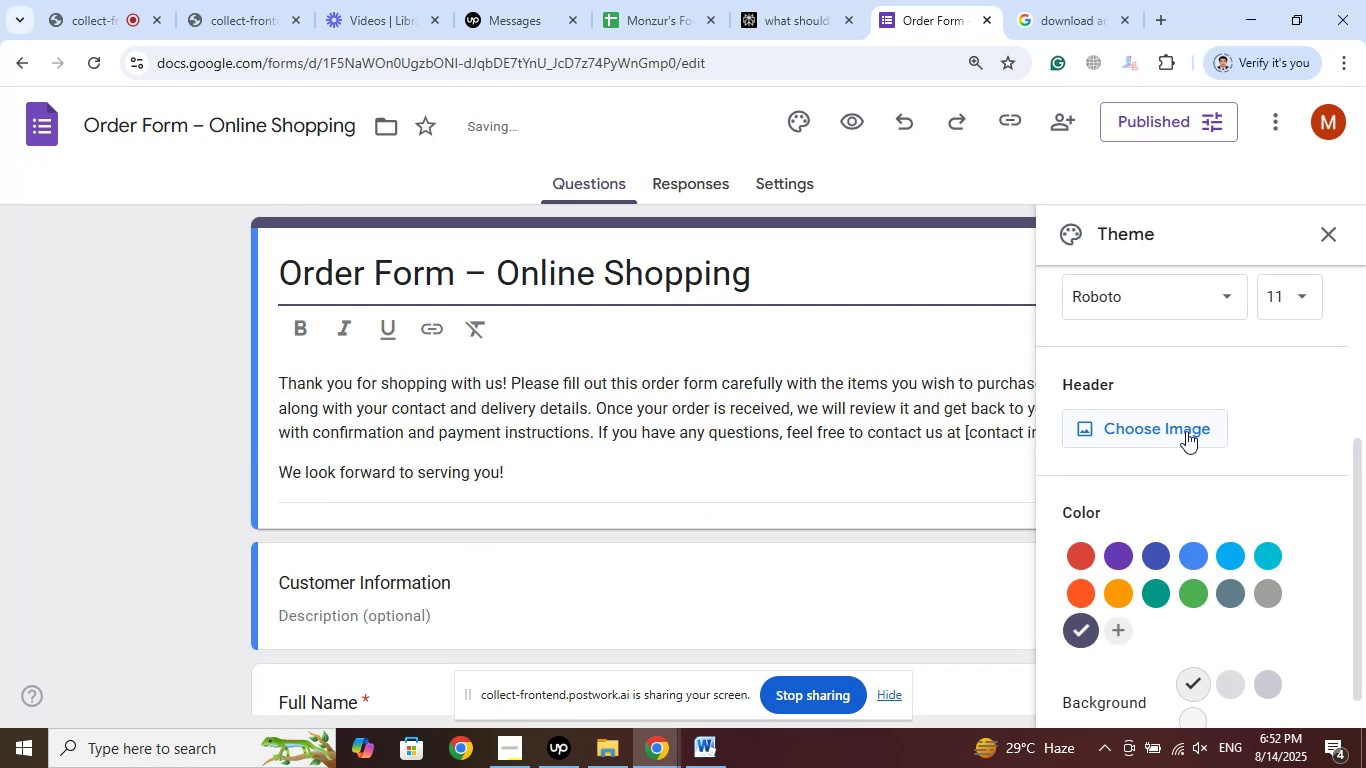 
left_click([1186, 431])
 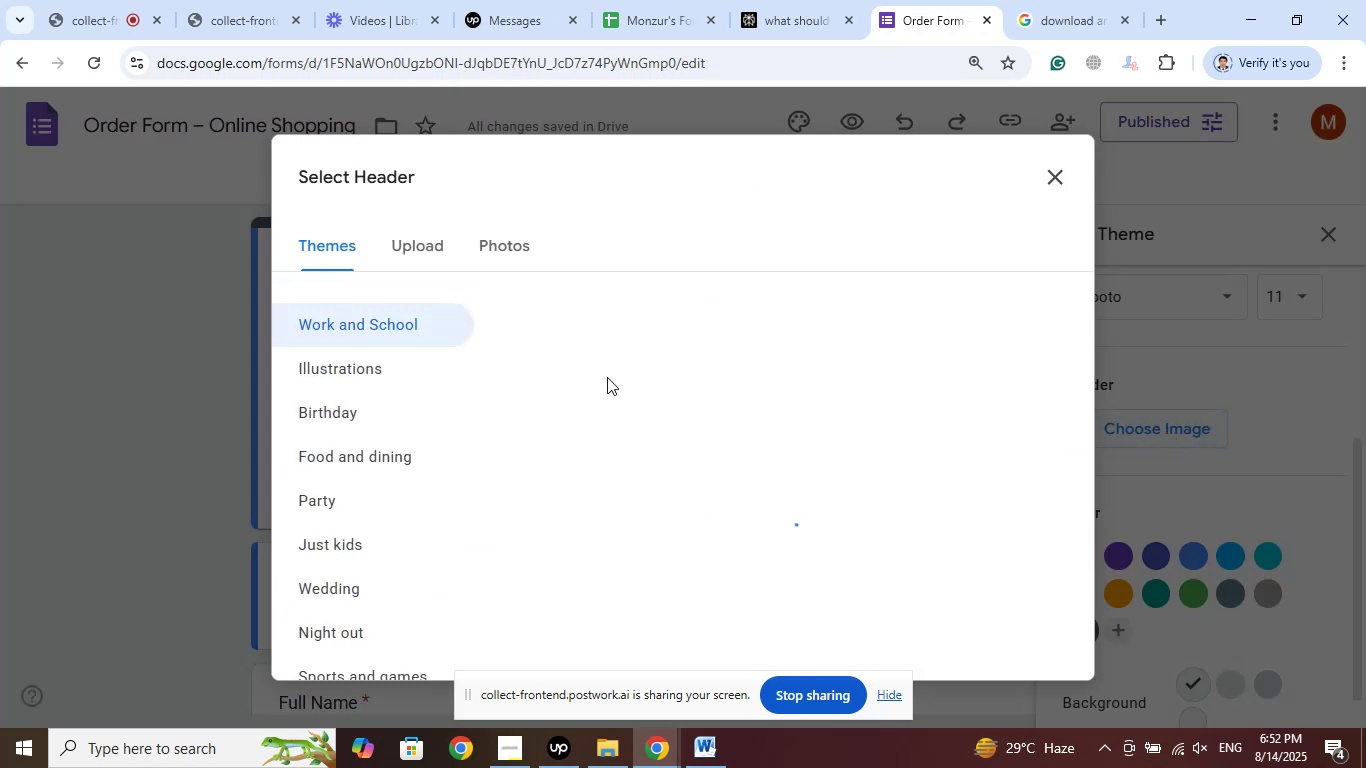 
left_click([364, 362])
 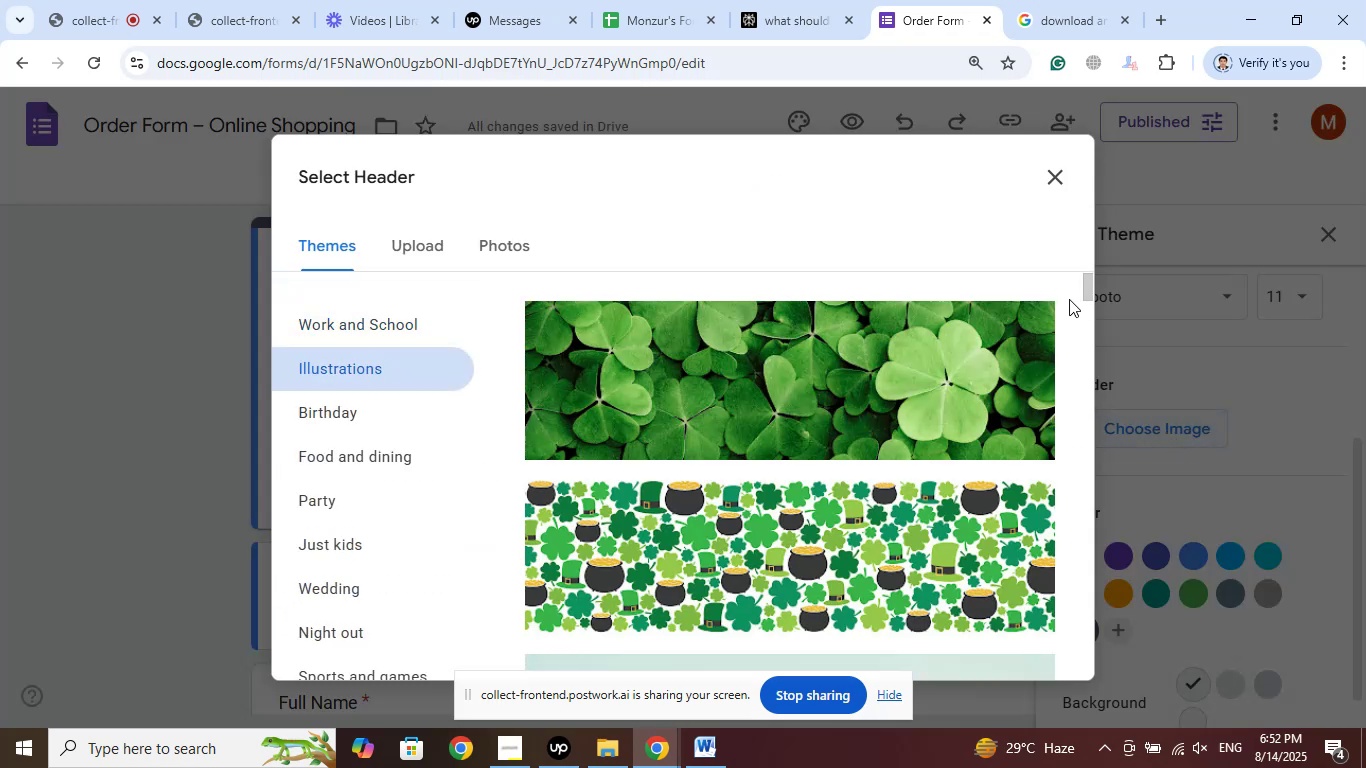 
left_click_drag(start_coordinate=[1091, 291], to_coordinate=[1033, 596])
 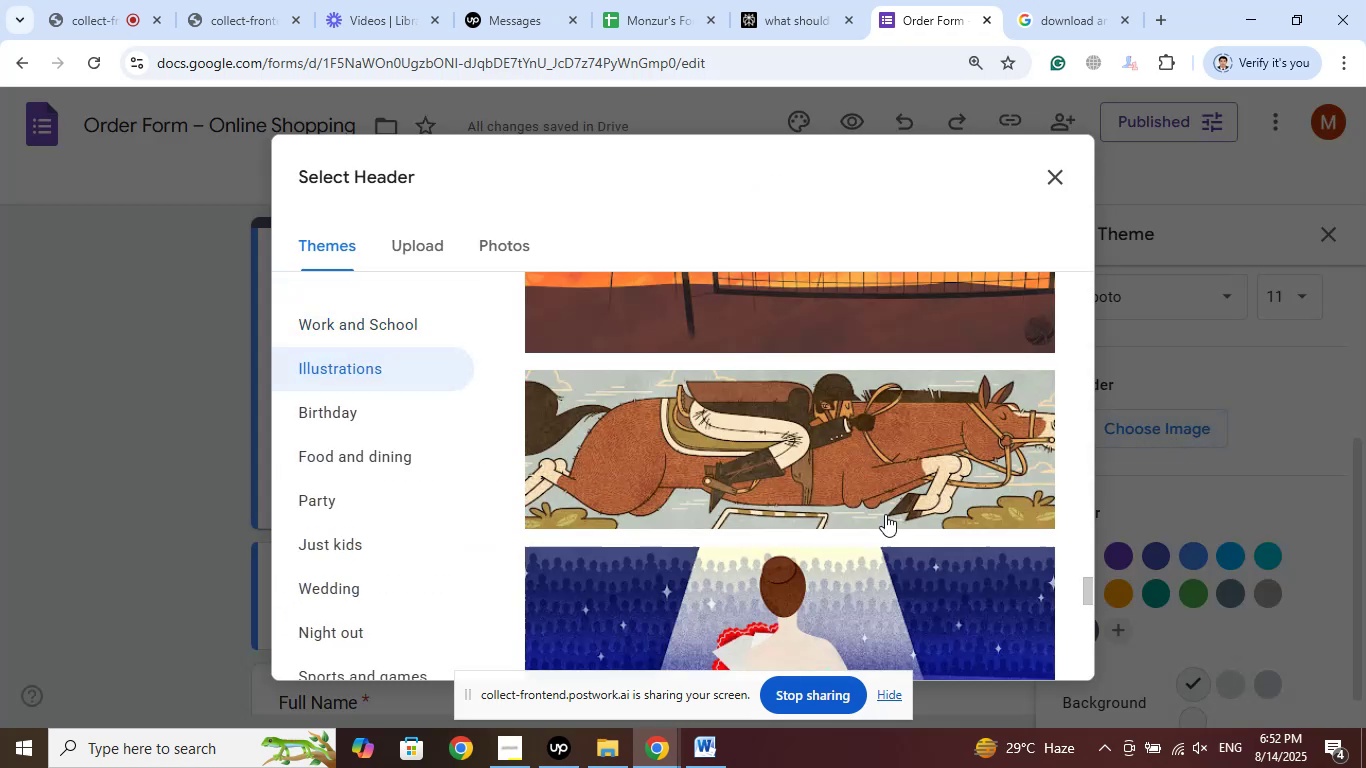 
scroll: coordinate [894, 474], scroll_direction: down, amount: 27.0
 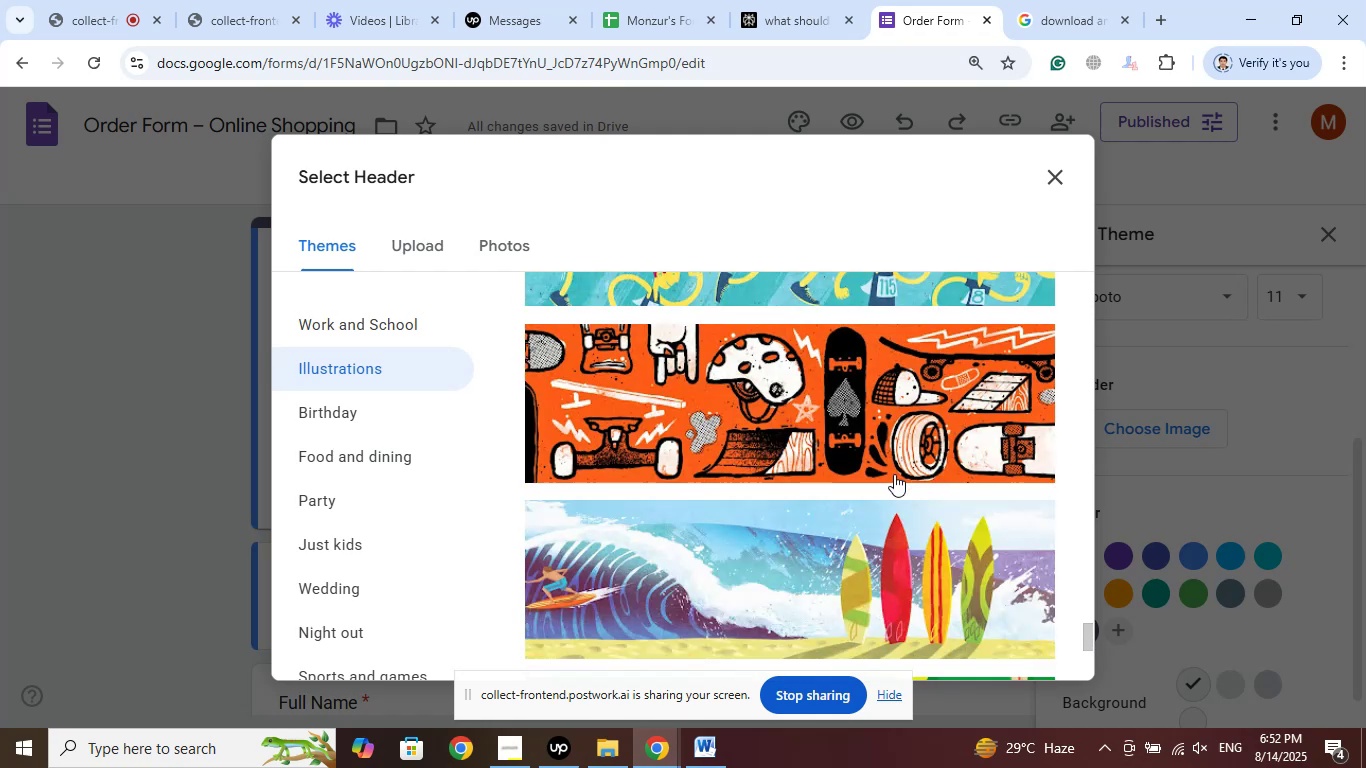 
scroll: coordinate [894, 473], scroll_direction: up, amount: 4.0
 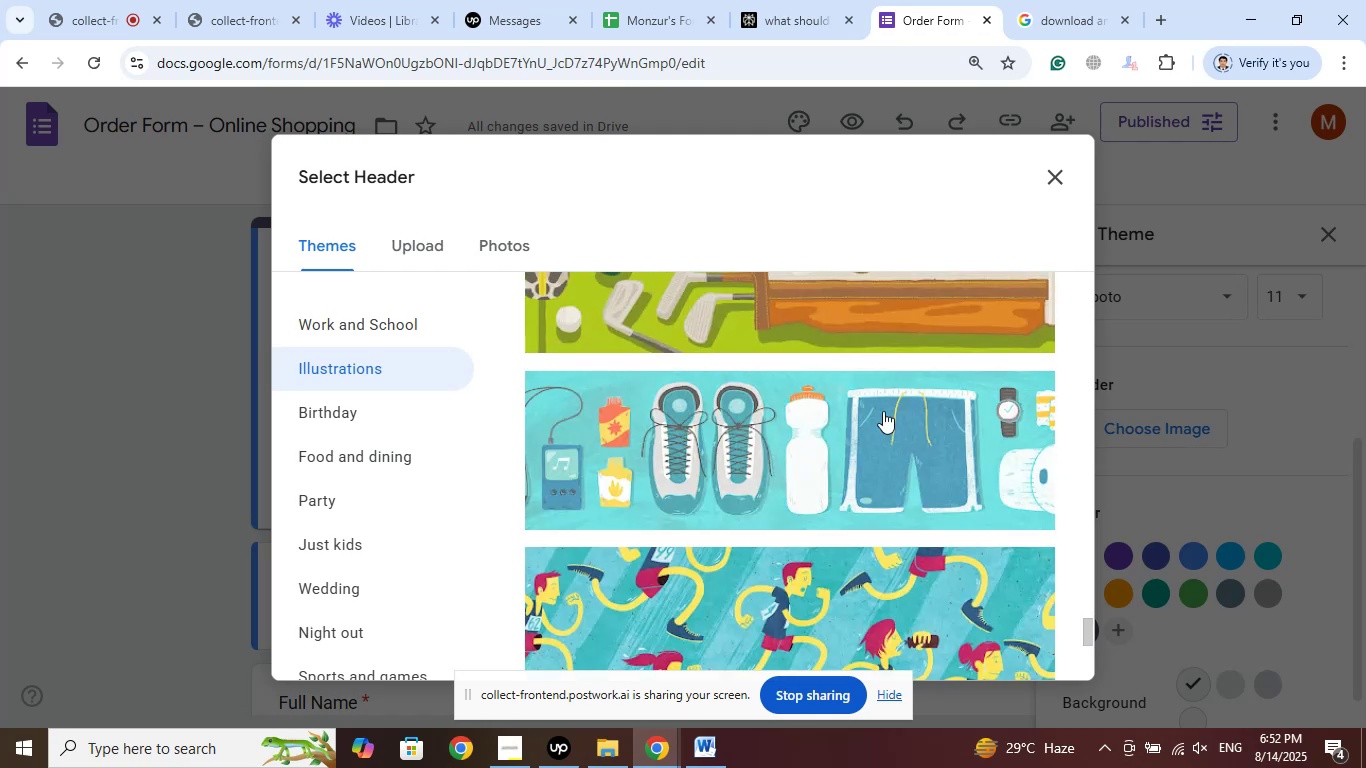 
left_click([883, 411])
 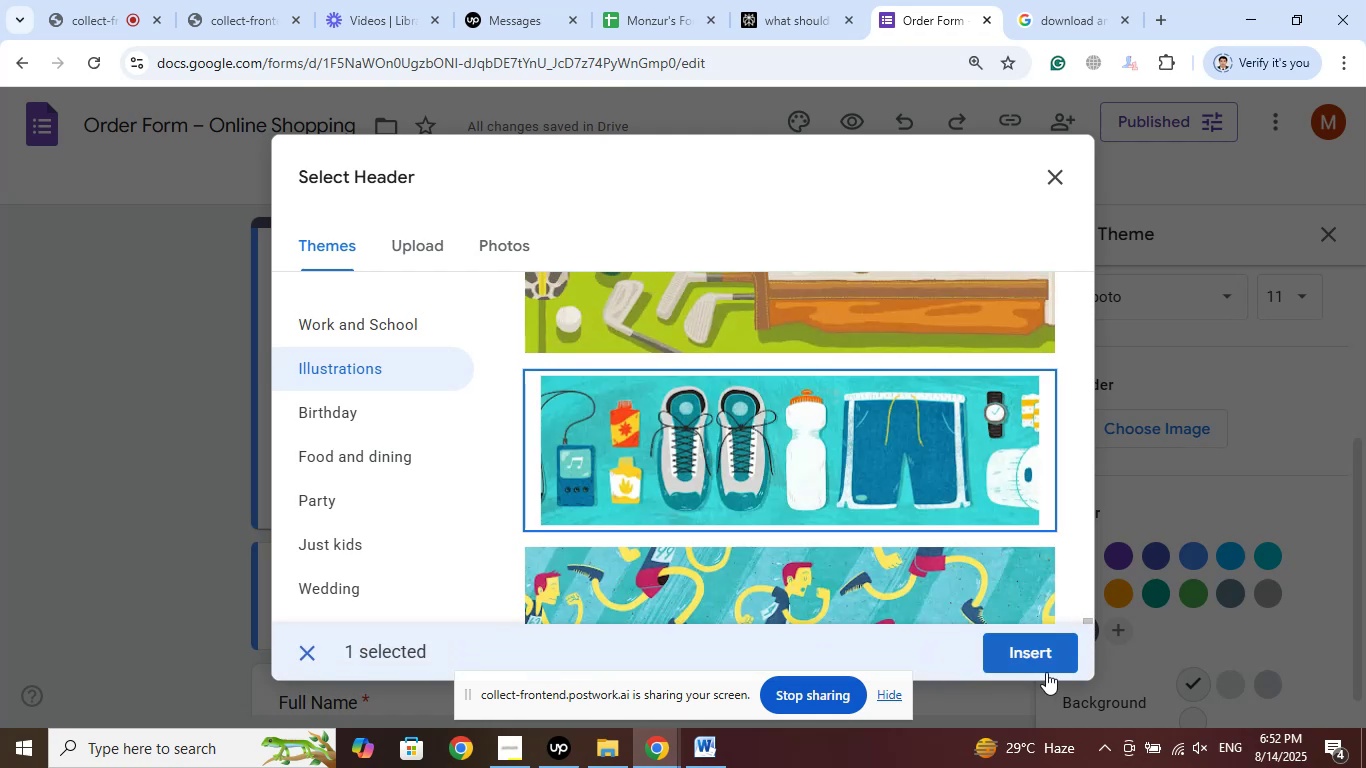 
left_click([1048, 671])
 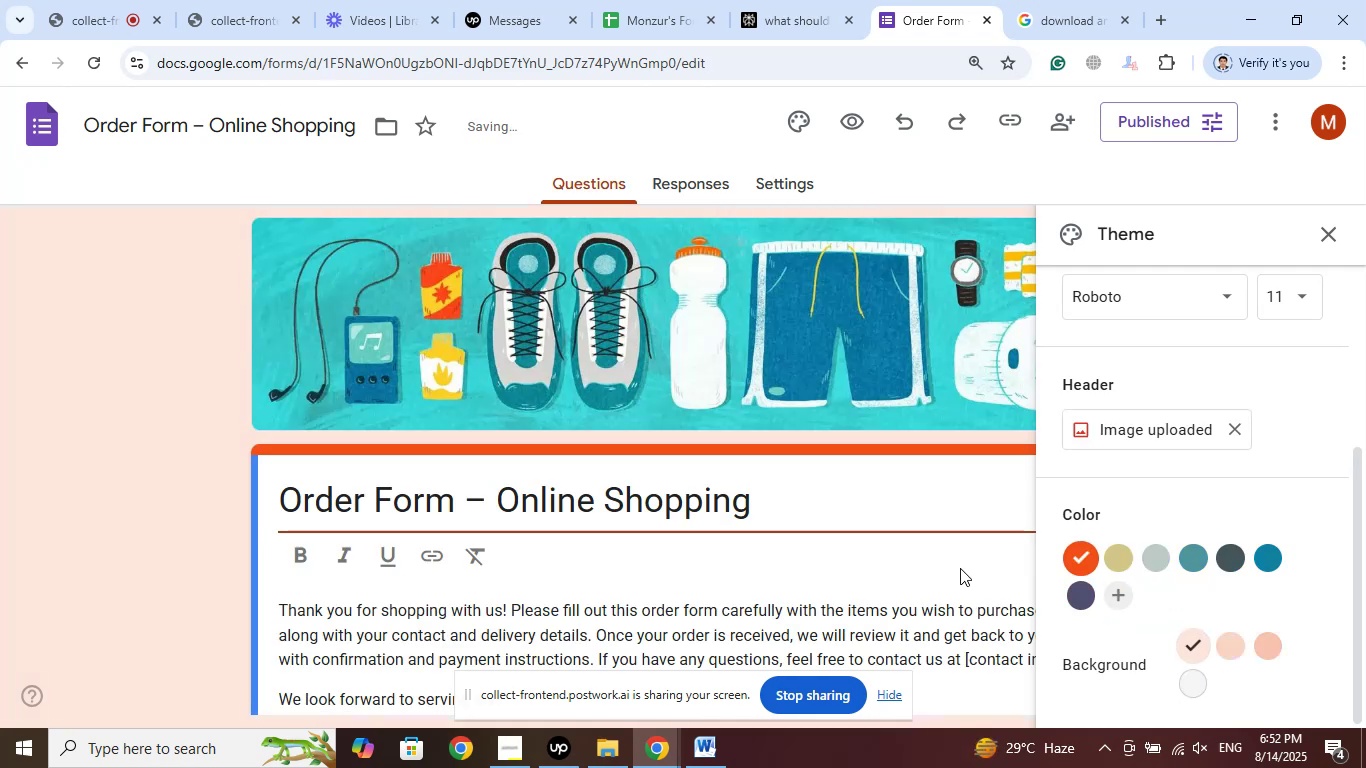 
wait(7.69)
 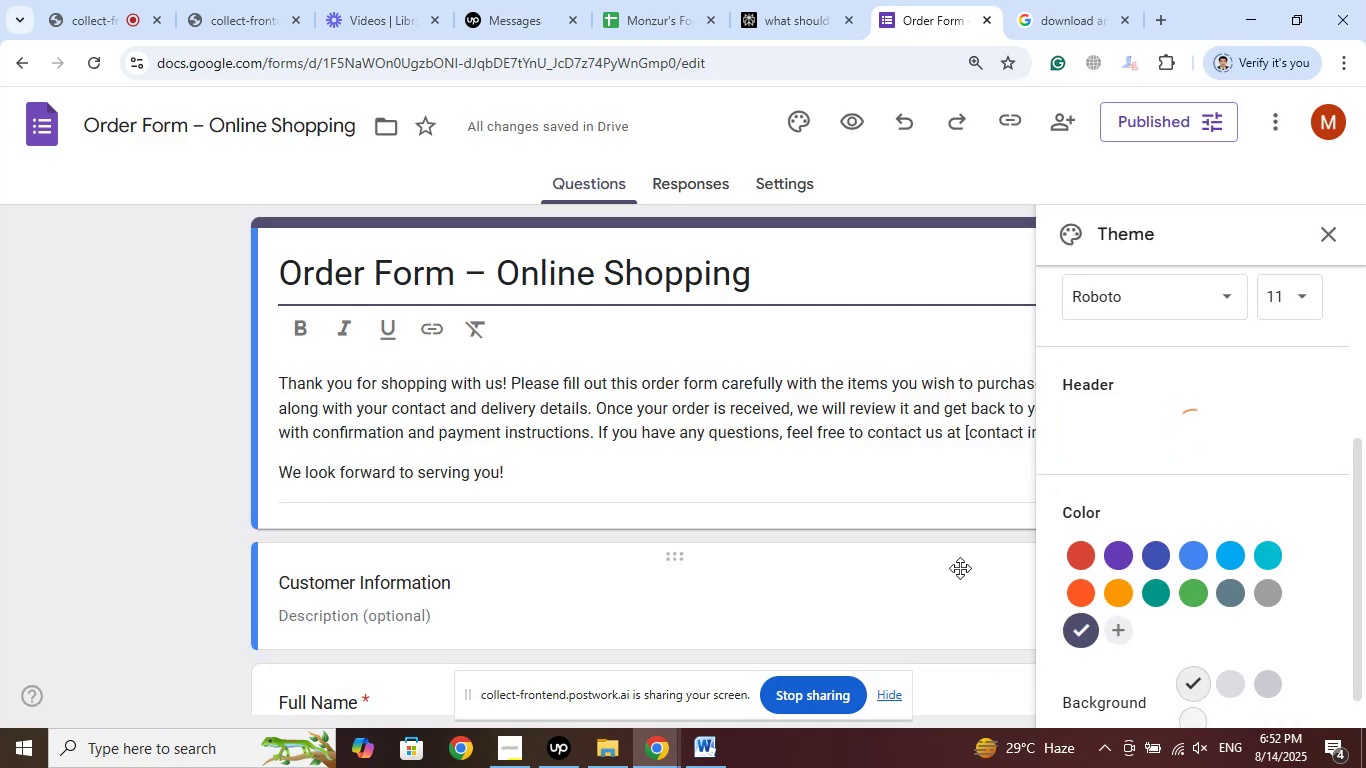 
left_click([1267, 561])
 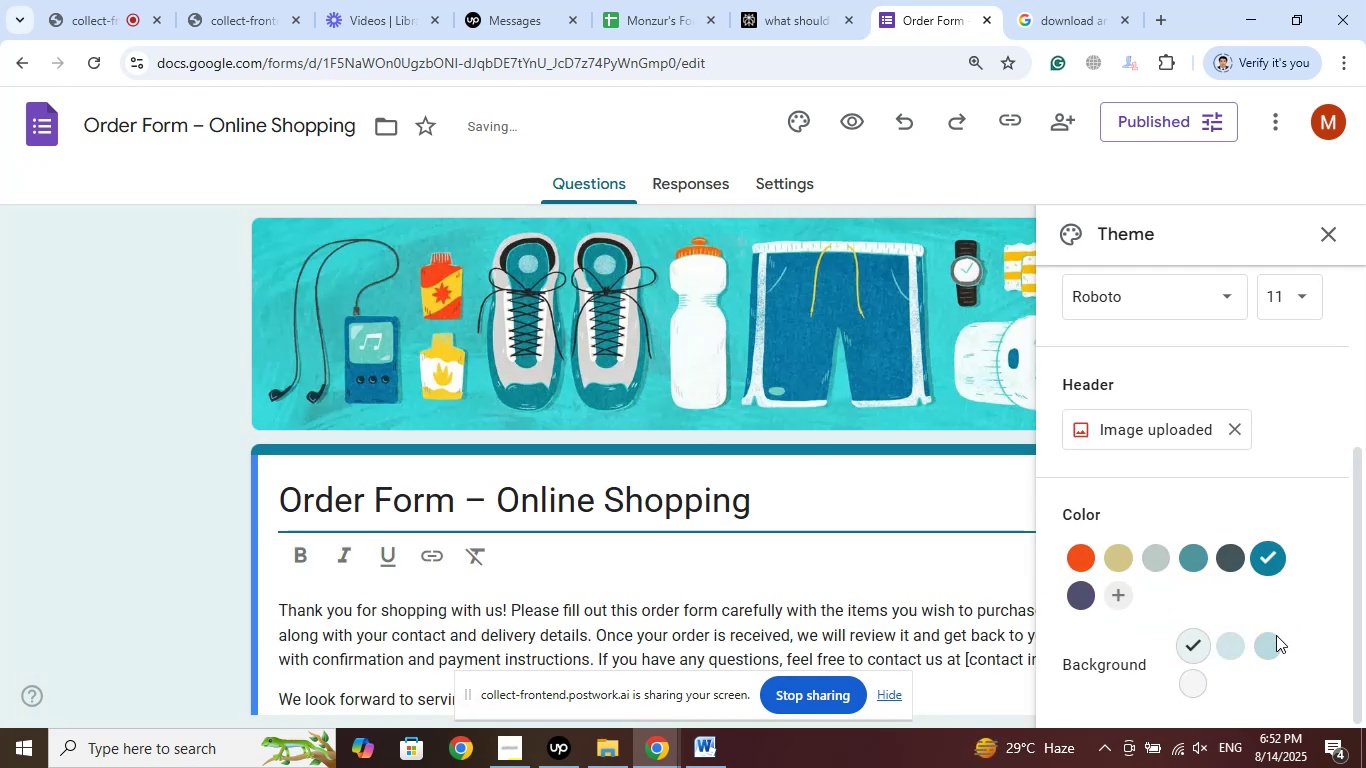 
left_click([1271, 650])
 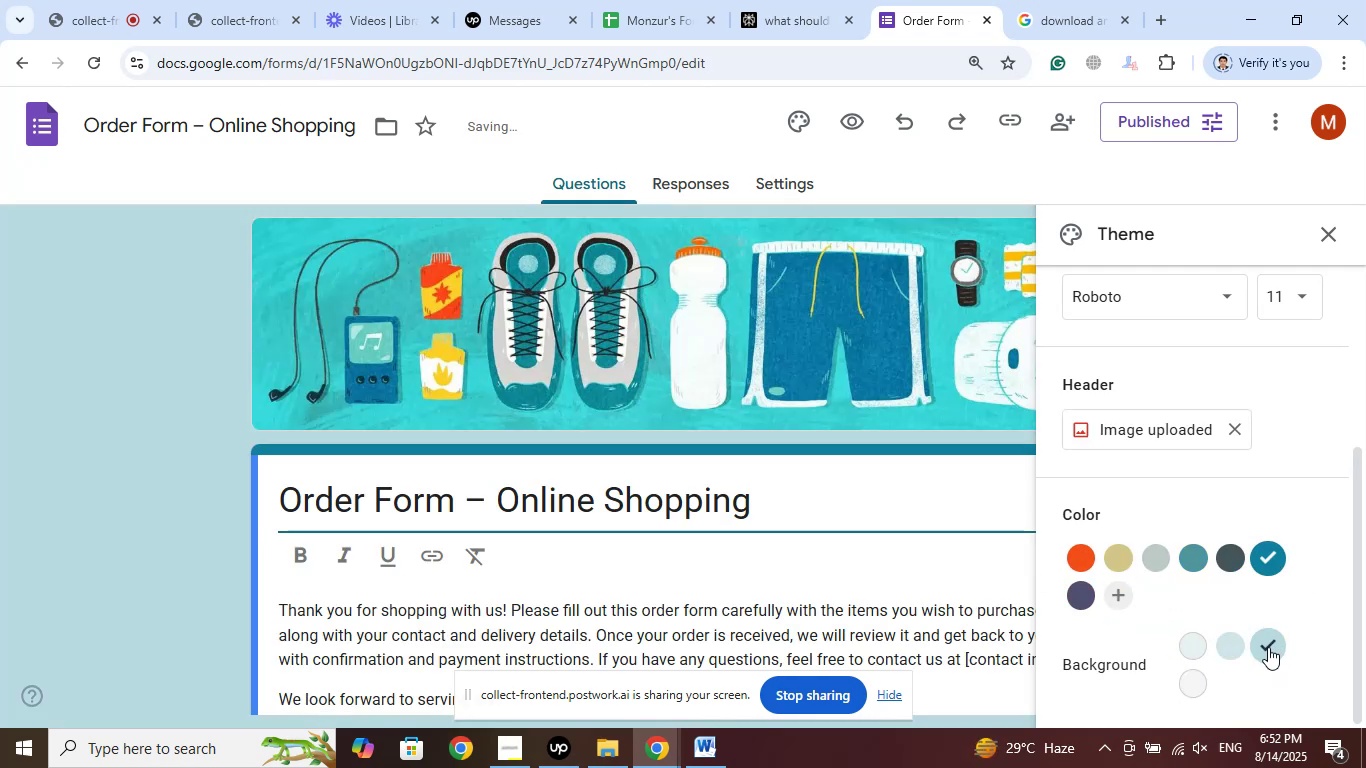 
left_click([1199, 563])
 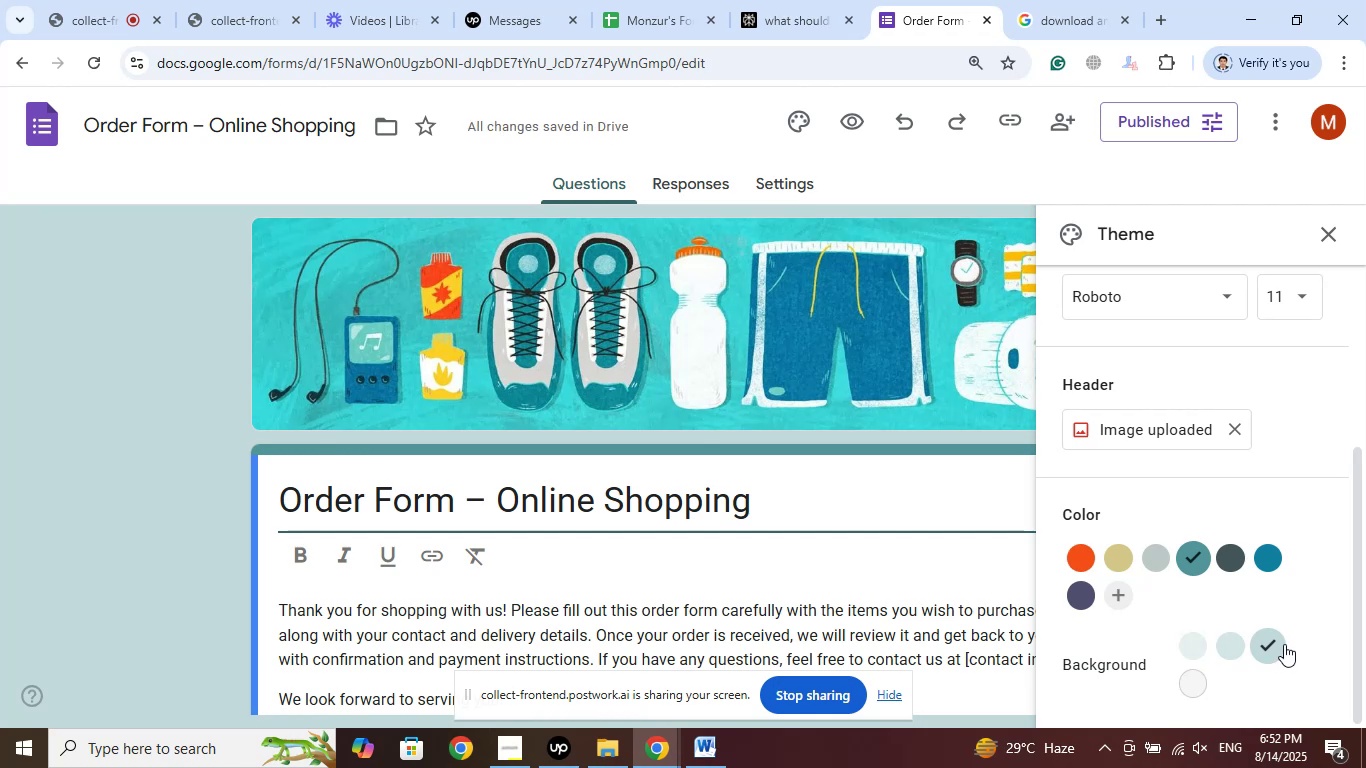 
left_click([1269, 562])
 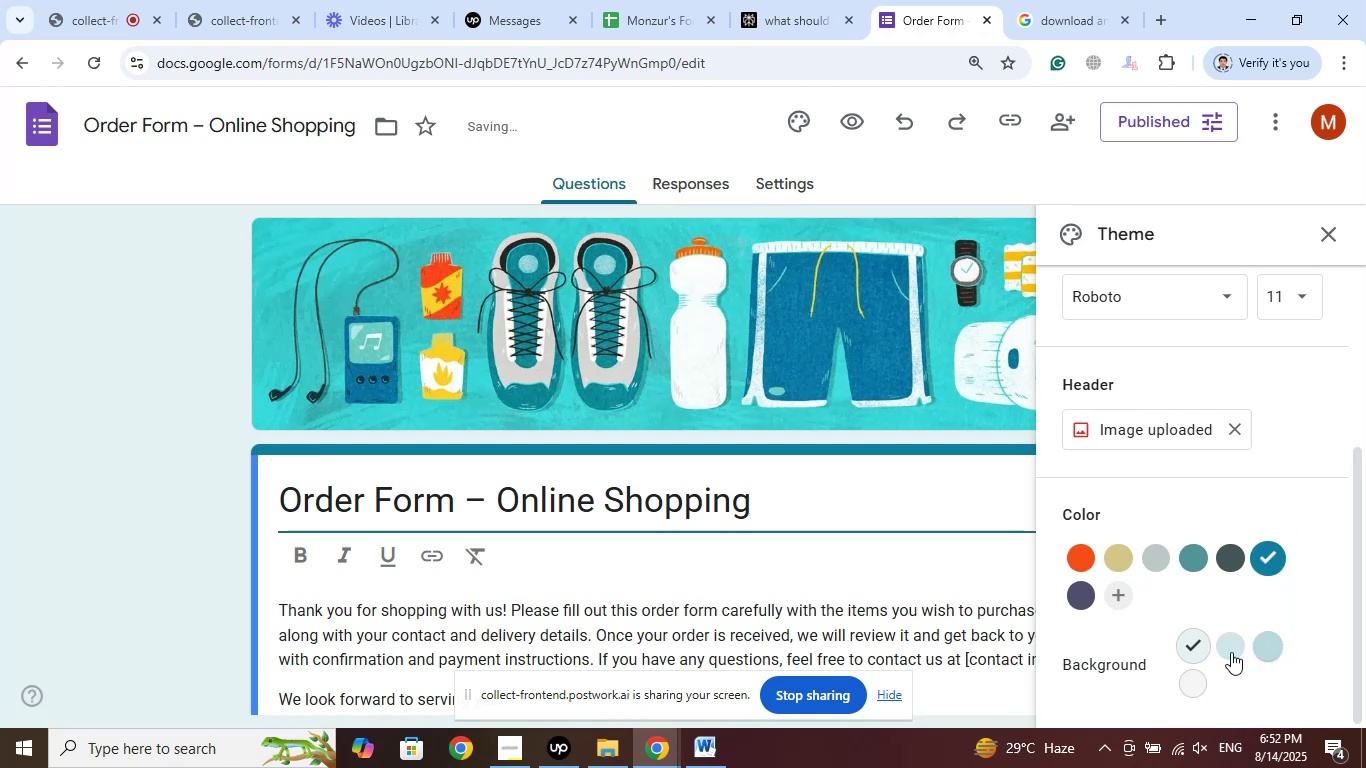 
left_click([1229, 651])
 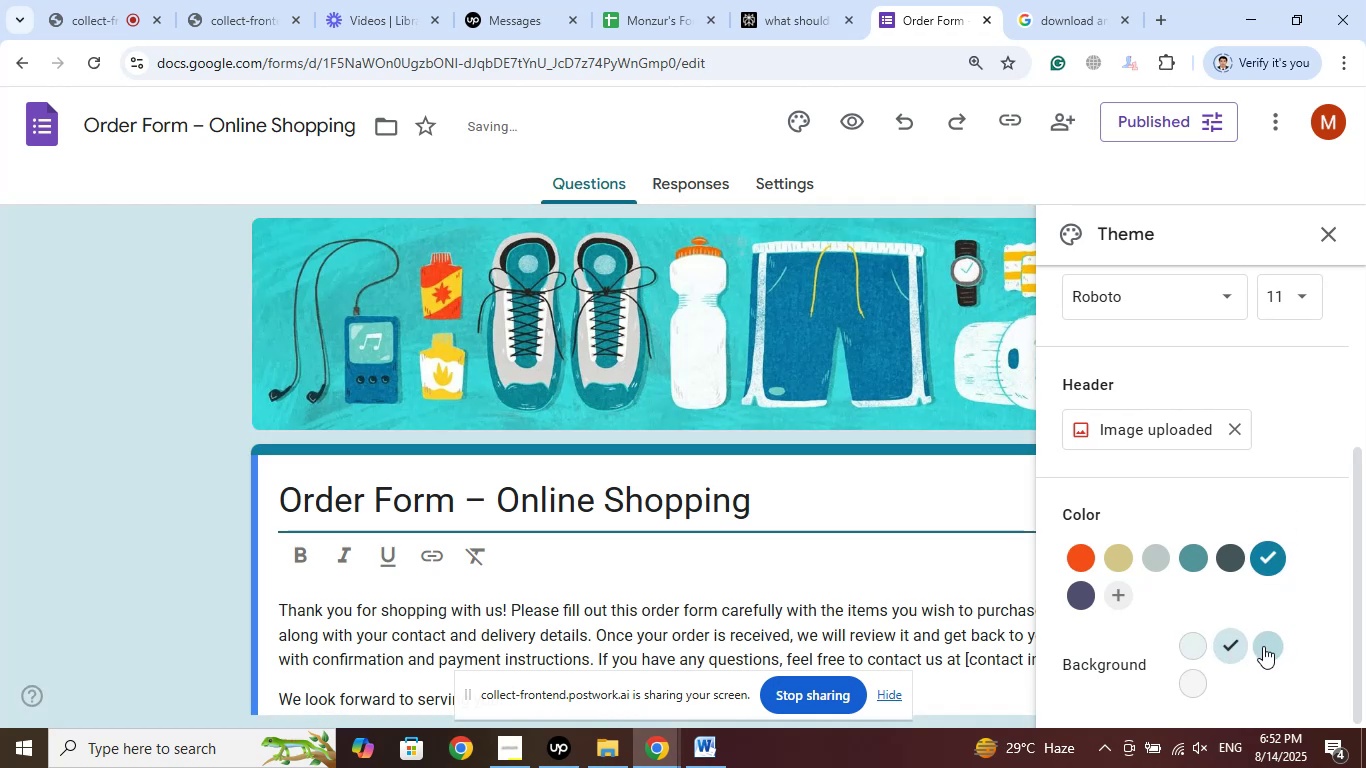 
left_click([1267, 644])
 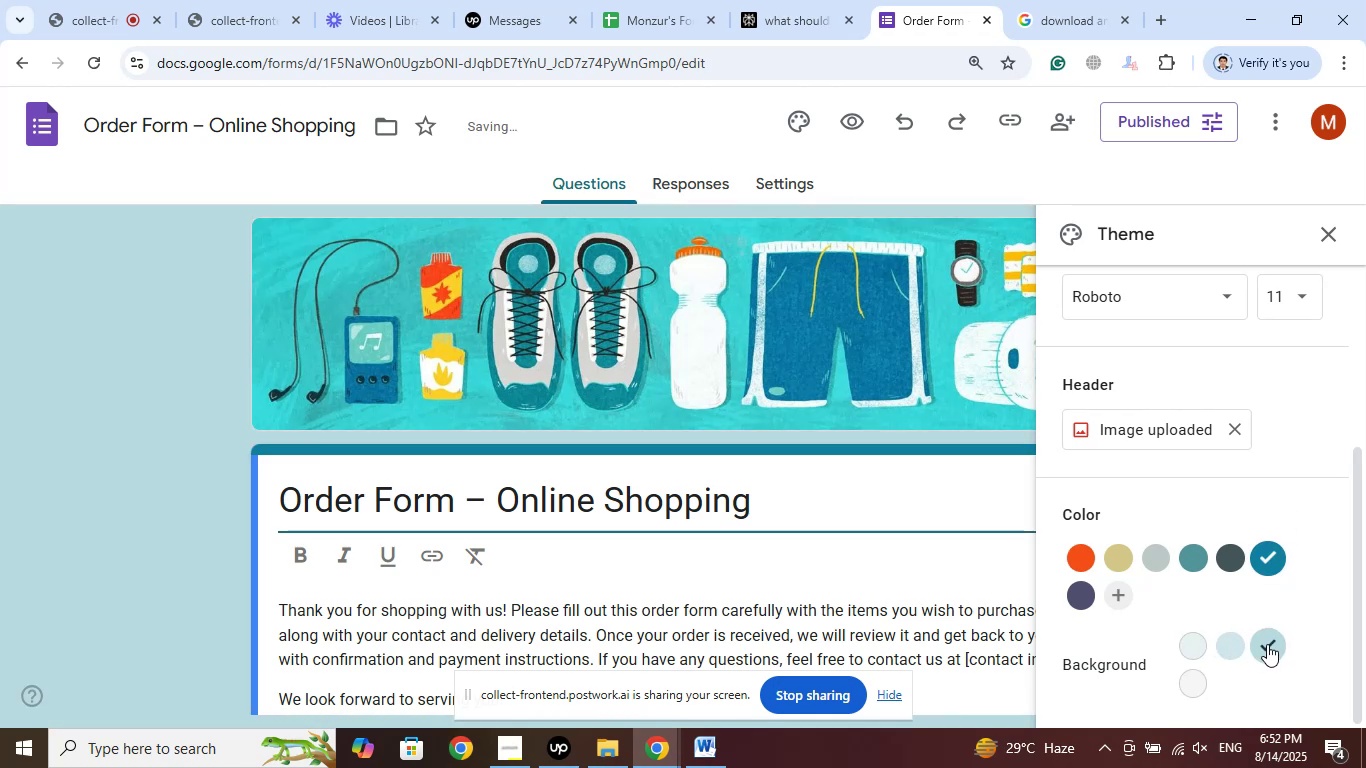 
scroll: coordinate [216, 478], scroll_direction: down, amount: 8.0
 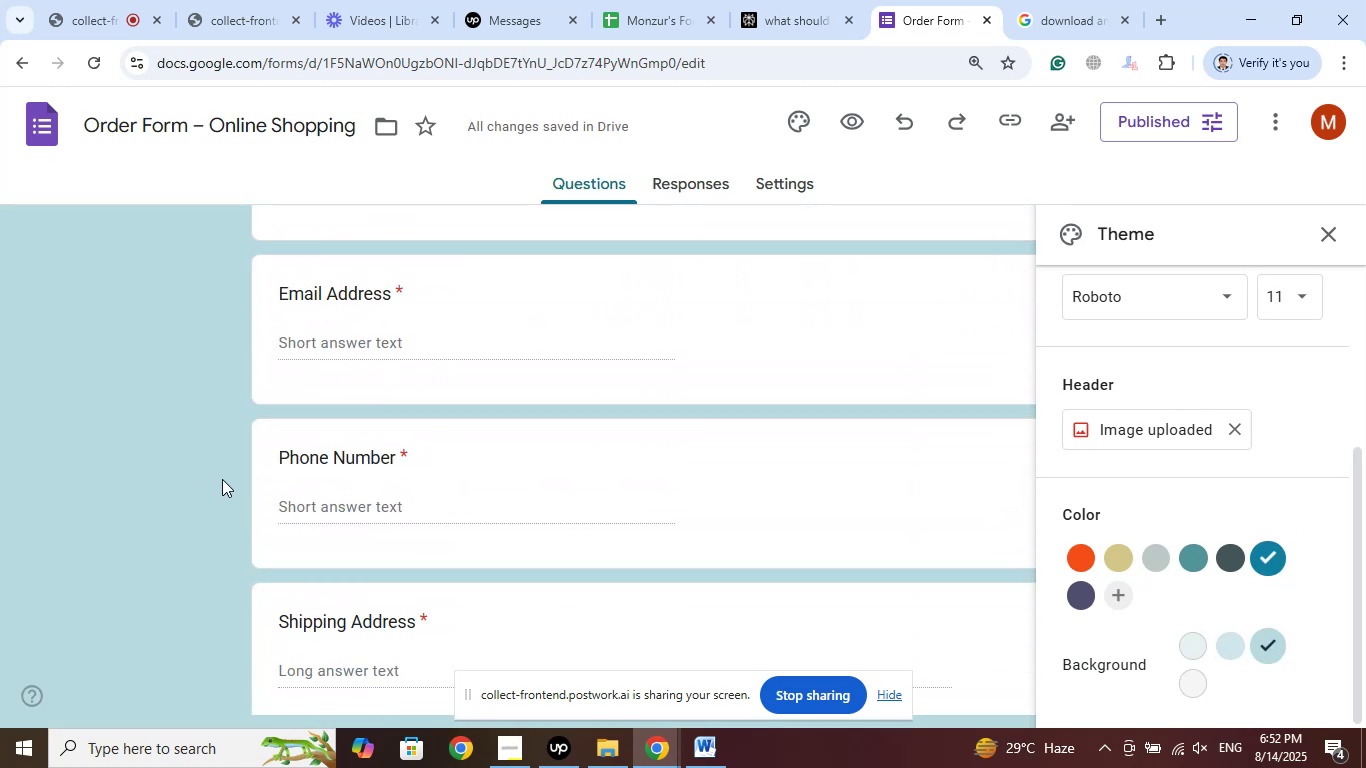 
scroll: coordinate [239, 462], scroll_direction: up, amount: 14.0
 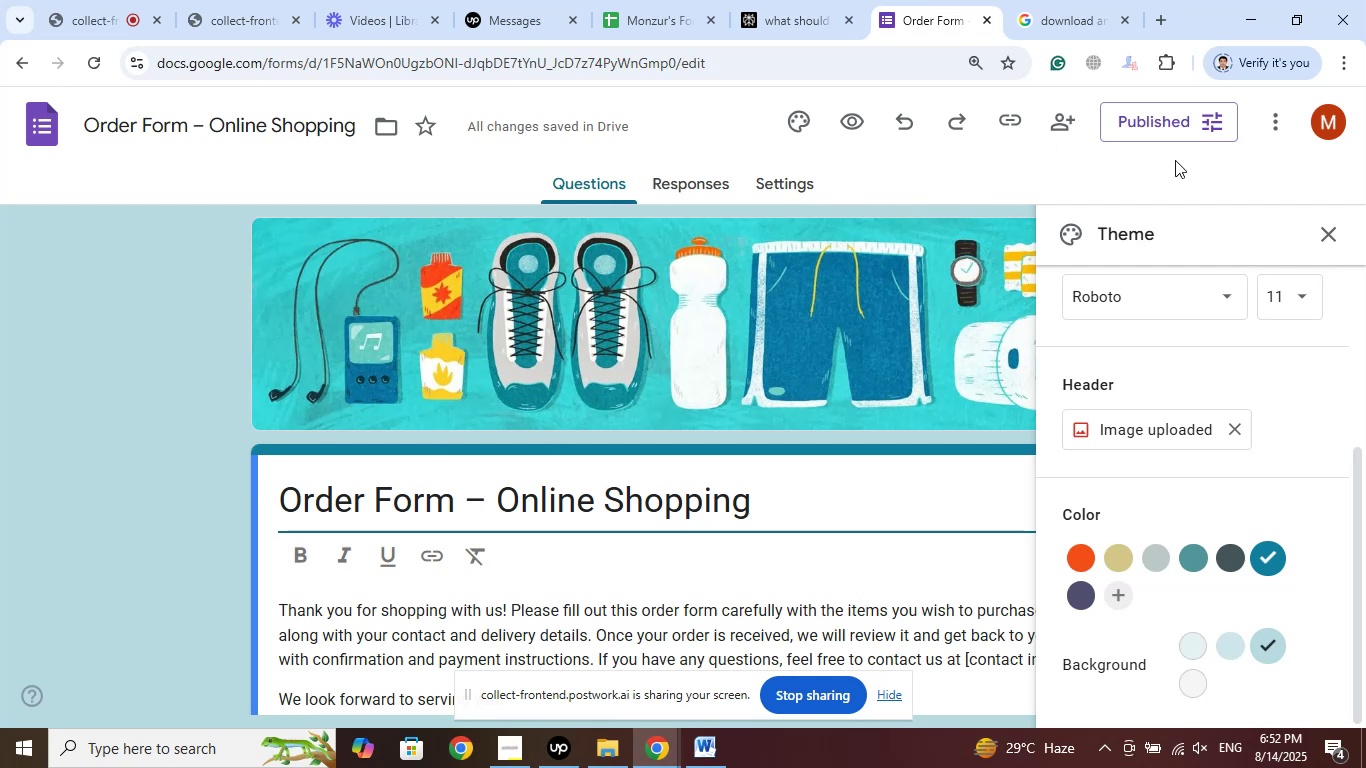 
left_click([1332, 240])
 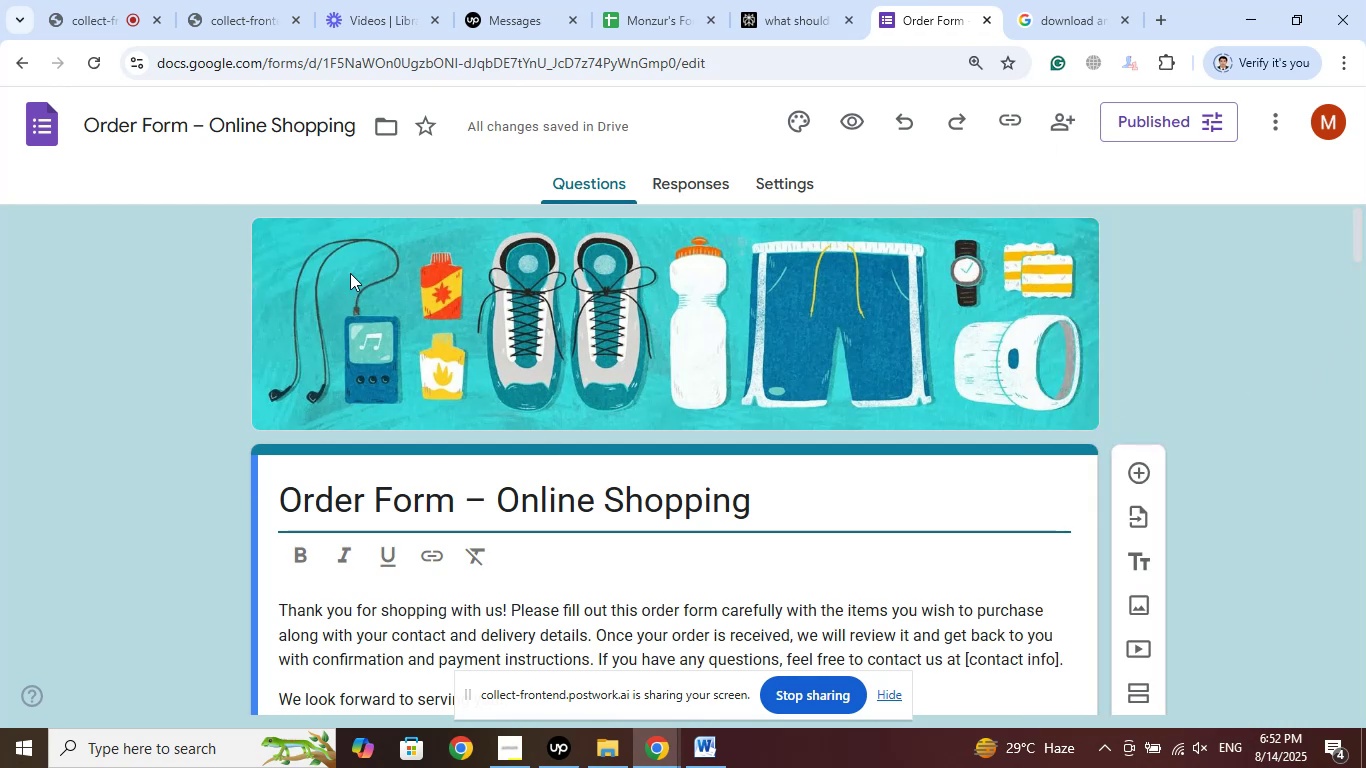 
left_click([28, 128])
 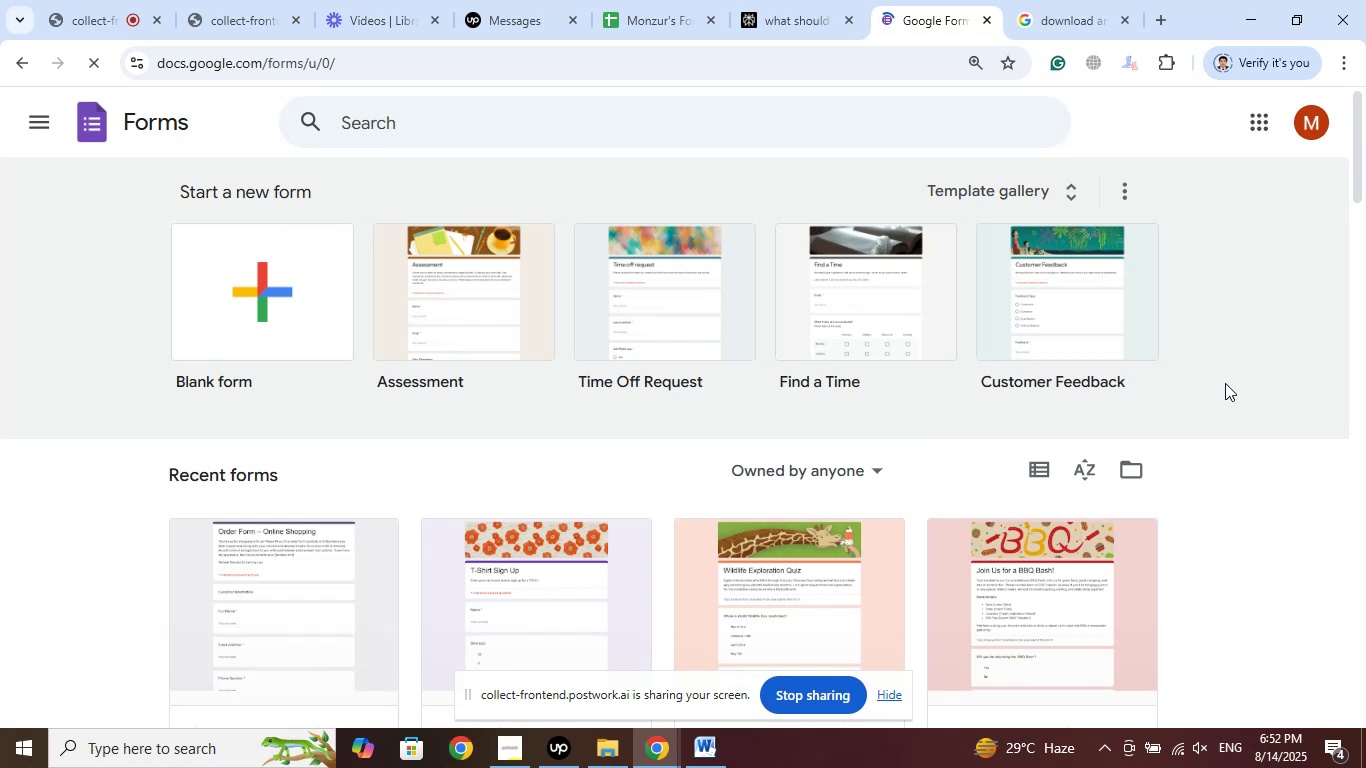 
wait(5.94)
 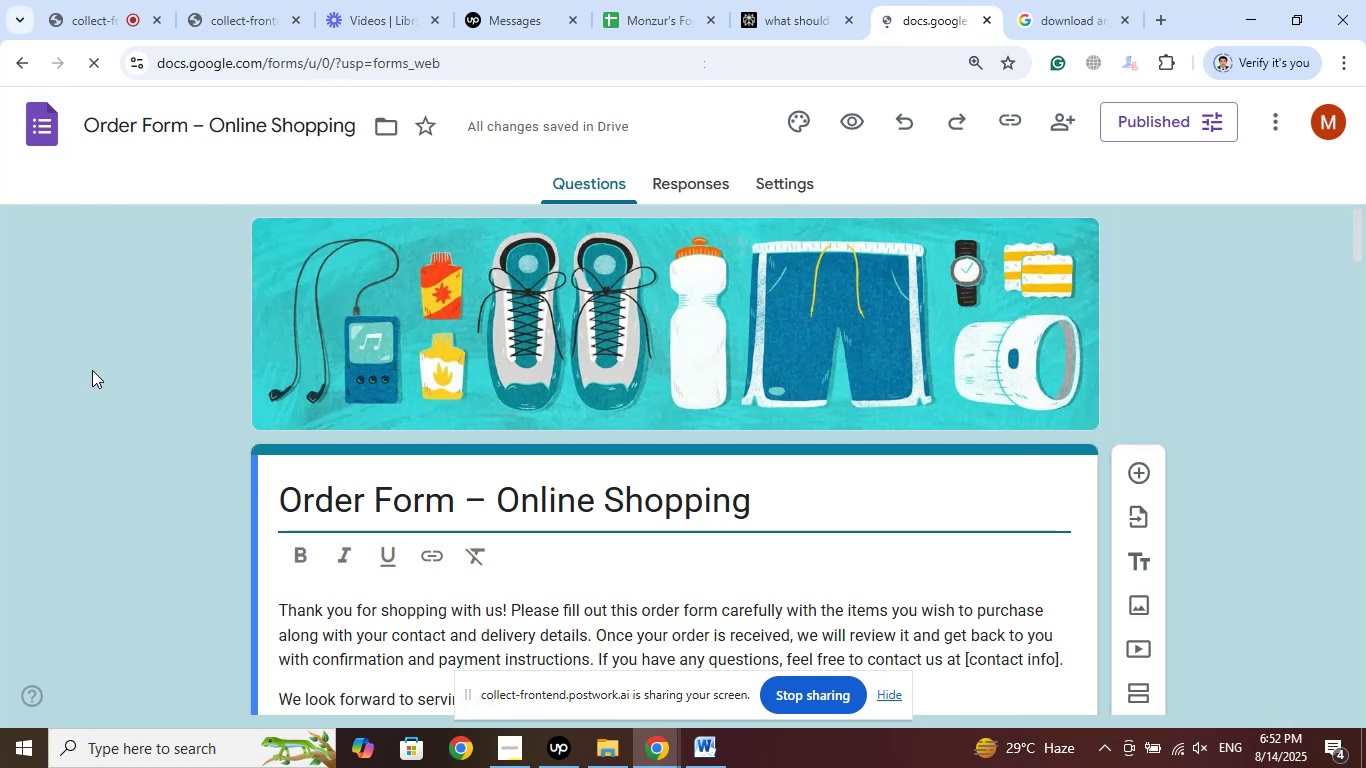 
left_click([710, 765])
 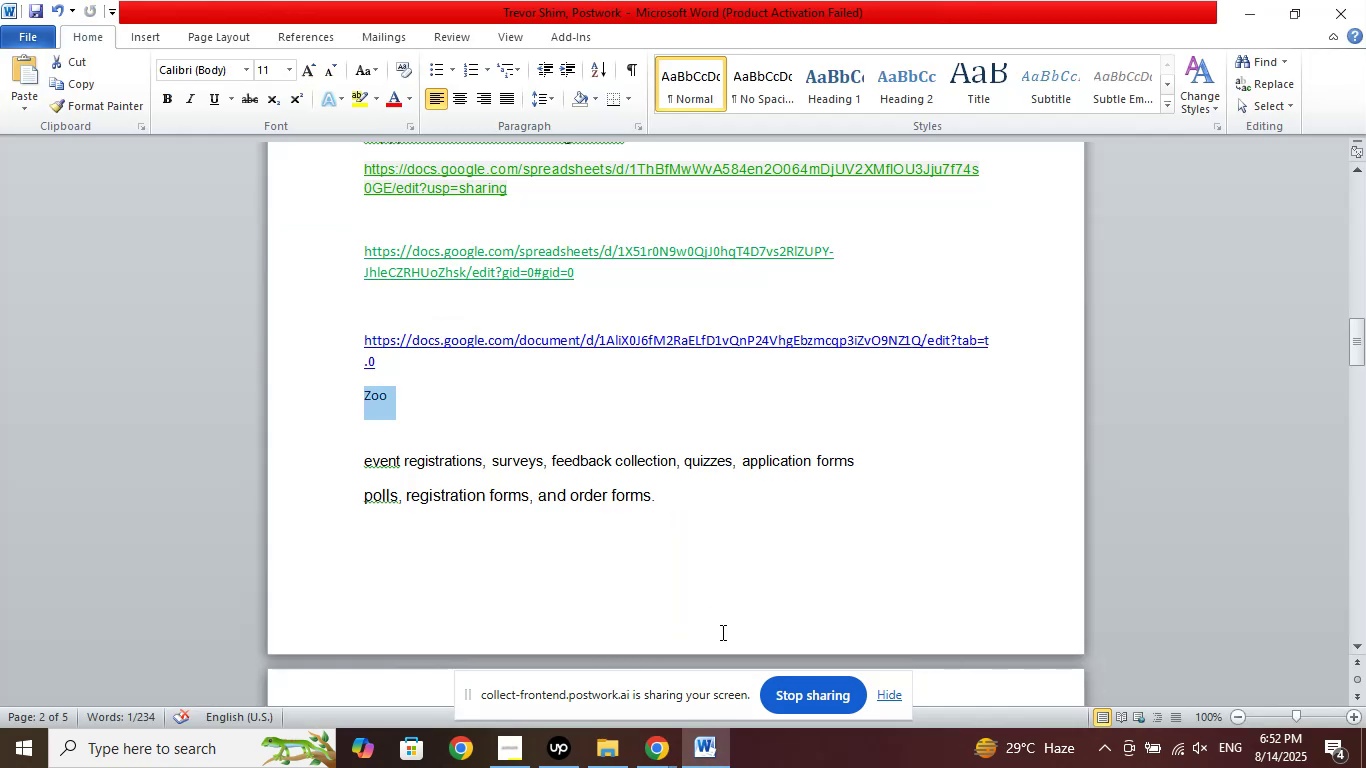 
left_click([649, 748])
 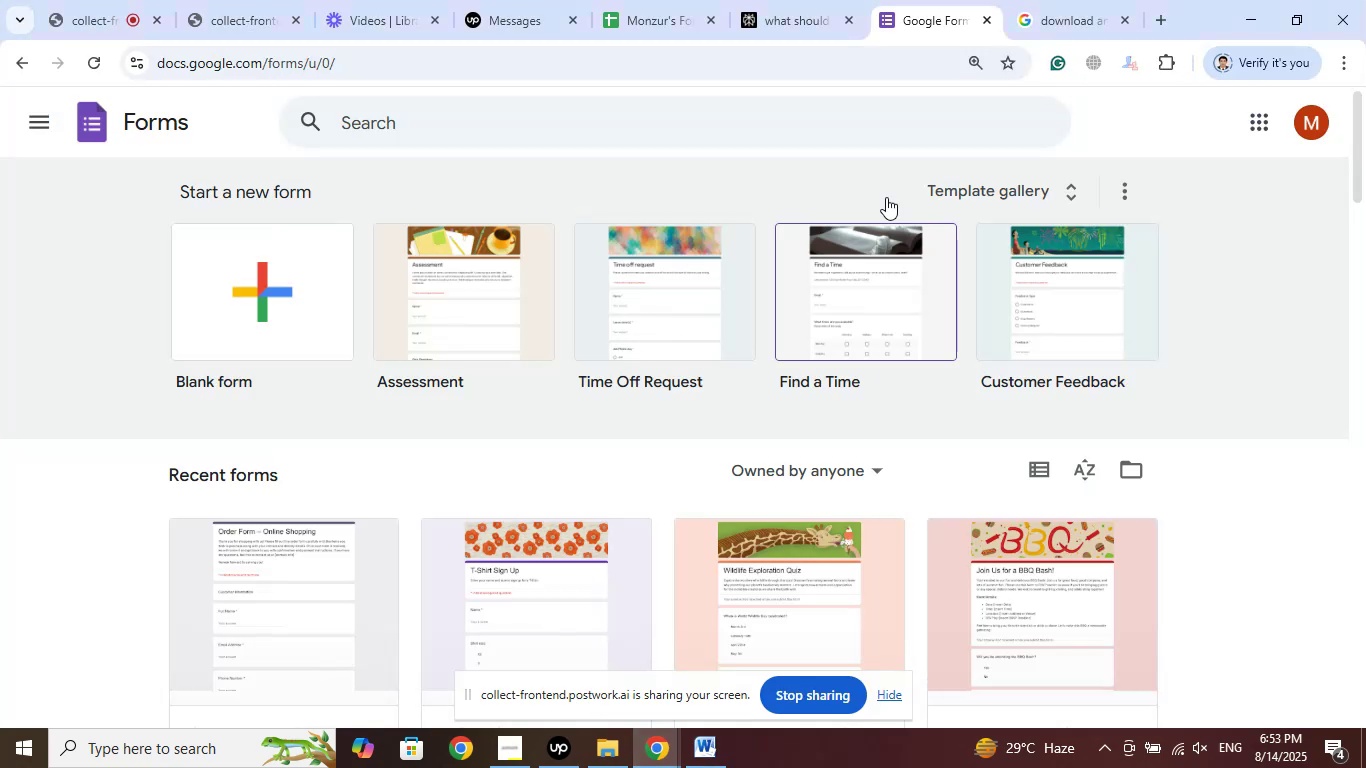 
left_click([627, 0])
 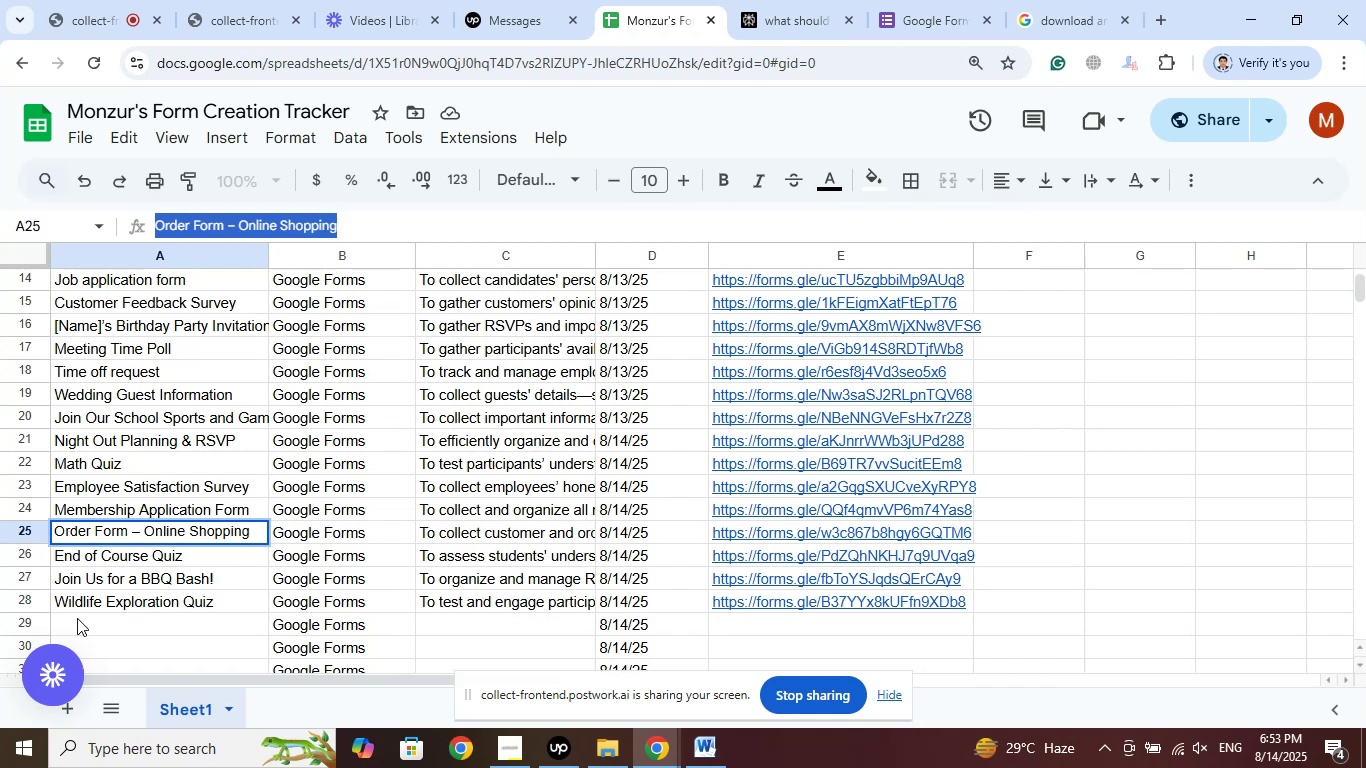 
left_click([93, 617])
 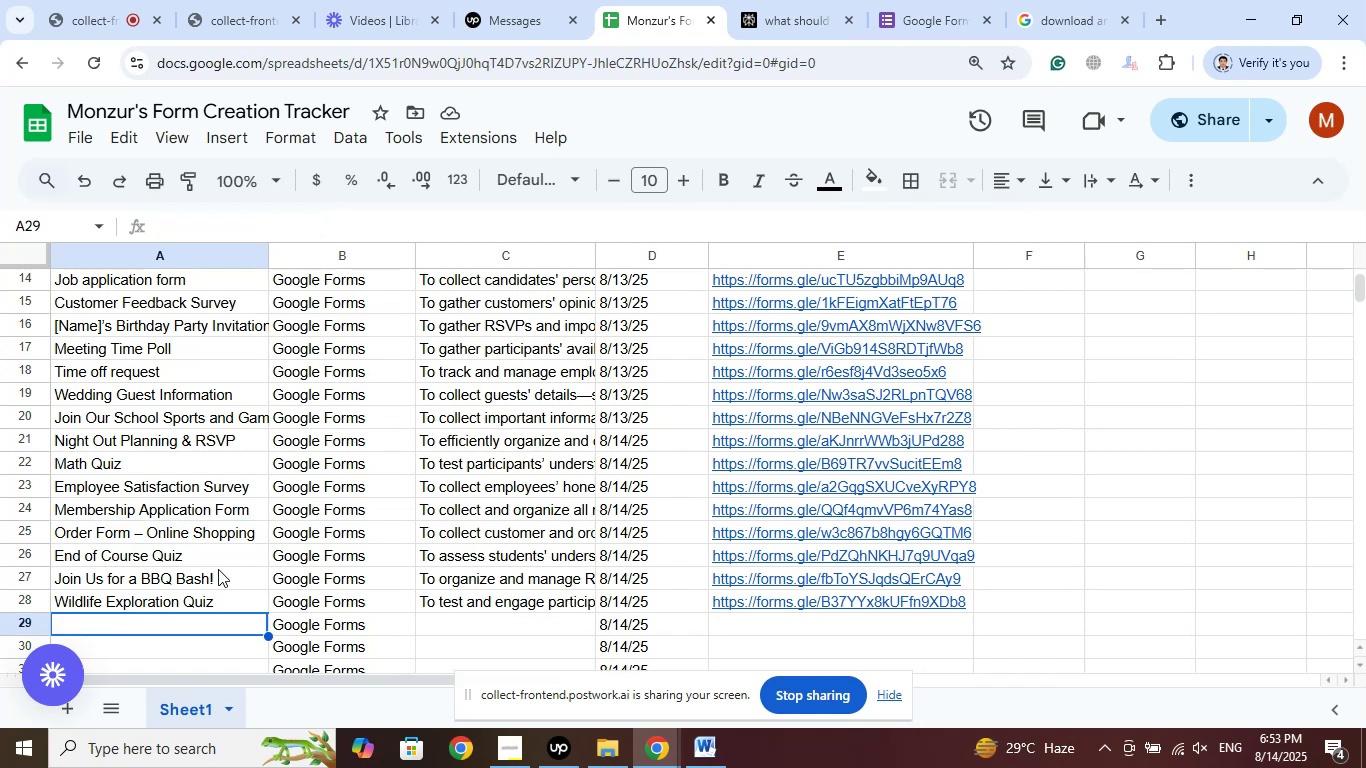 
scroll: coordinate [256, 526], scroll_direction: down, amount: 2.0
 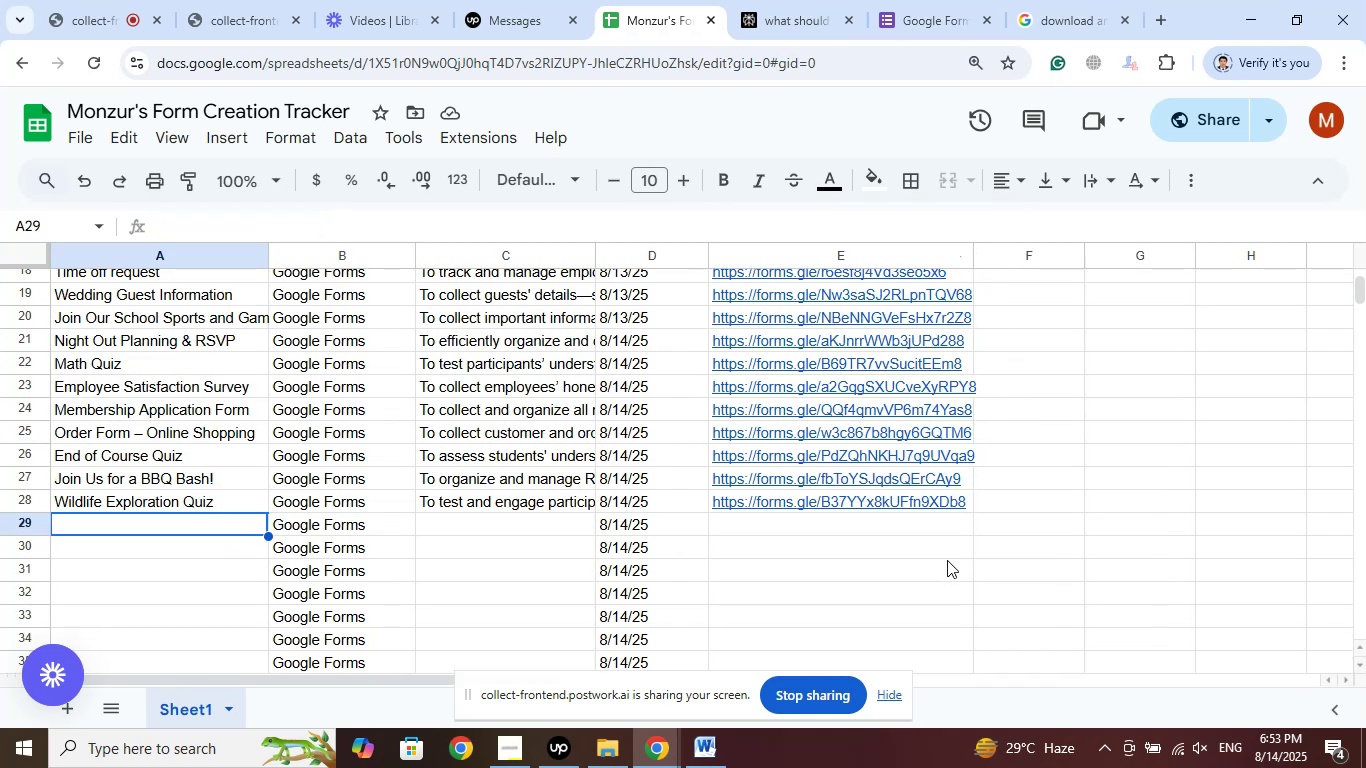 
wait(12.3)
 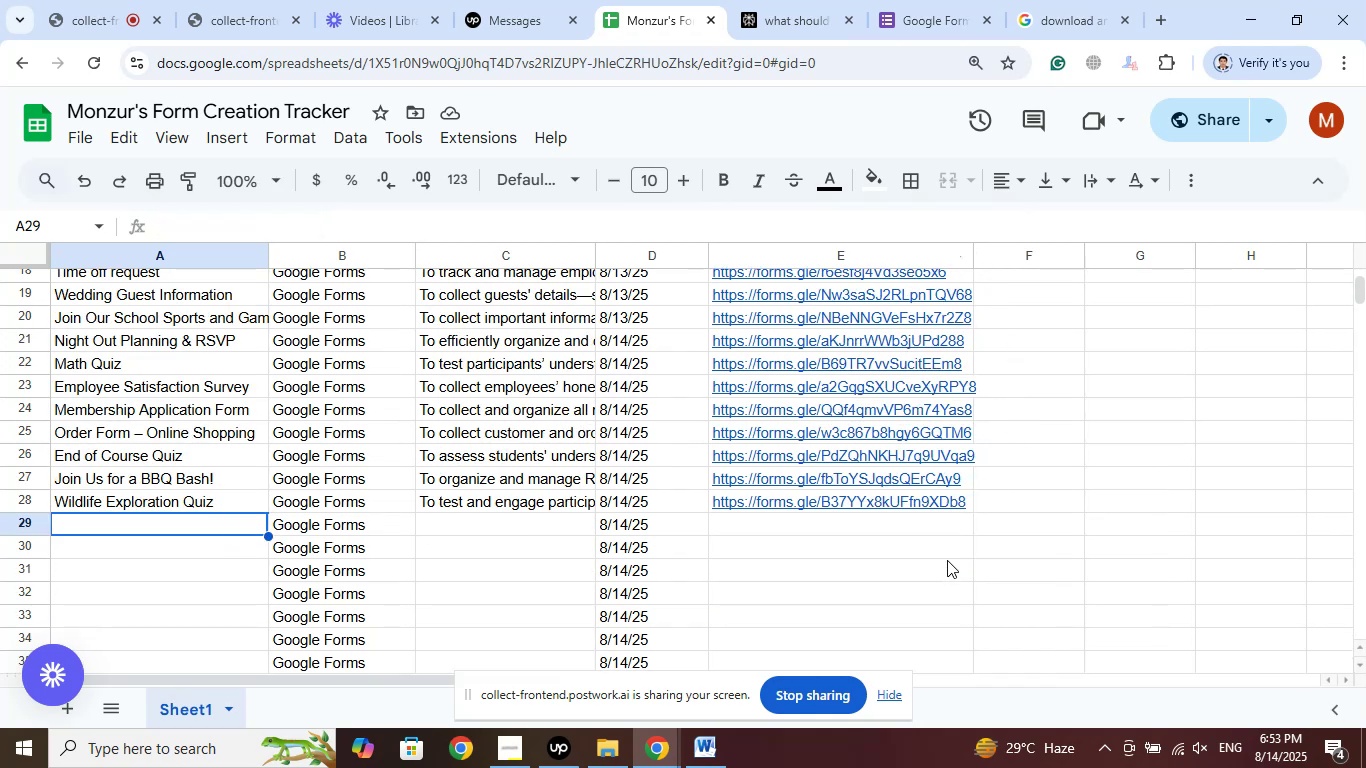 
scroll: coordinate [949, 564], scroll_direction: down, amount: 2.0
 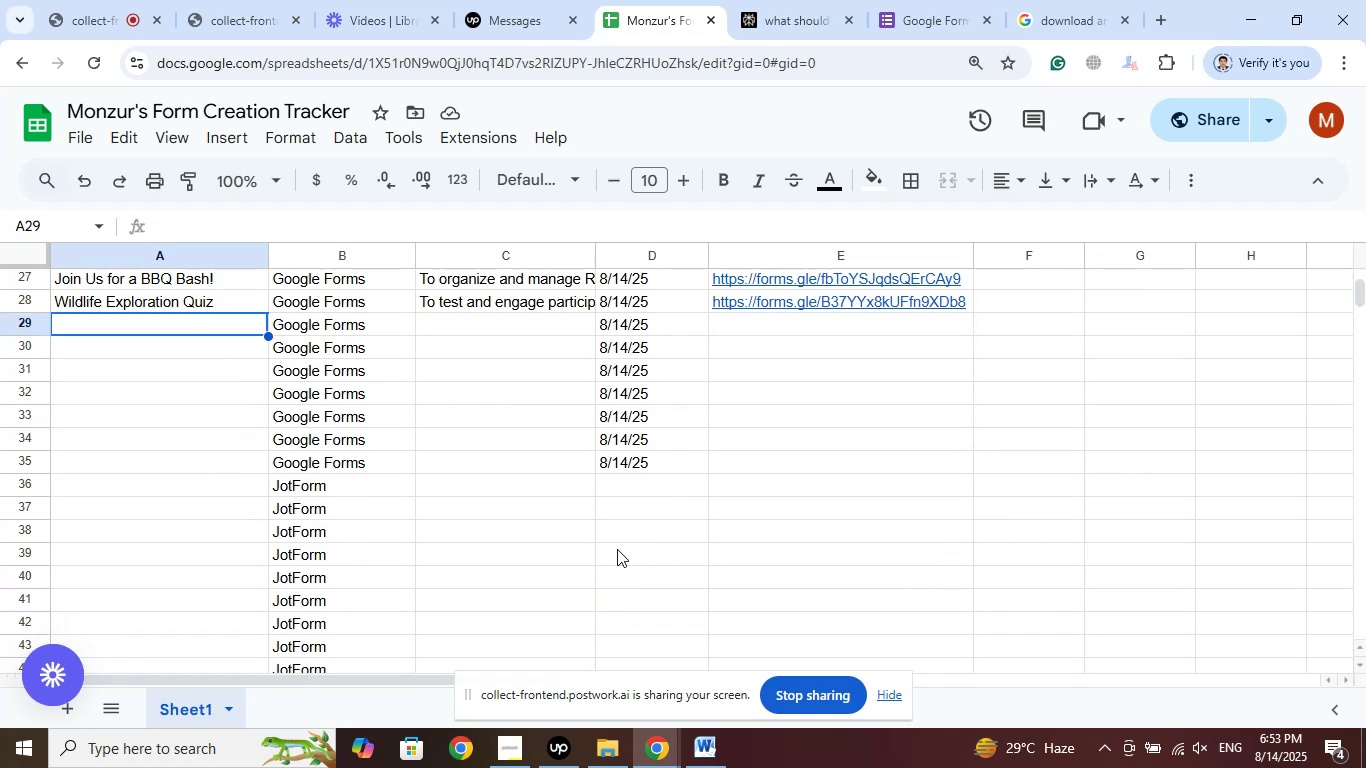 
scroll: coordinate [746, 547], scroll_direction: up, amount: 1.0
 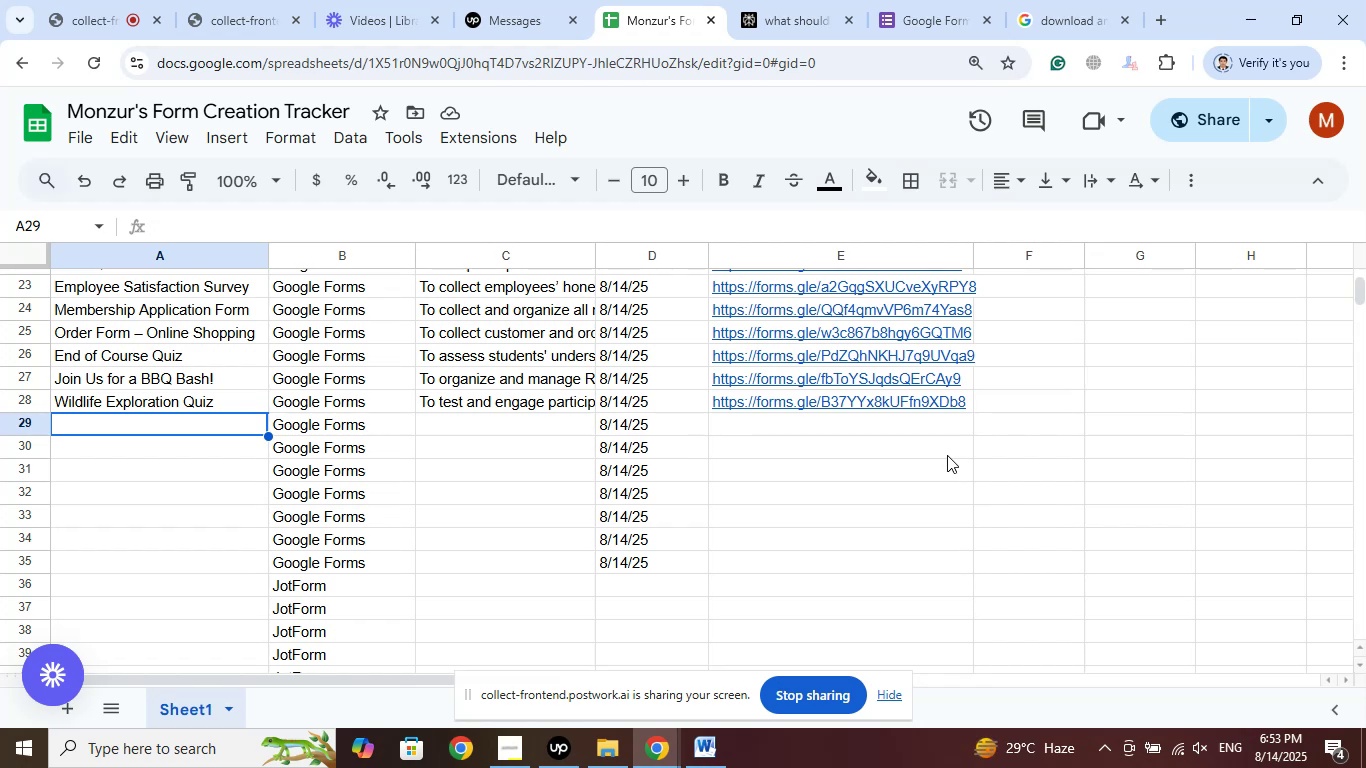 
wait(17.35)
 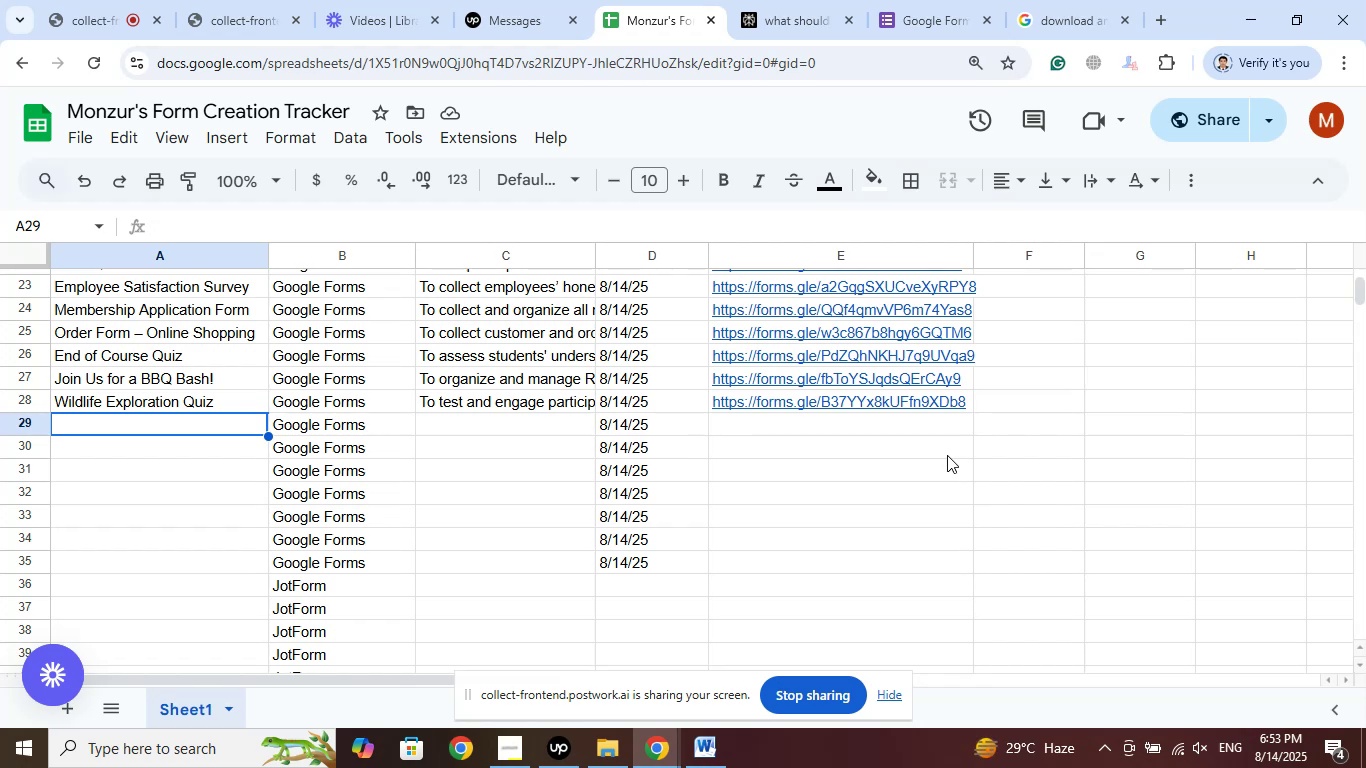 
left_click([818, 0])
 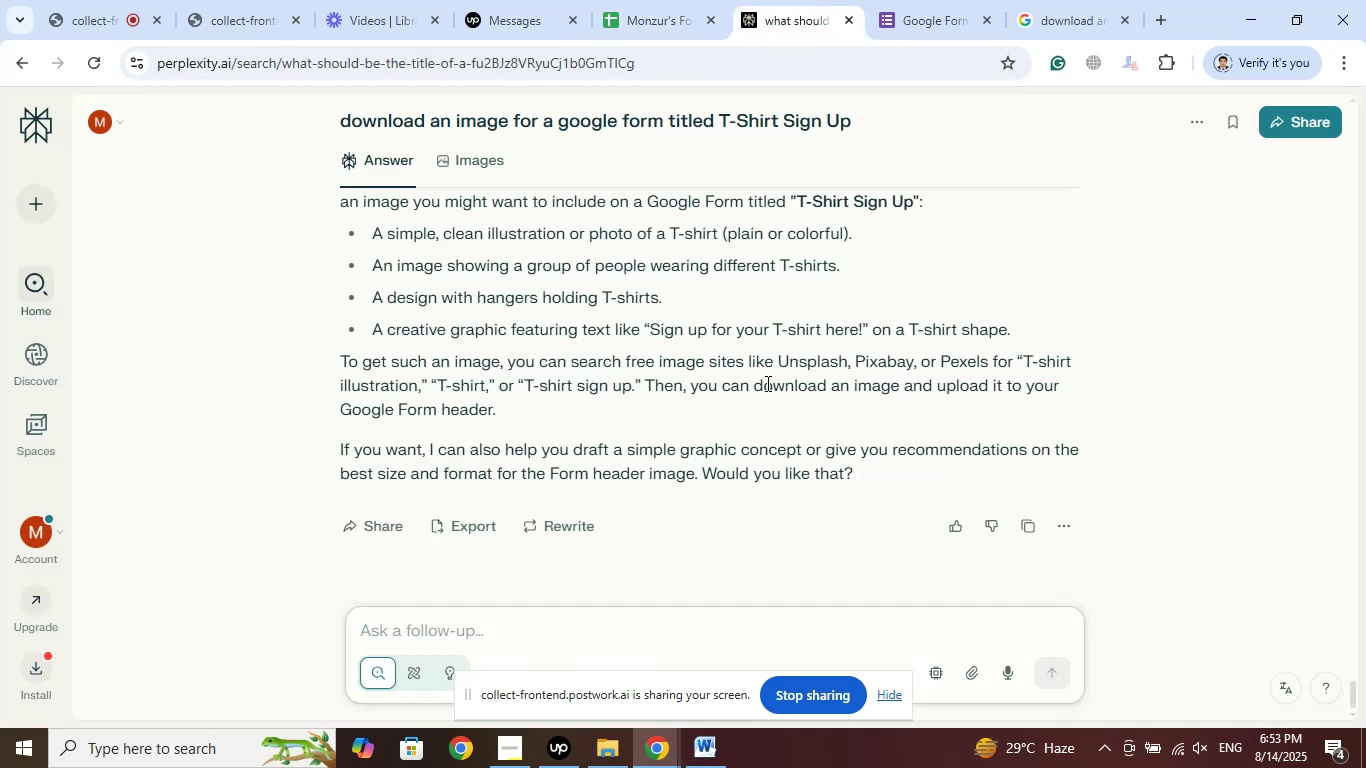 
scroll: coordinate [711, 240], scroll_direction: up, amount: 48.0
 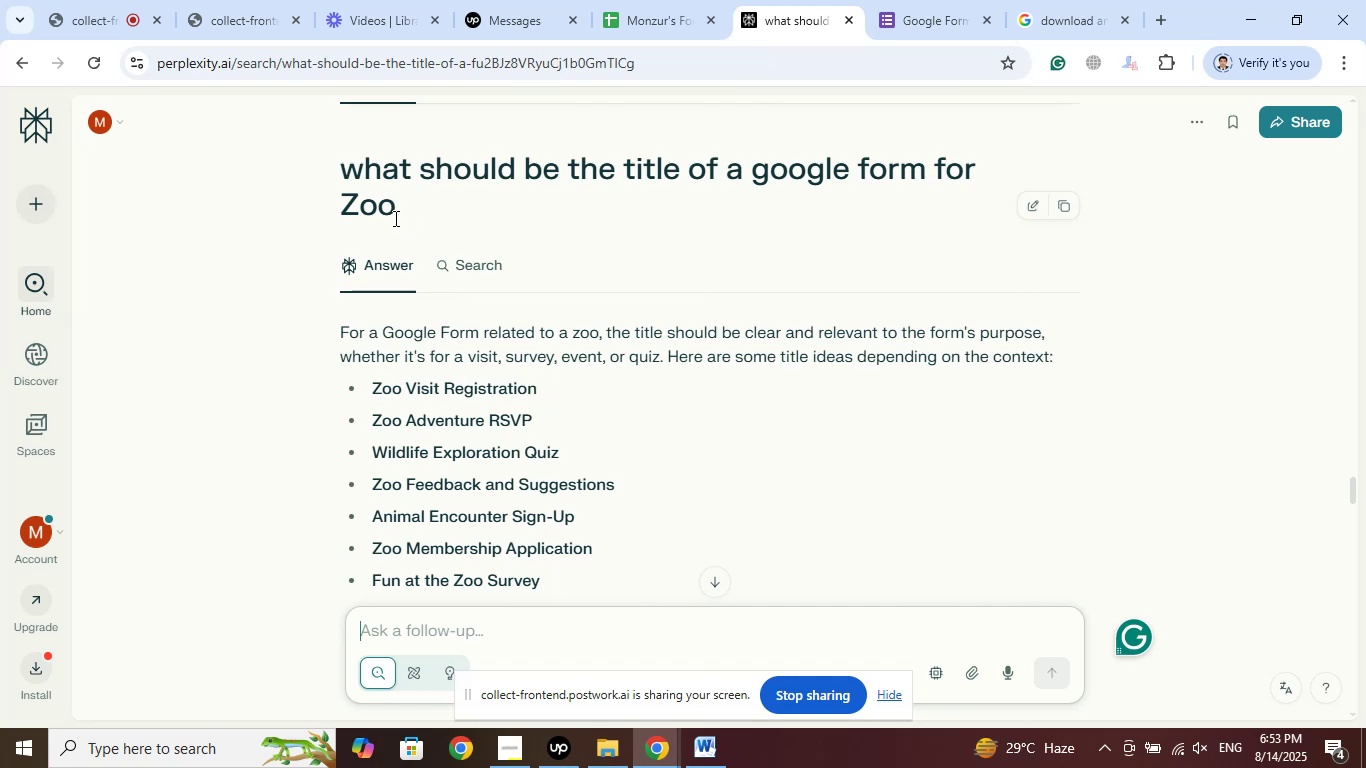 
left_click_drag(start_coordinate=[403, 204], to_coordinate=[344, 167])
 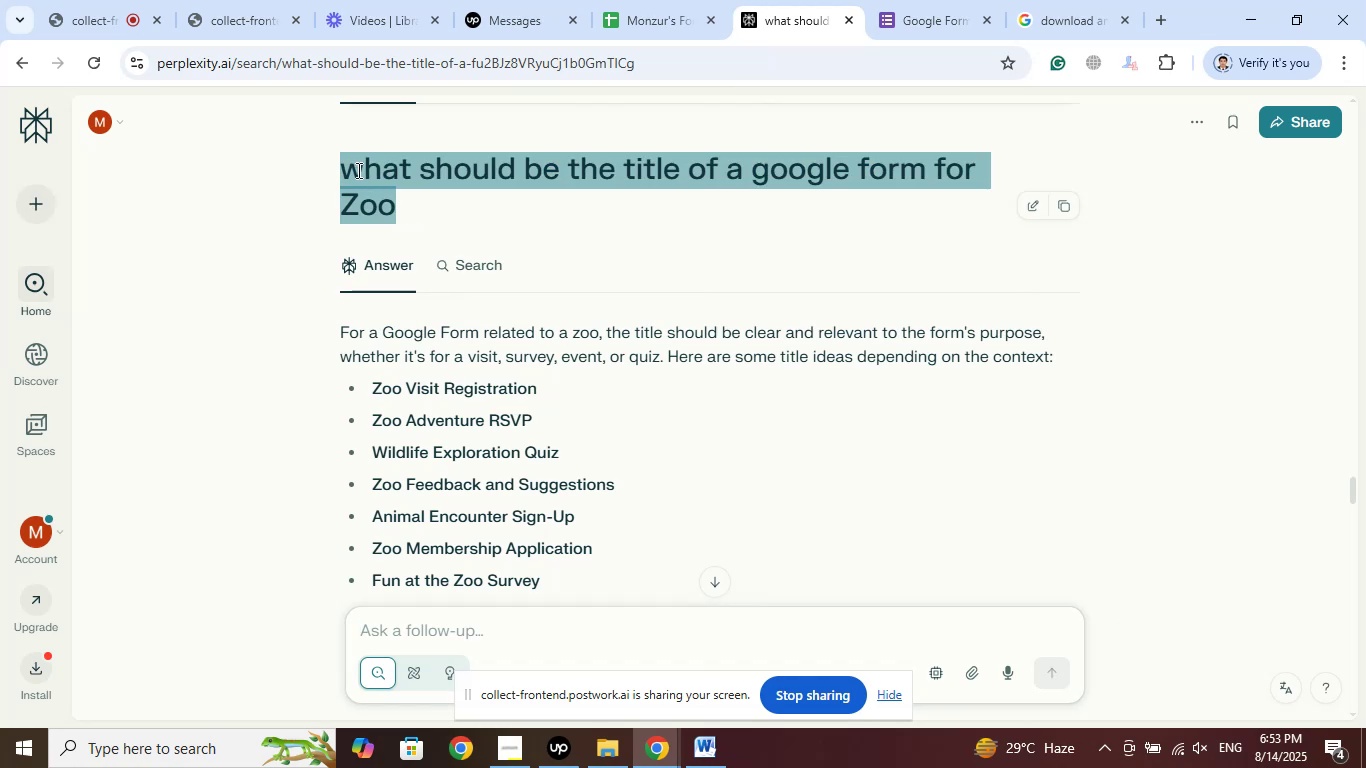 
right_click([357, 170])
 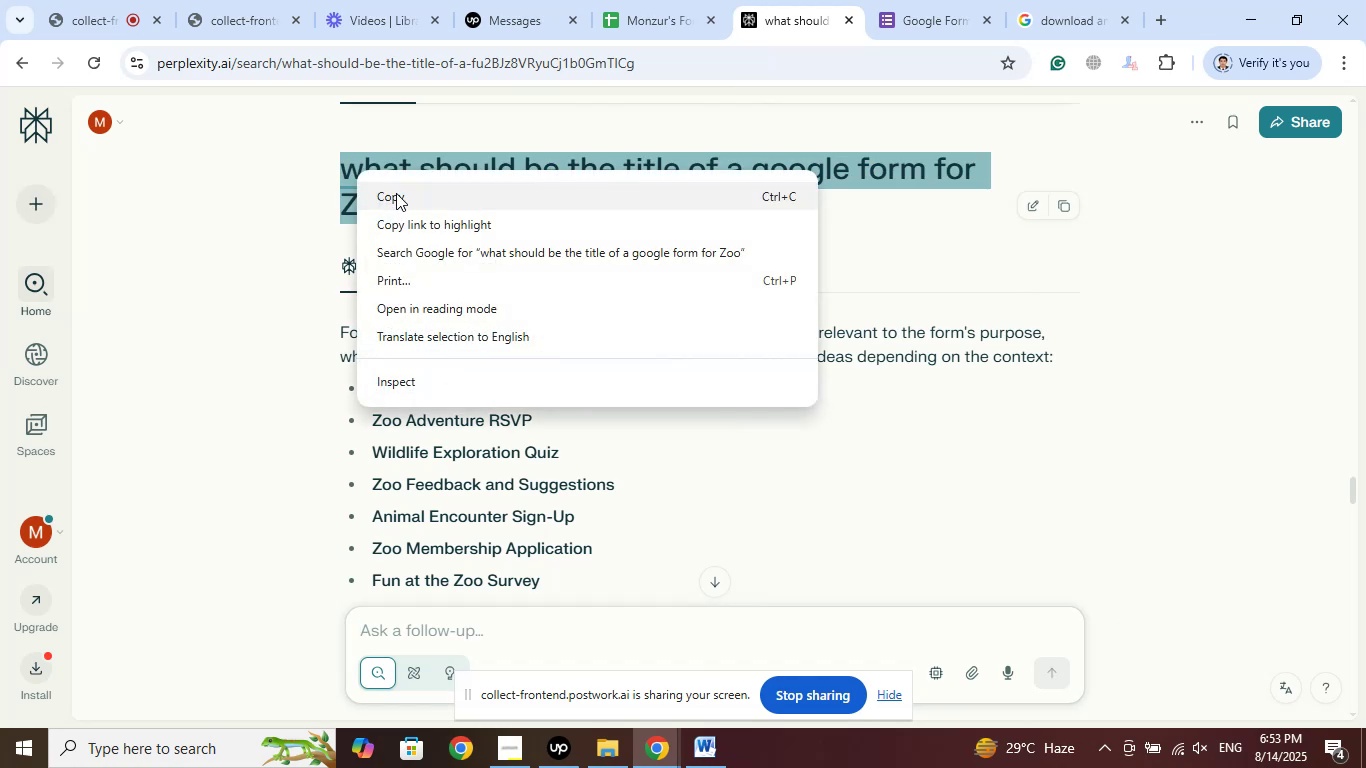 
left_click([397, 193])
 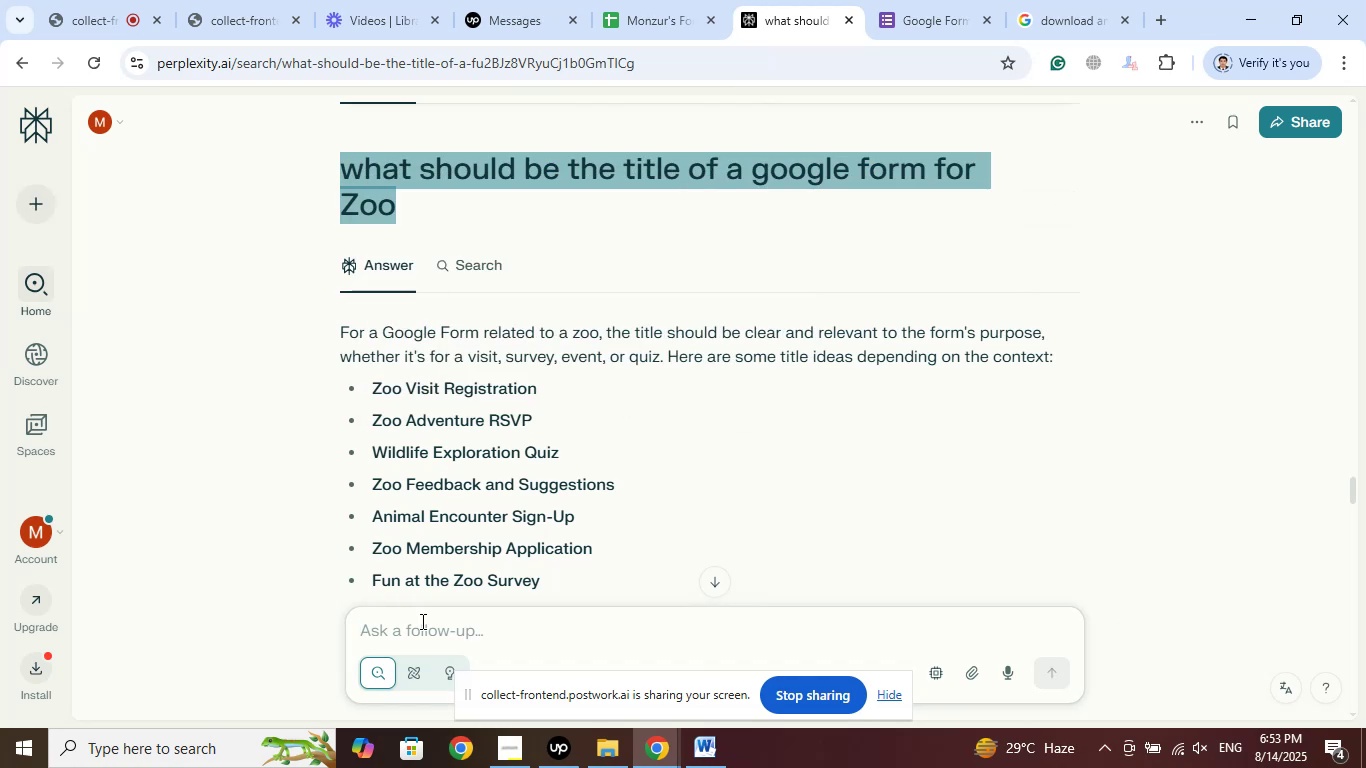 
right_click([420, 626])
 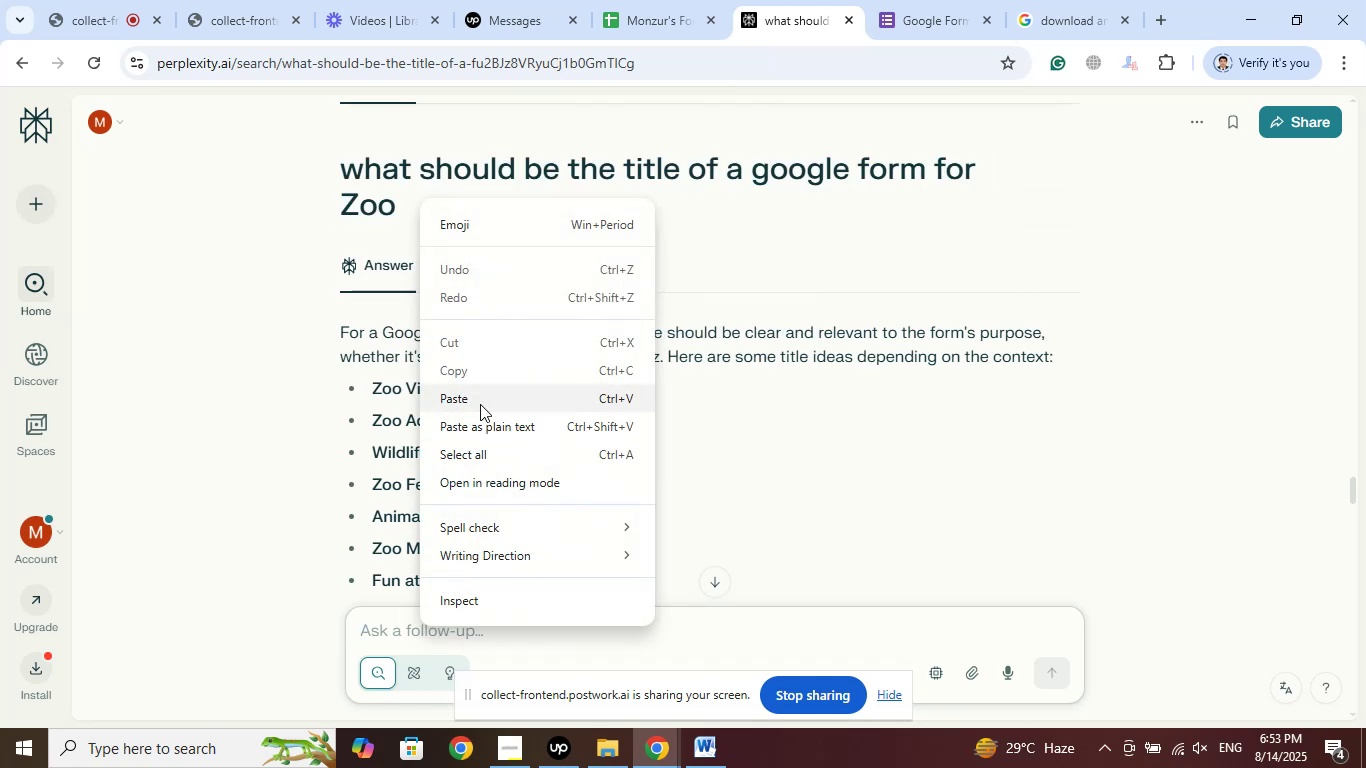 
left_click([479, 401])
 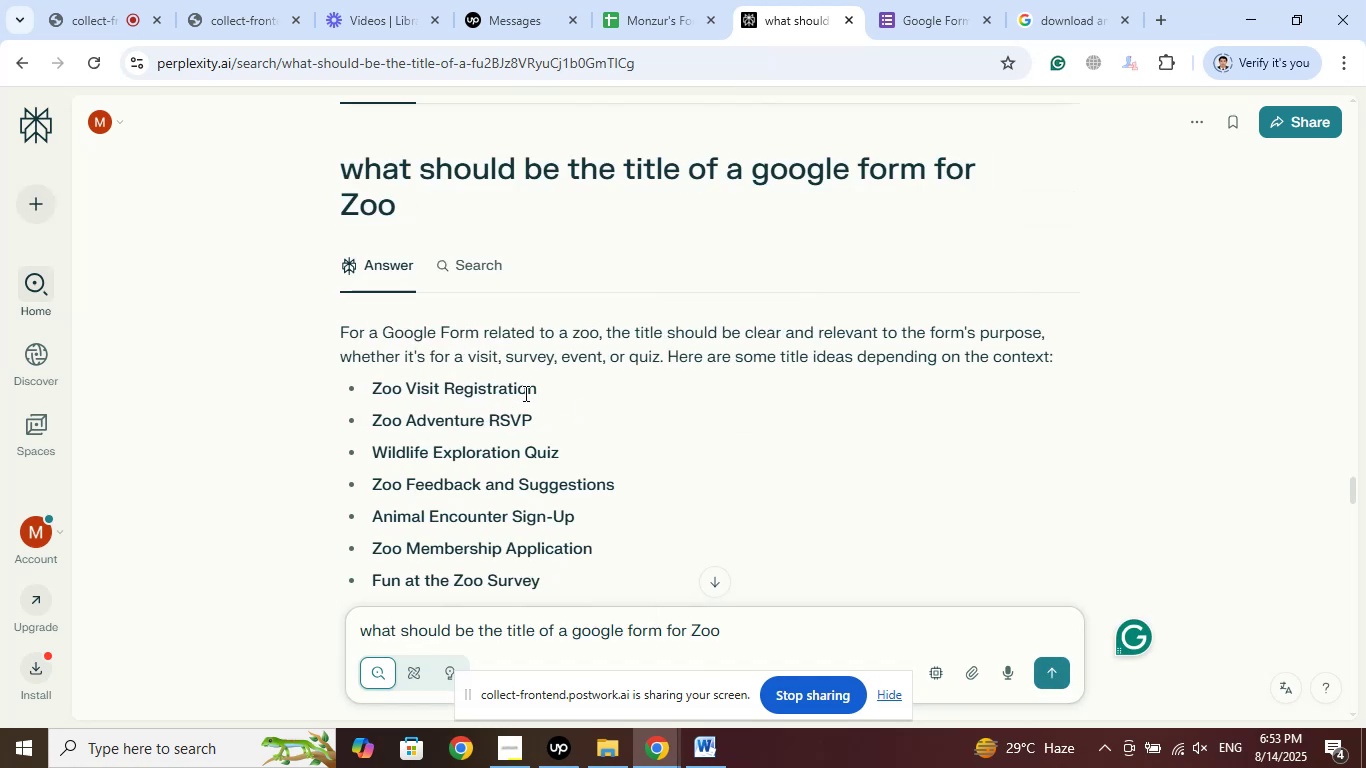 
left_click_drag(start_coordinate=[544, 393], to_coordinate=[372, 387])
 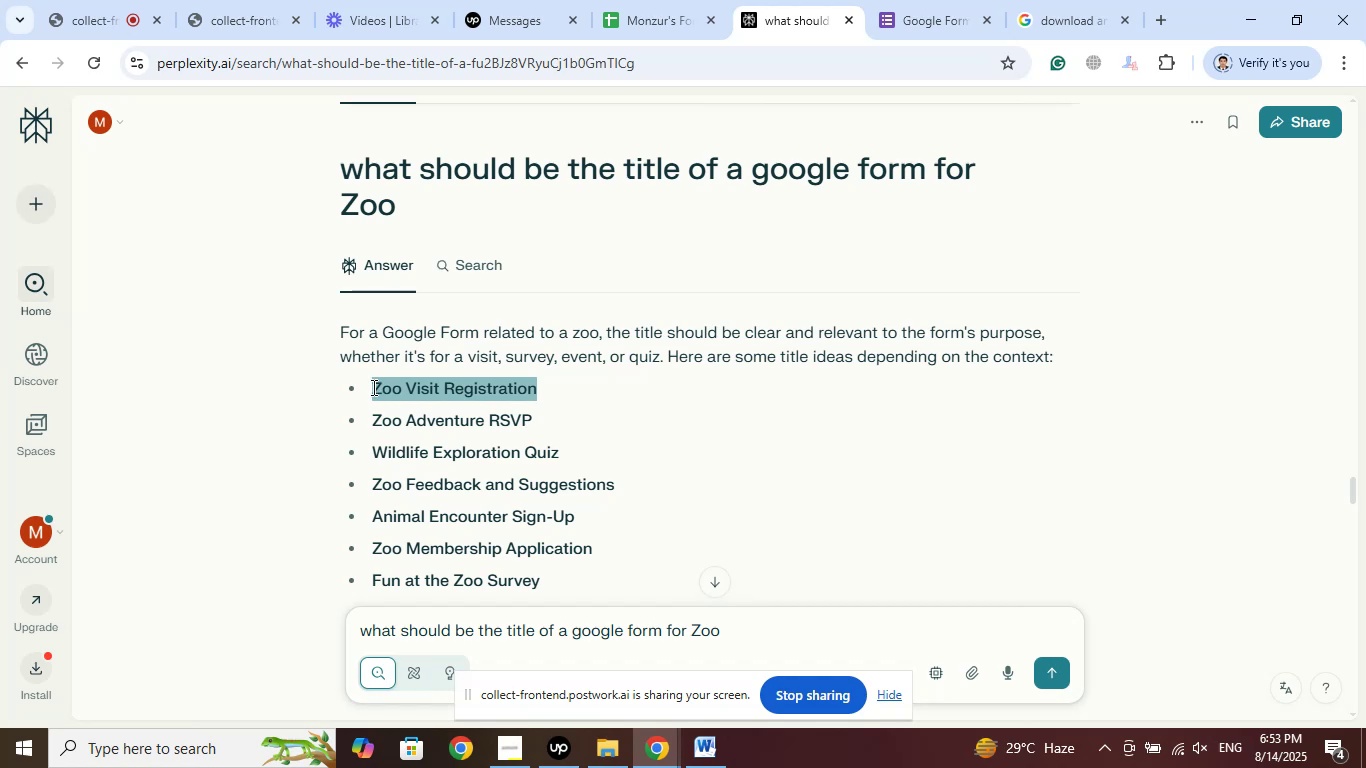 
right_click([372, 387])
 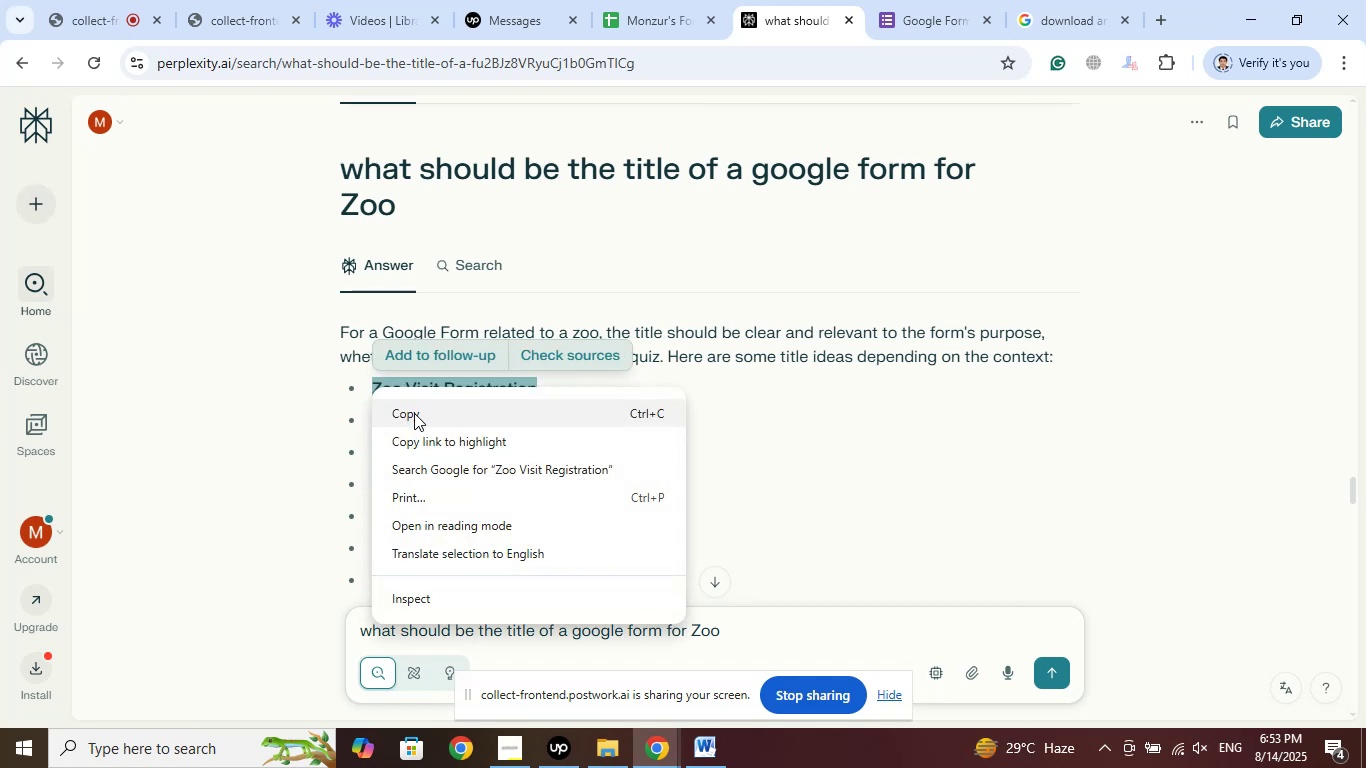 
left_click([414, 413])
 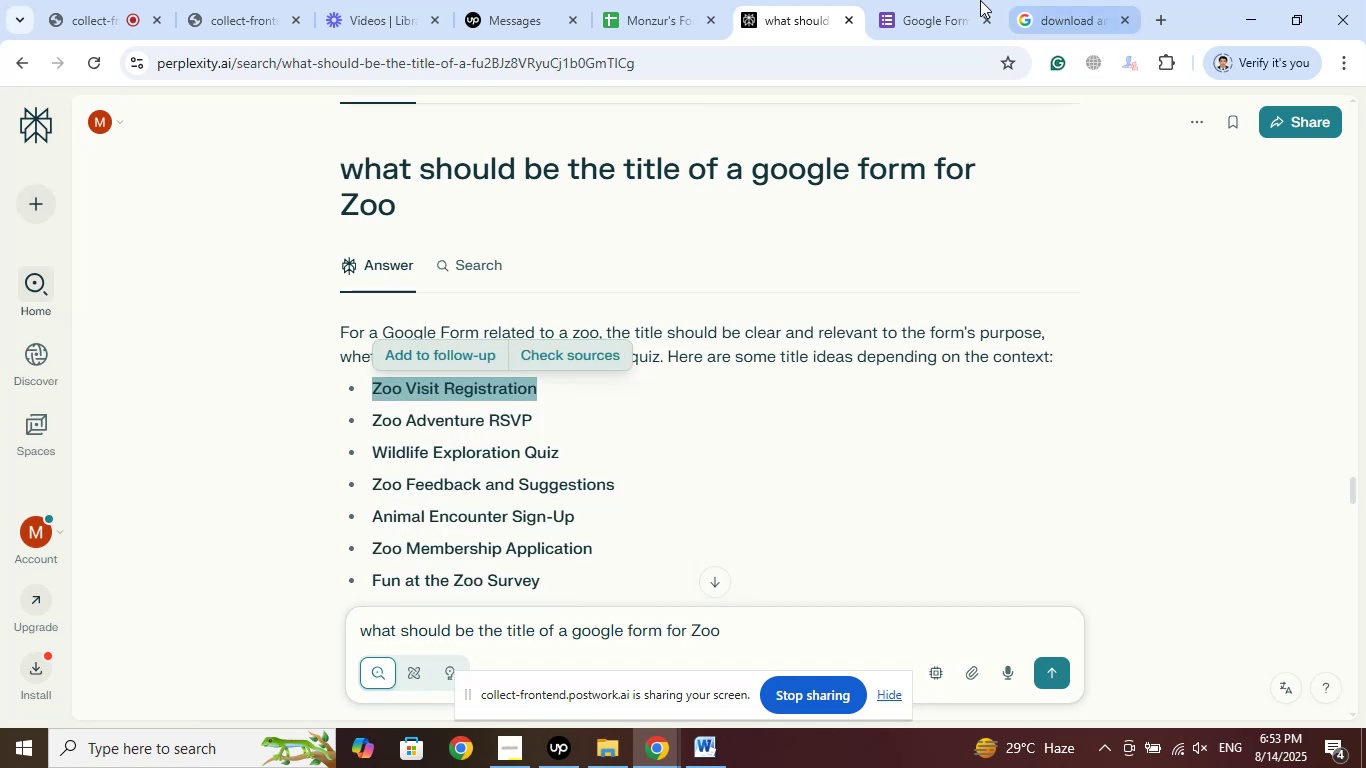 
left_click([949, 0])
 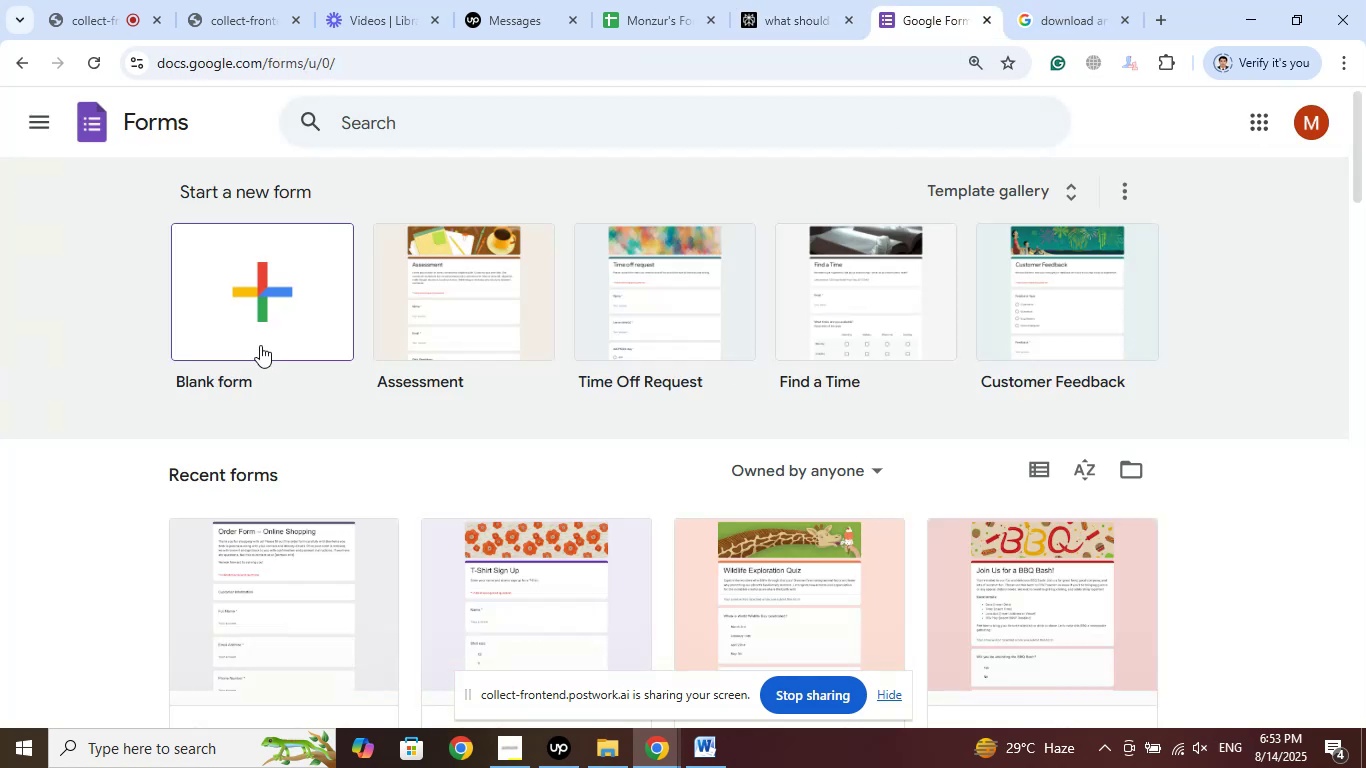 
left_click([262, 295])
 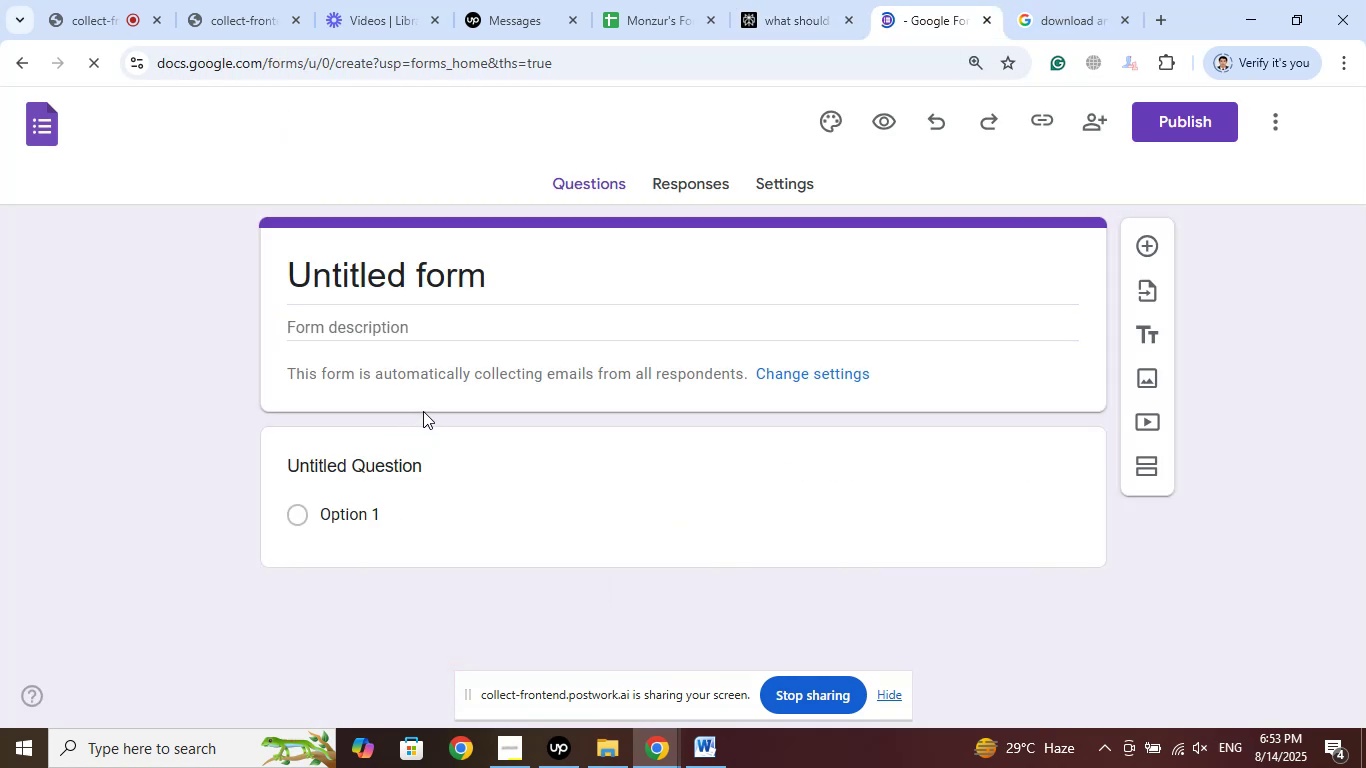 
left_click([442, 264])
 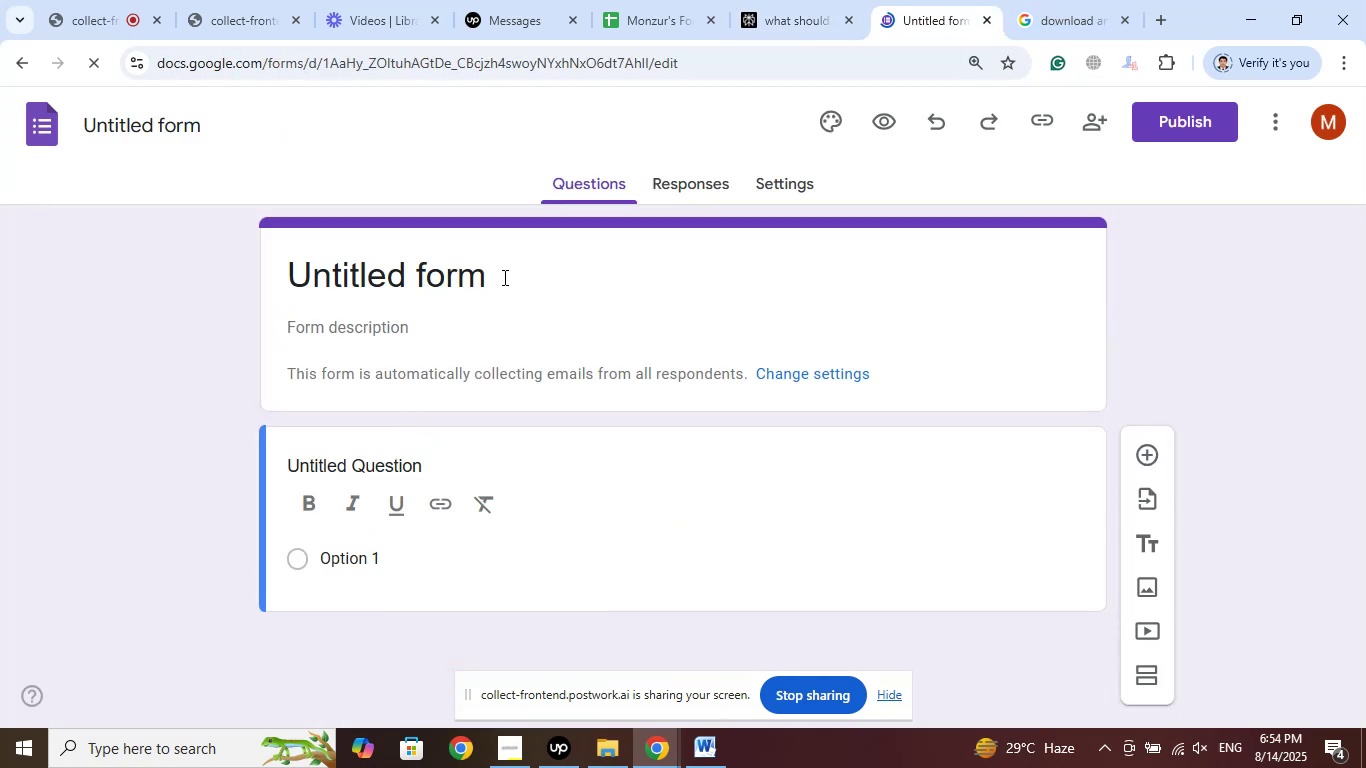 
left_click([503, 277])
 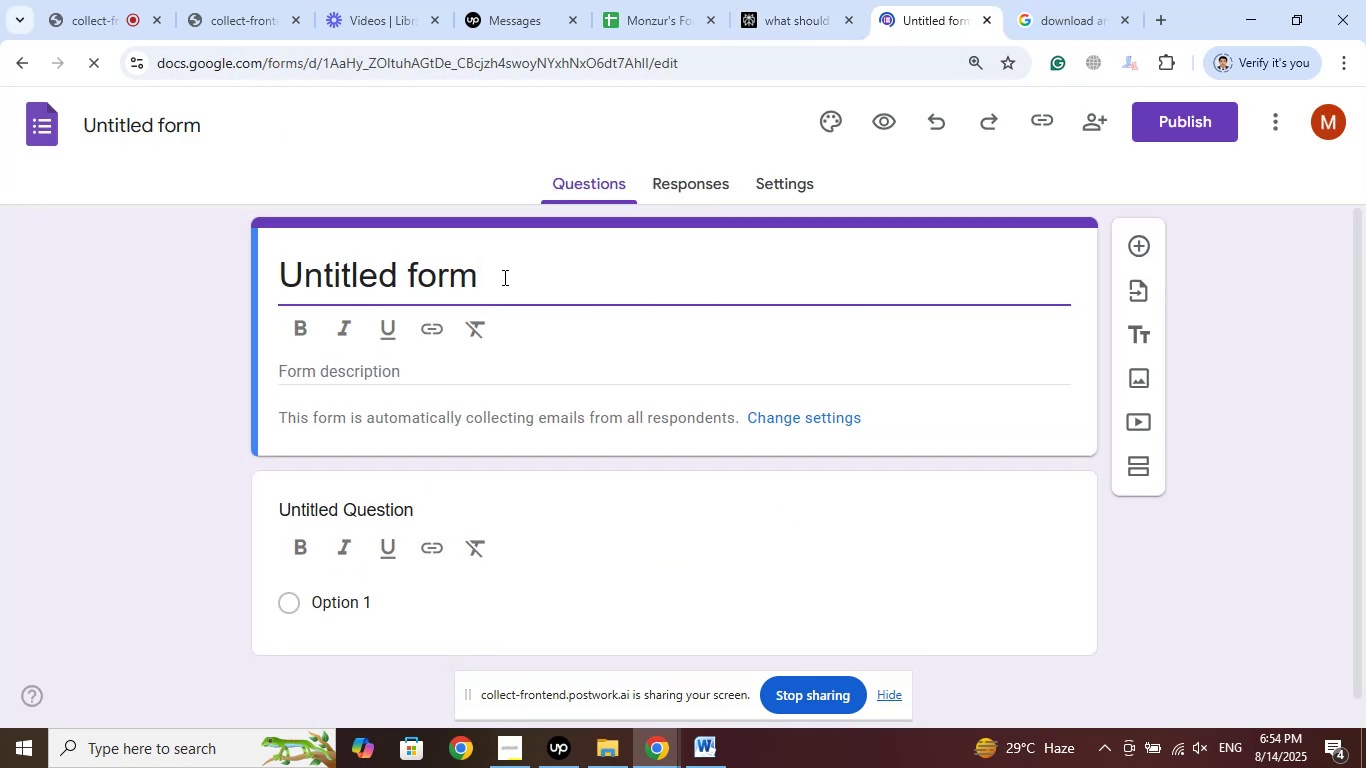 
left_click_drag(start_coordinate=[503, 277], to_coordinate=[225, 277])
 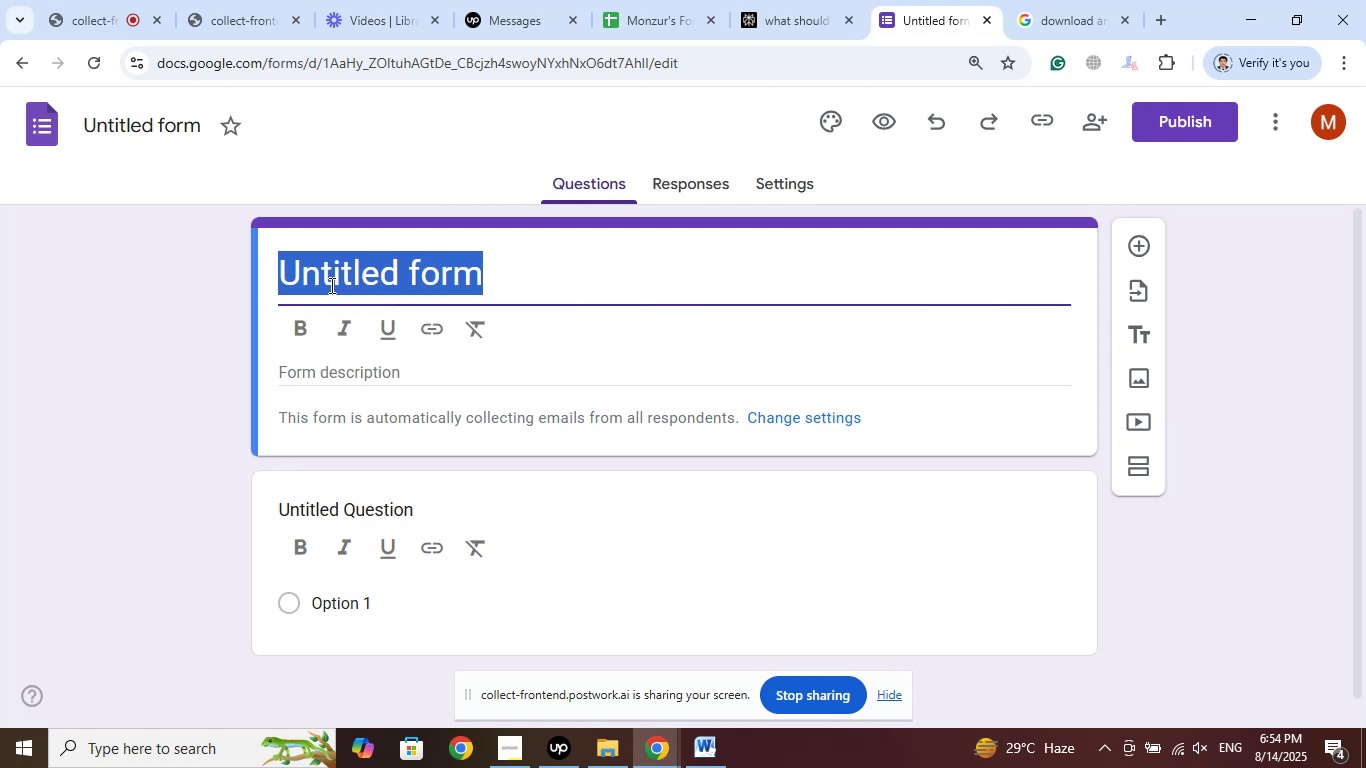 
right_click([339, 282])
 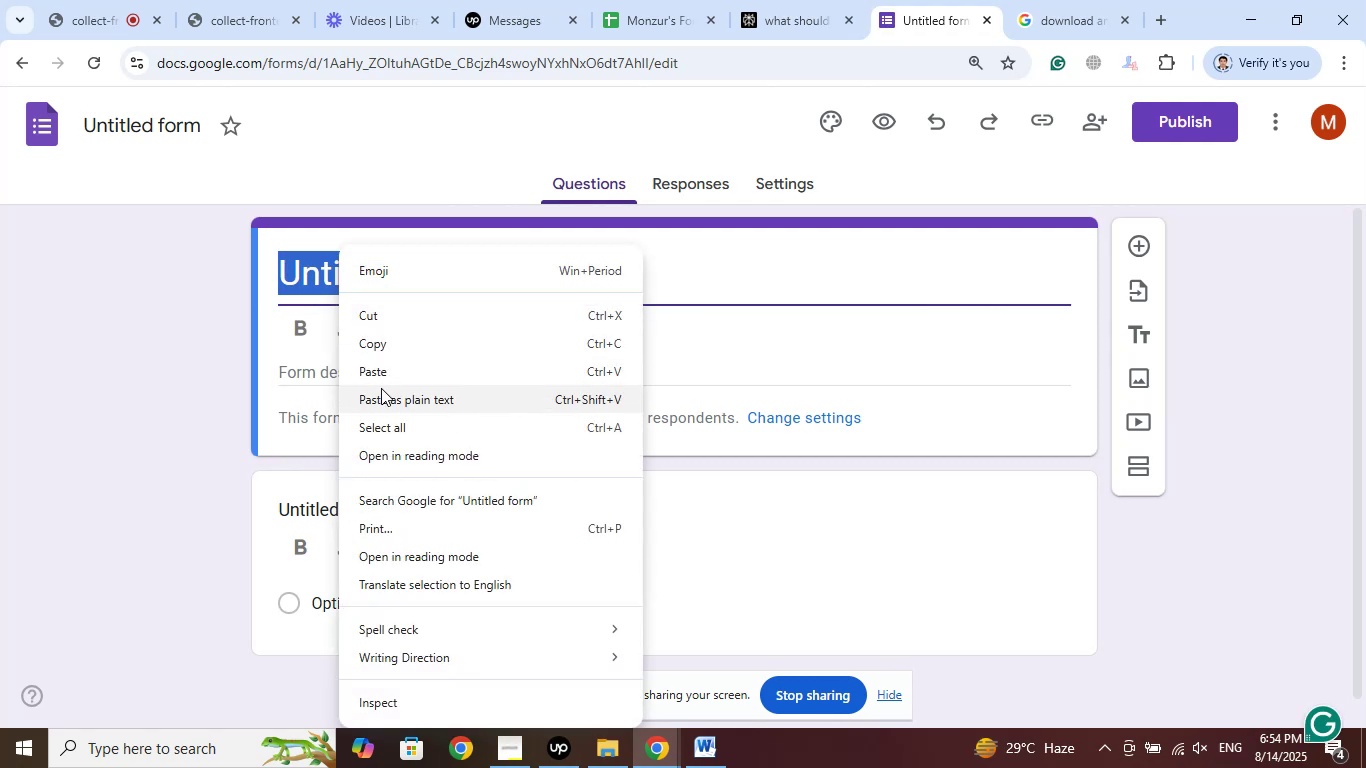 
left_click([382, 382])
 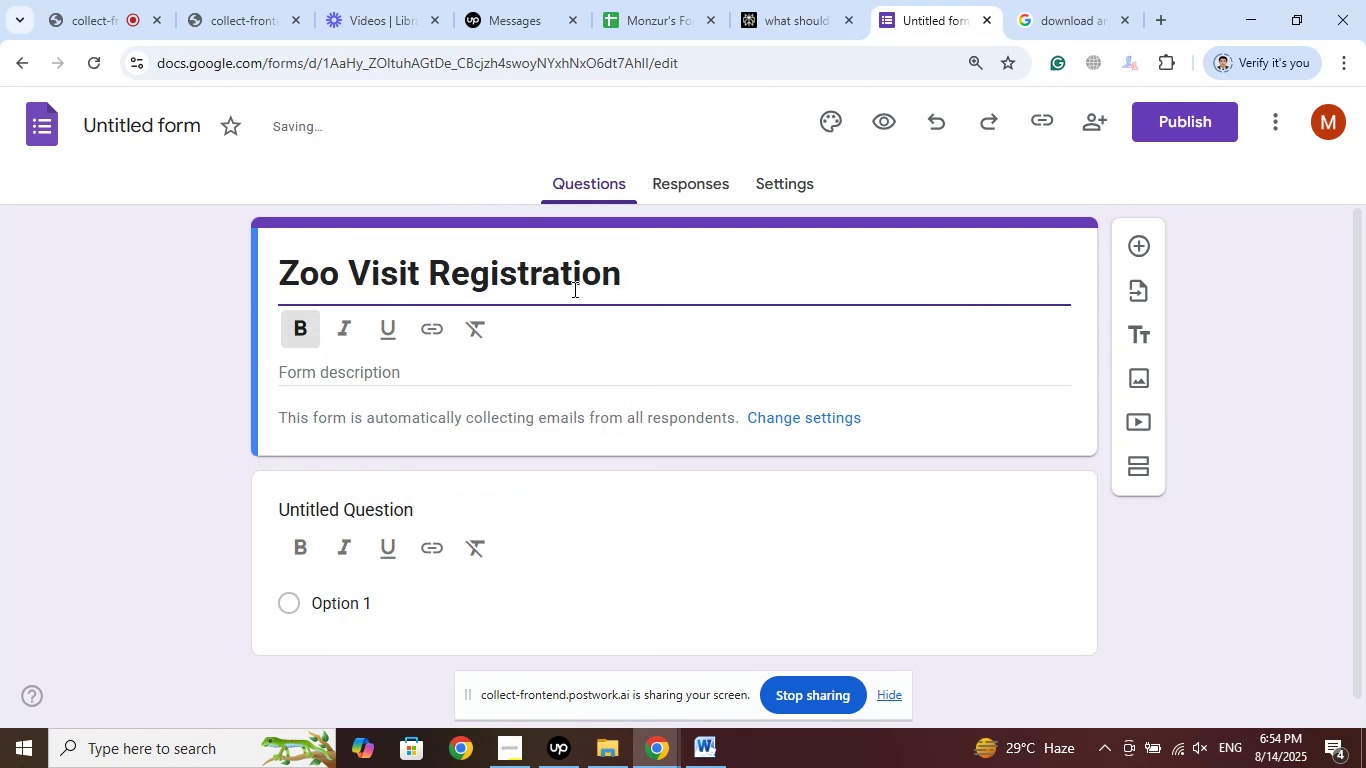 
left_click_drag(start_coordinate=[618, 280], to_coordinate=[169, 278])
 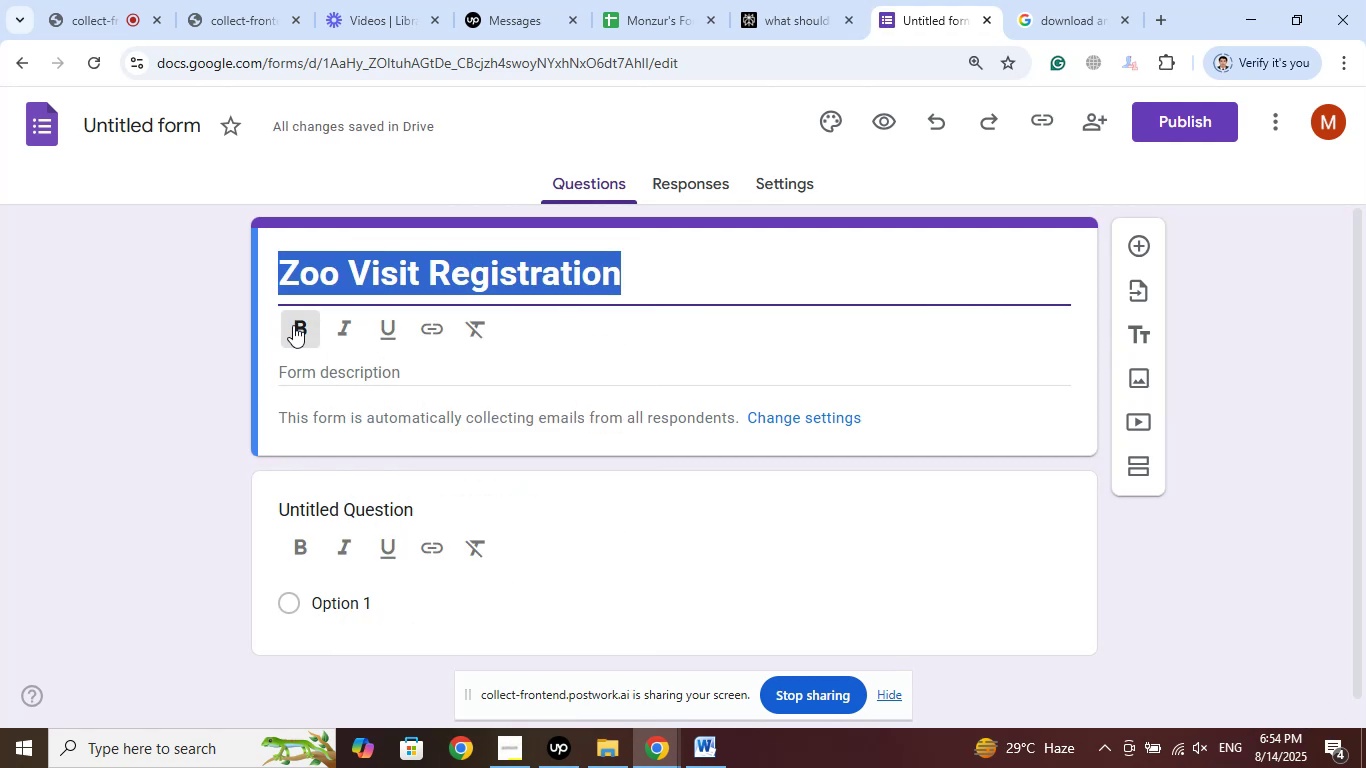 
left_click([296, 325])
 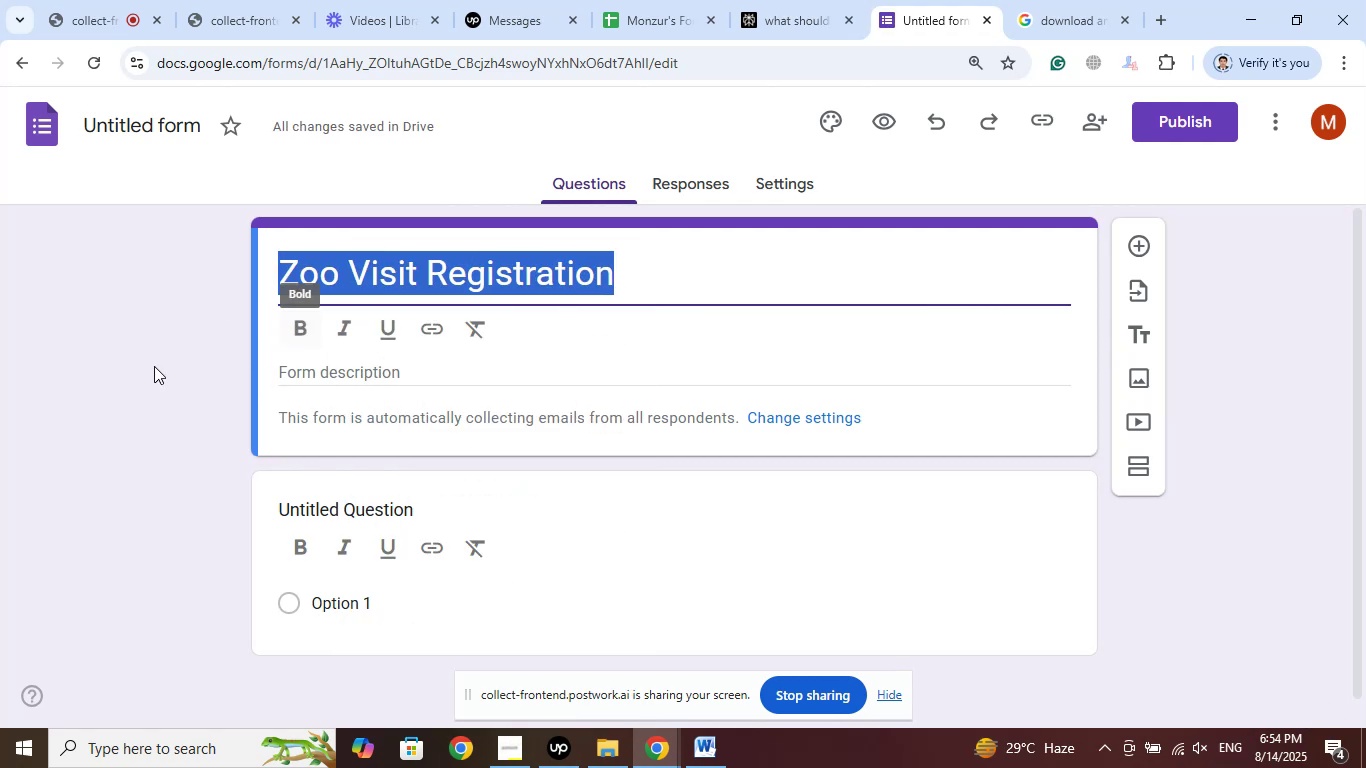 
left_click([154, 366])
 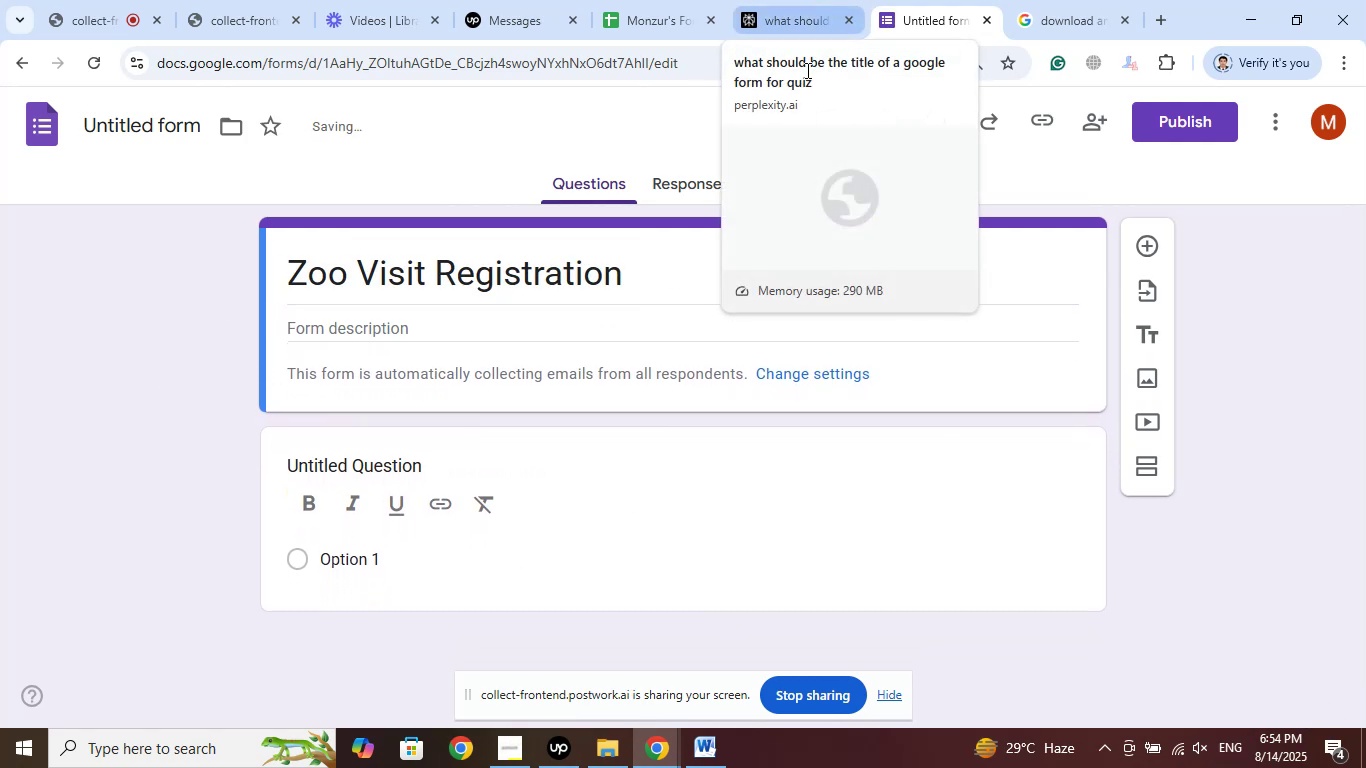 
left_click_drag(start_coordinate=[638, 278], to_coordinate=[135, 276])
 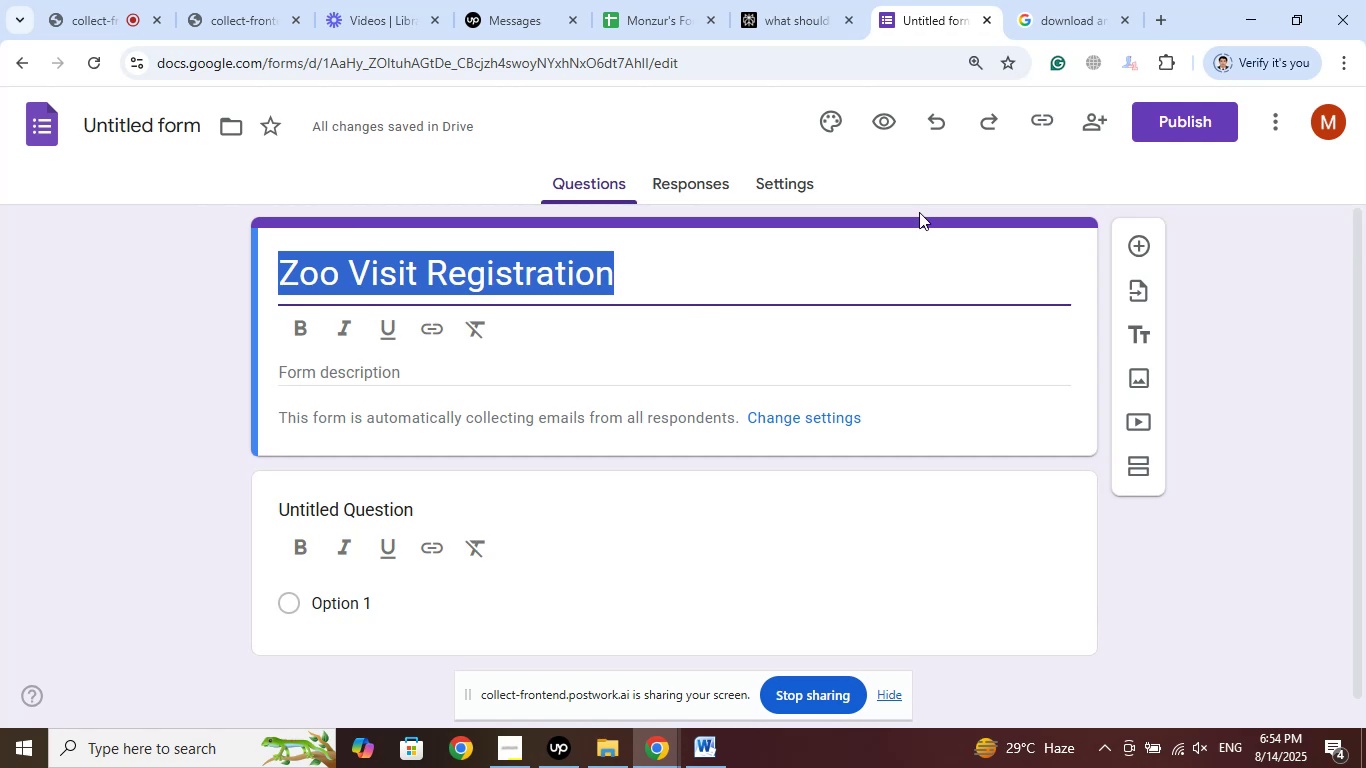 
left_click([837, 0])
 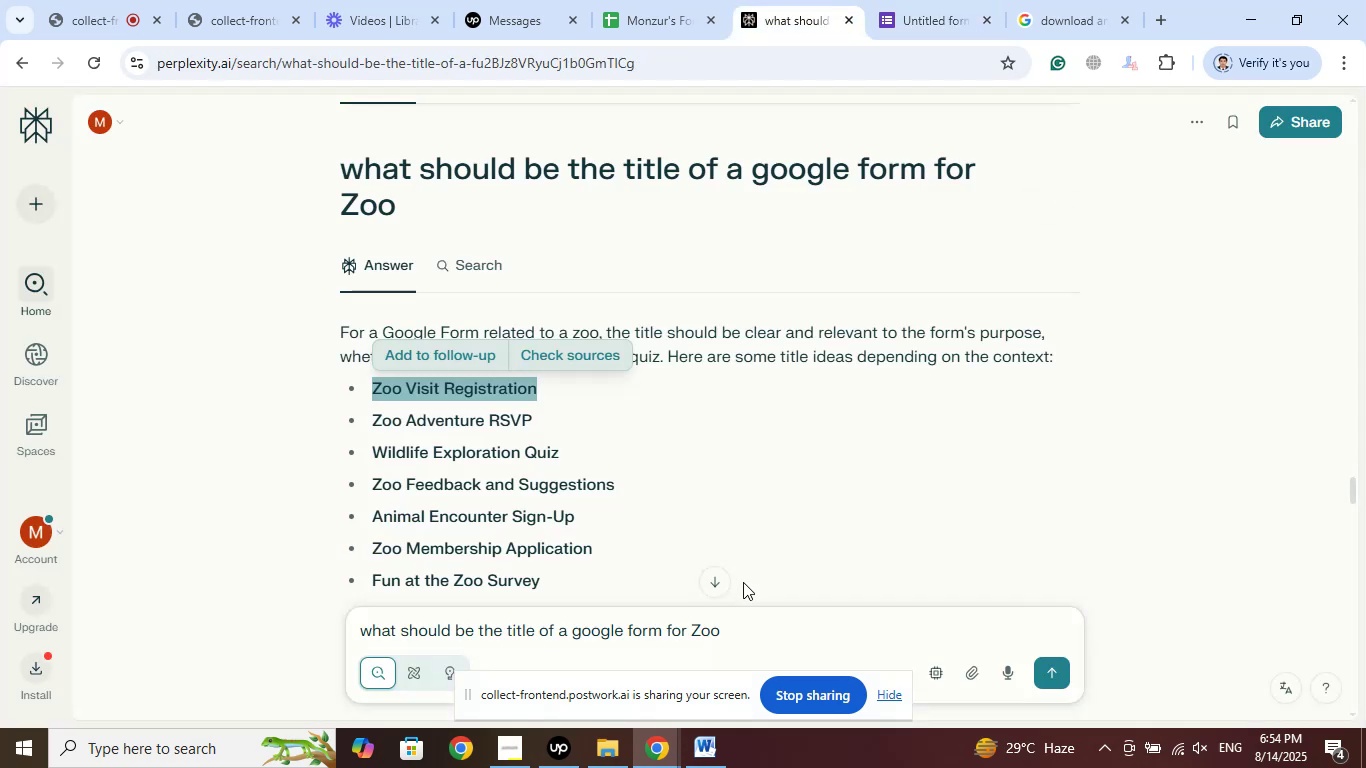 
left_click([920, 4])
 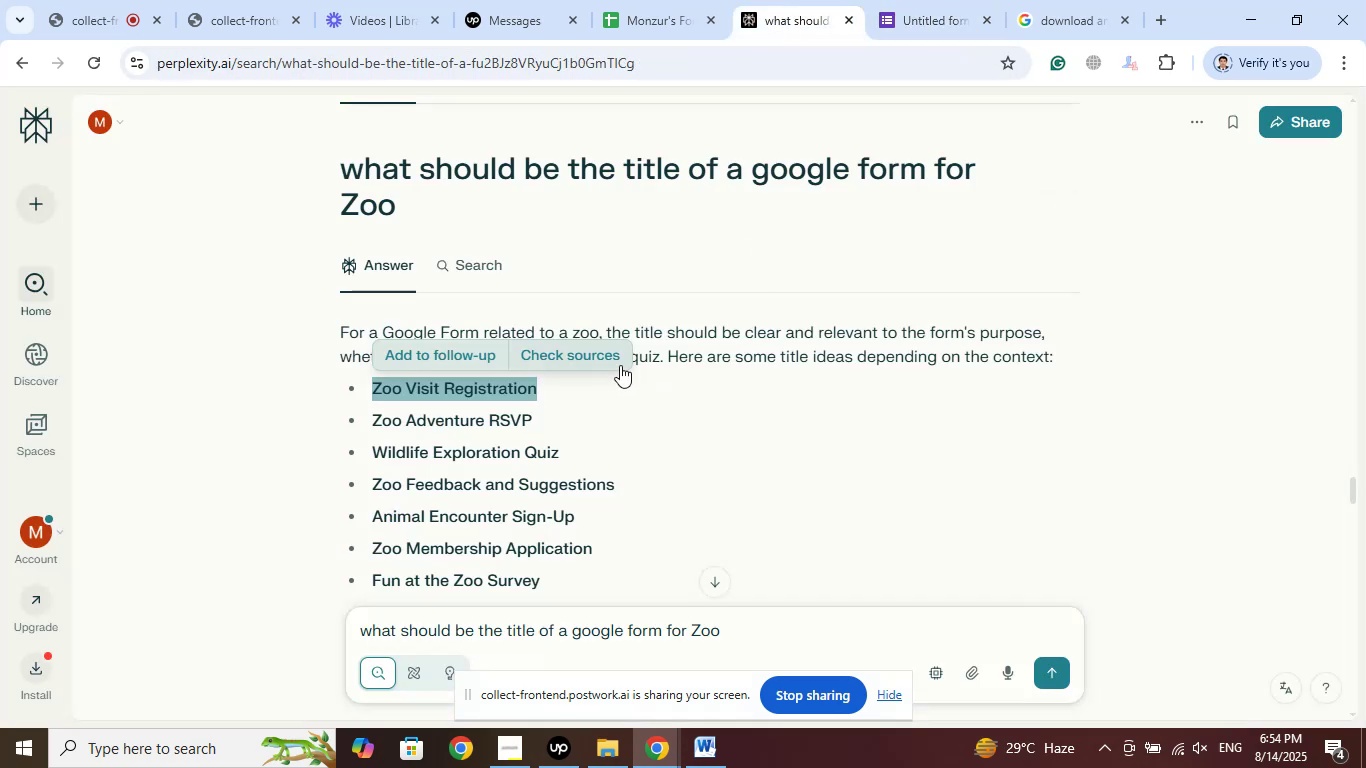 
wait(5.4)
 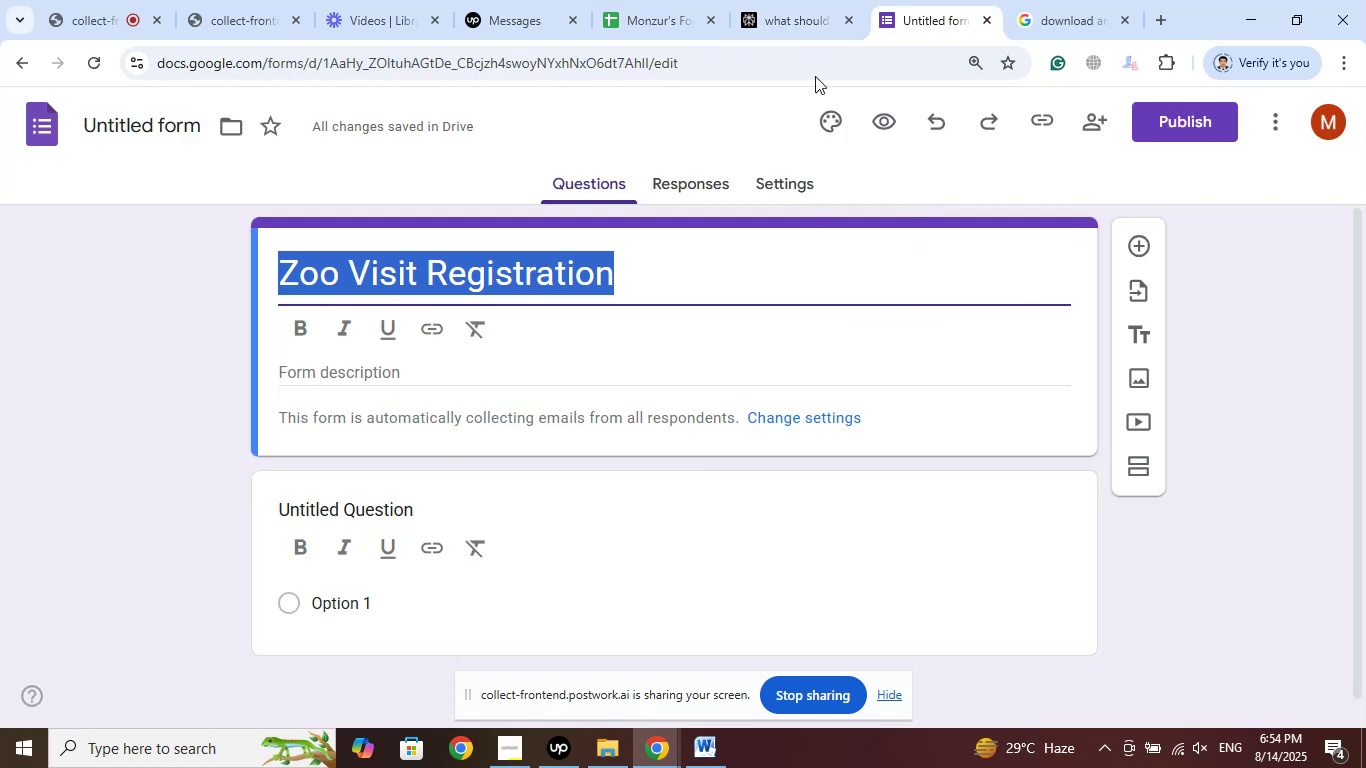 
scroll: coordinate [641, 429], scroll_direction: down, amount: 3.0
 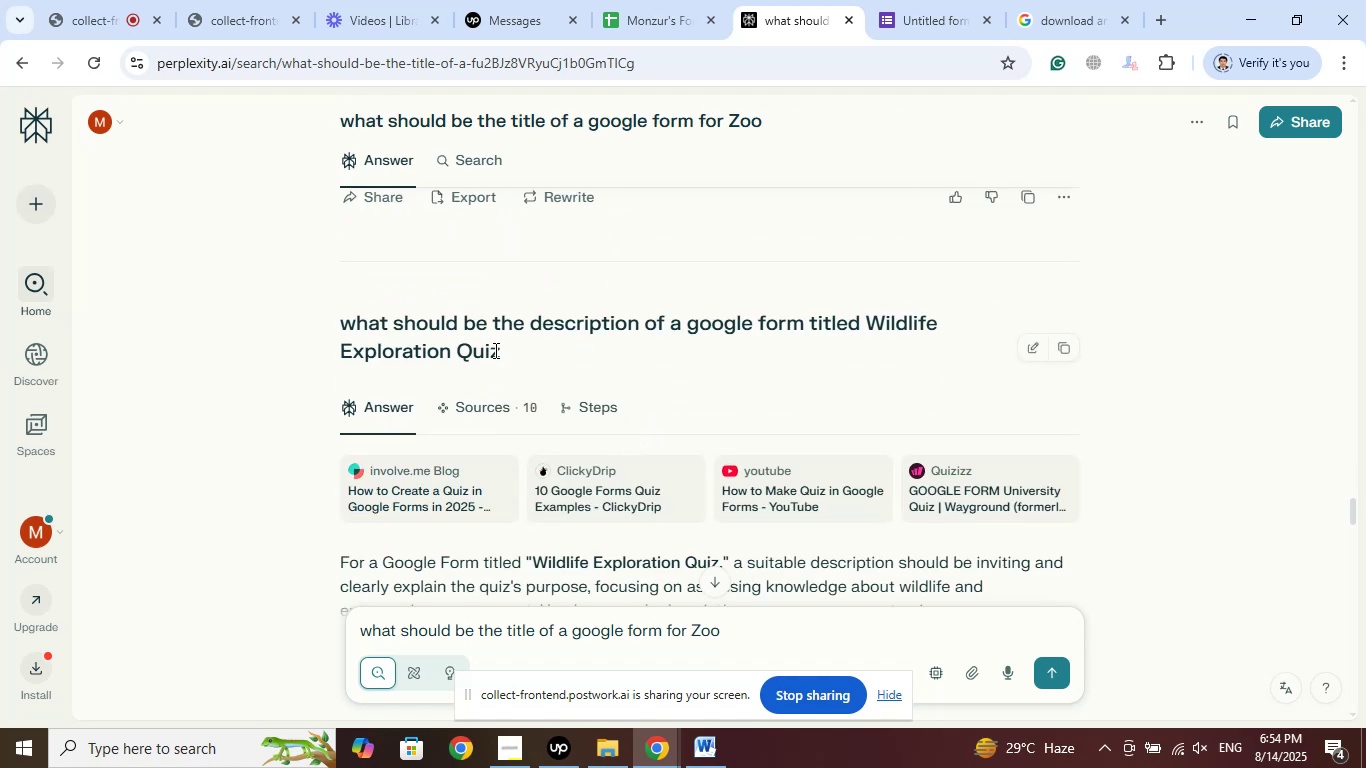 
left_click_drag(start_coordinate=[502, 355], to_coordinate=[317, 314])
 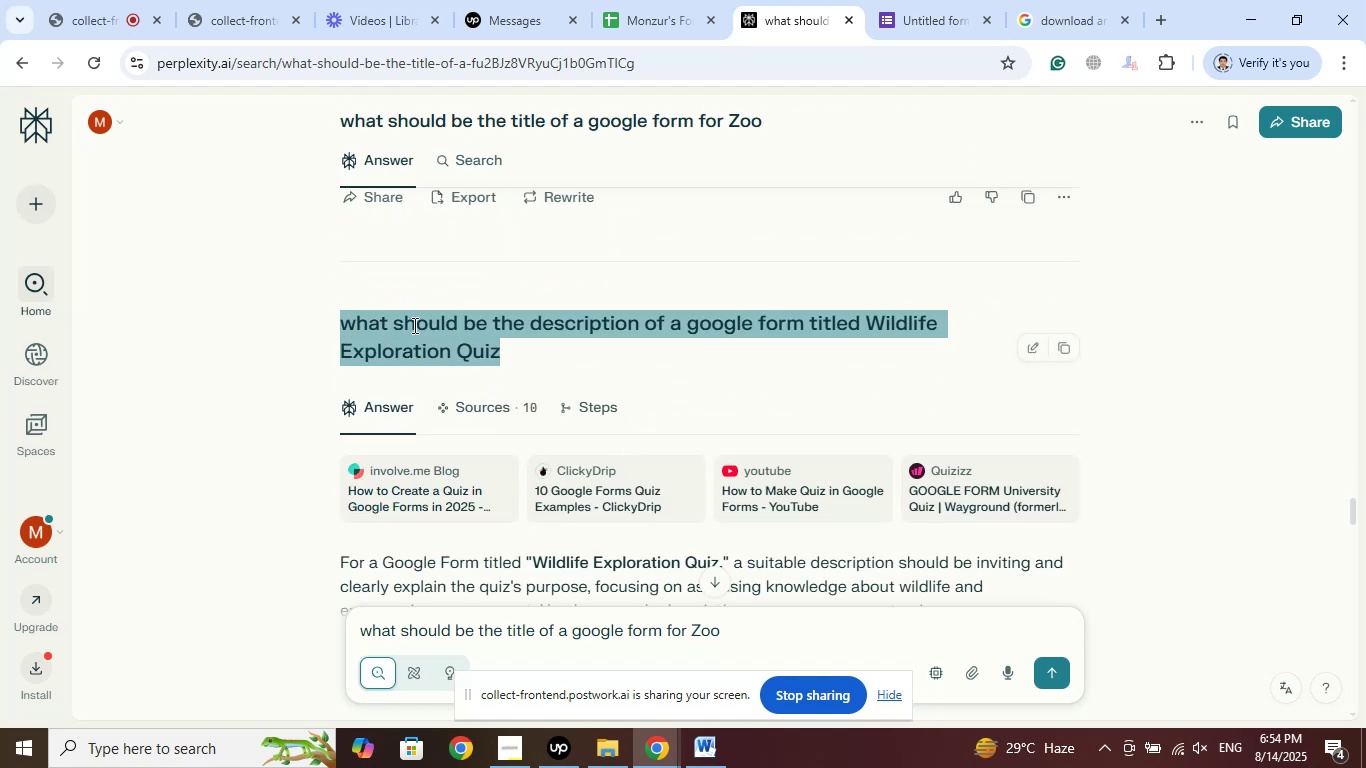 
right_click([413, 325])
 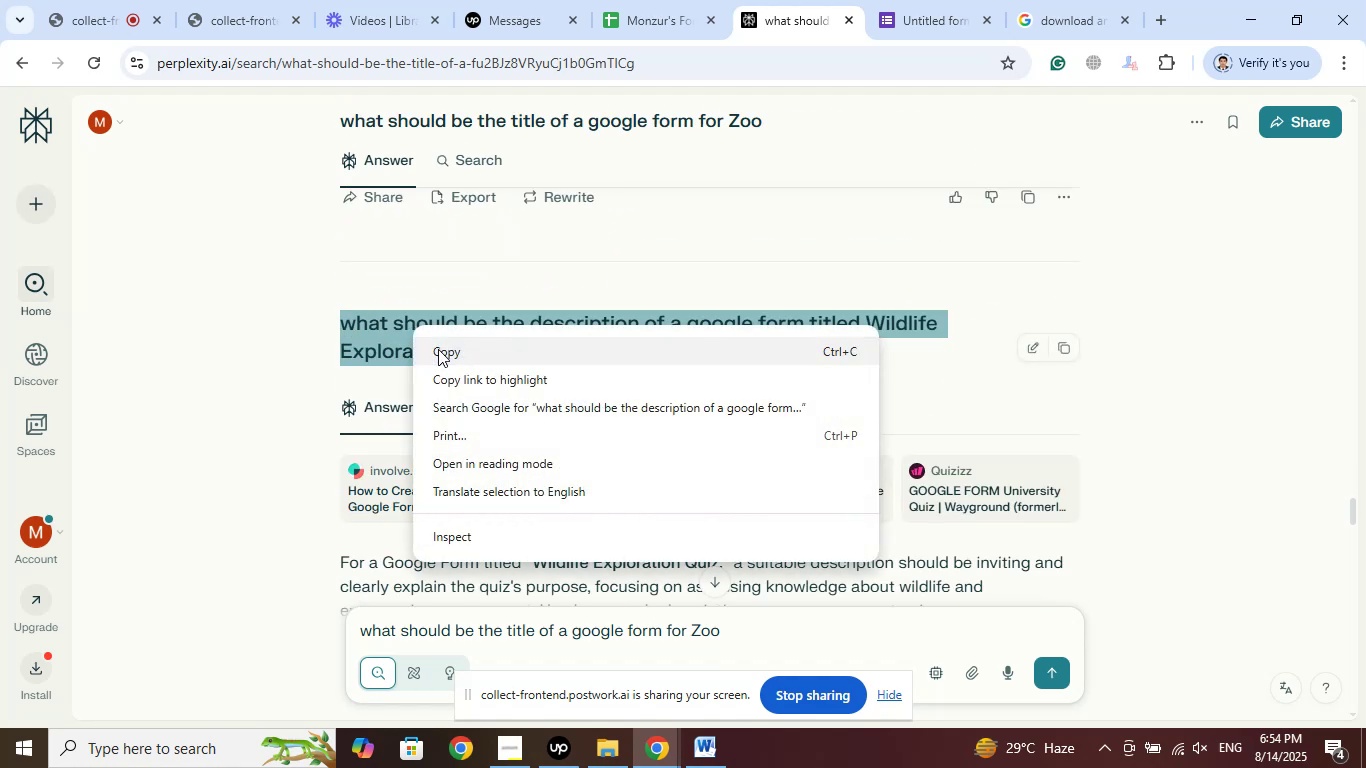 
left_click([438, 349])
 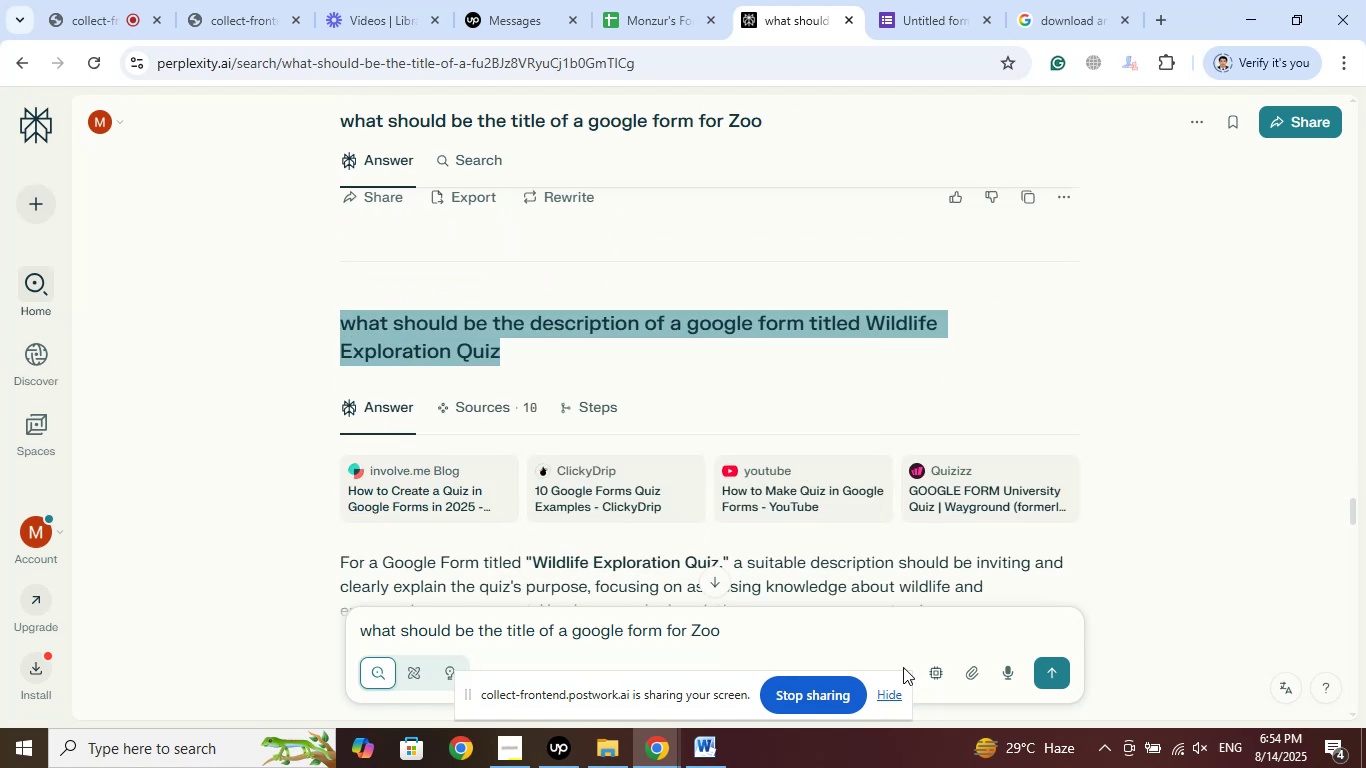 
scroll: coordinate [701, 569], scroll_direction: down, amount: 3.0
 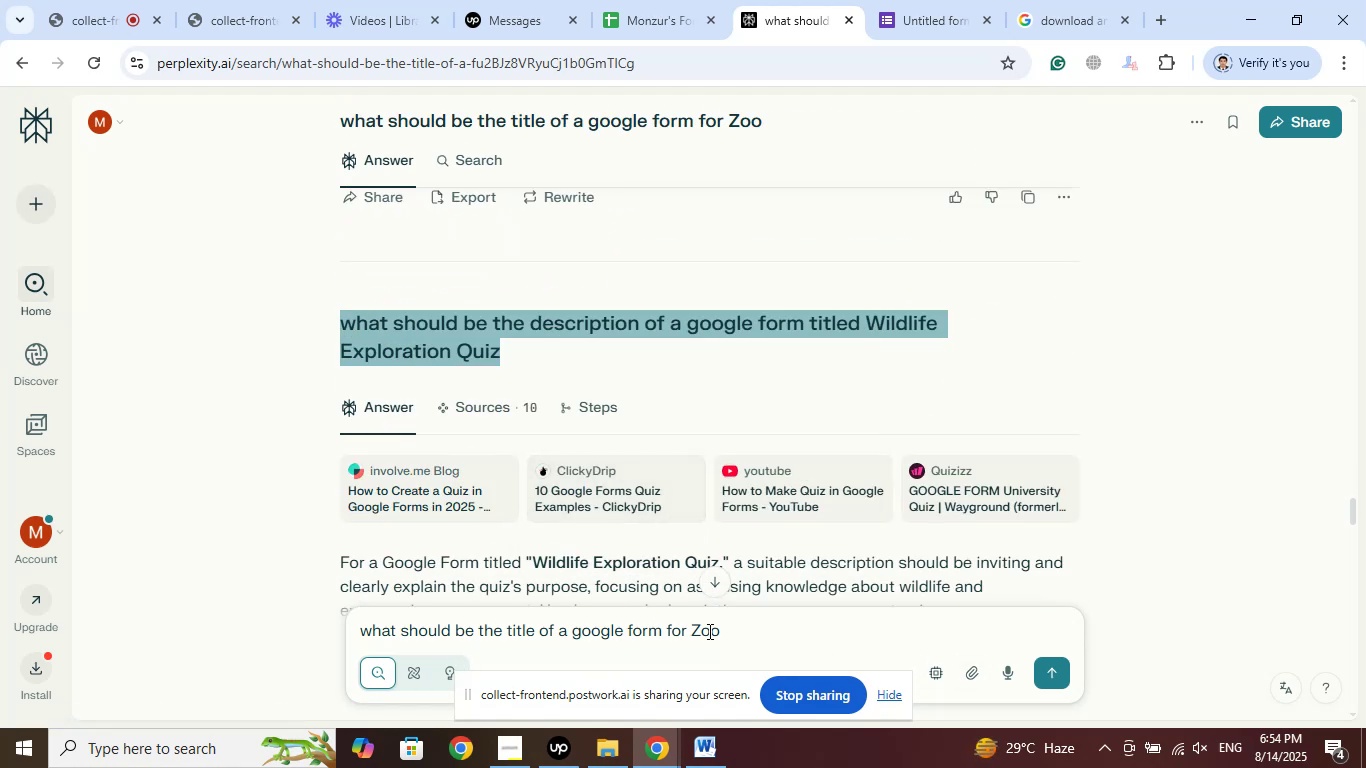 
left_click([739, 629])
 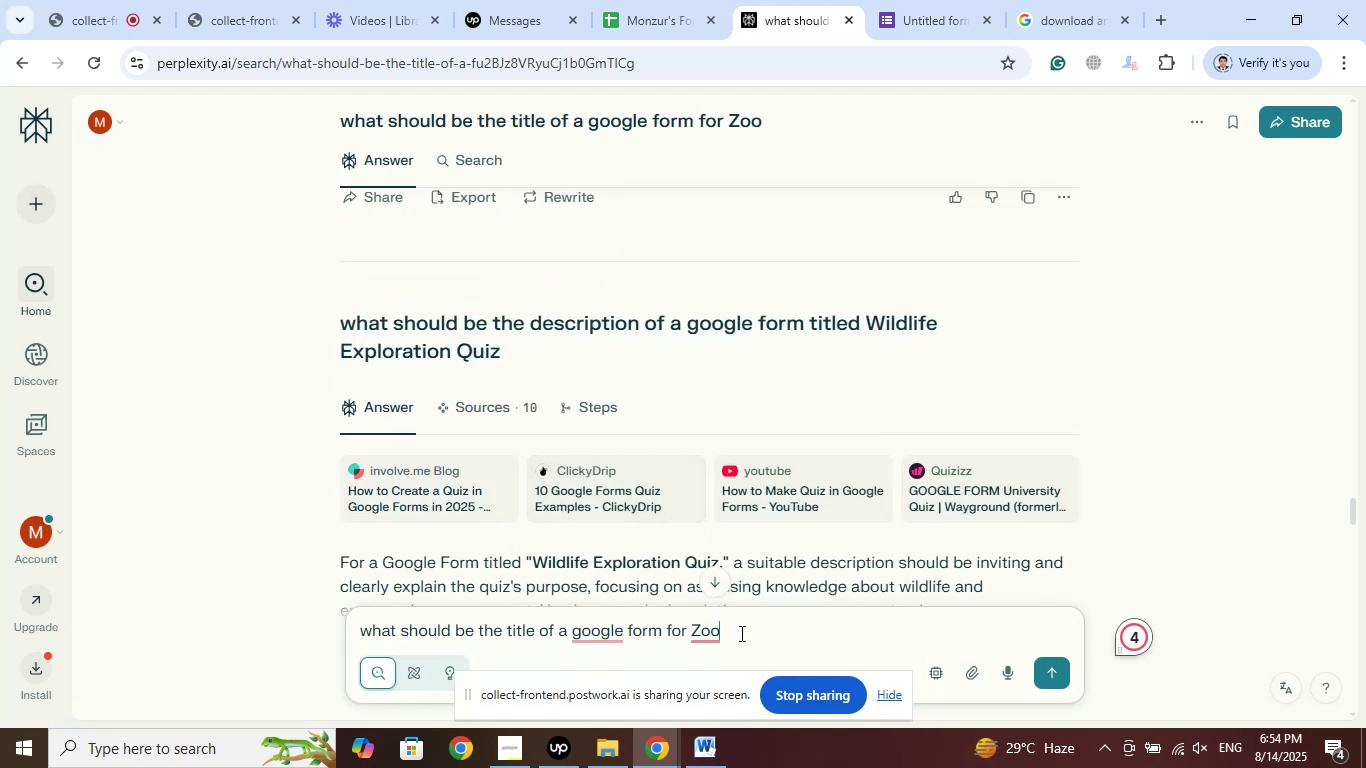 
left_click_drag(start_coordinate=[740, 633], to_coordinate=[279, 628])
 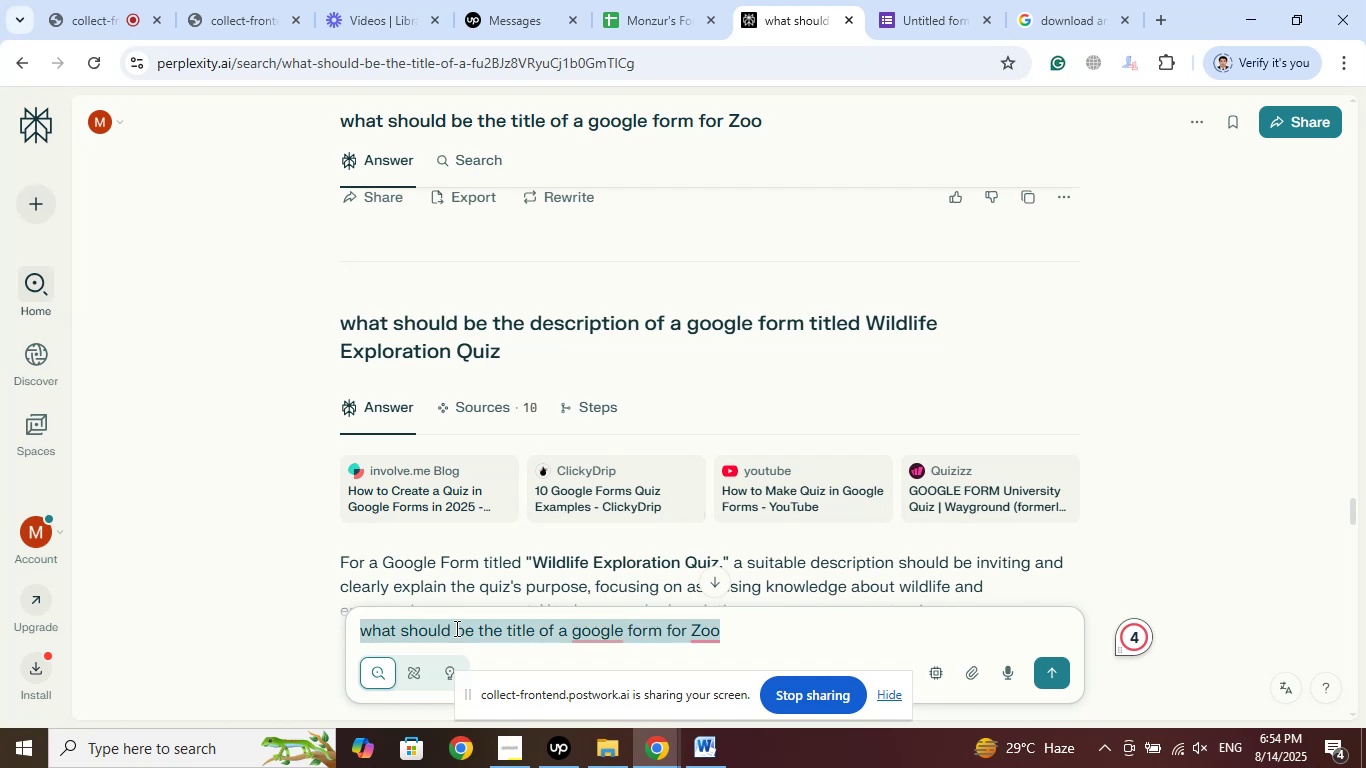 
right_click([456, 628])
 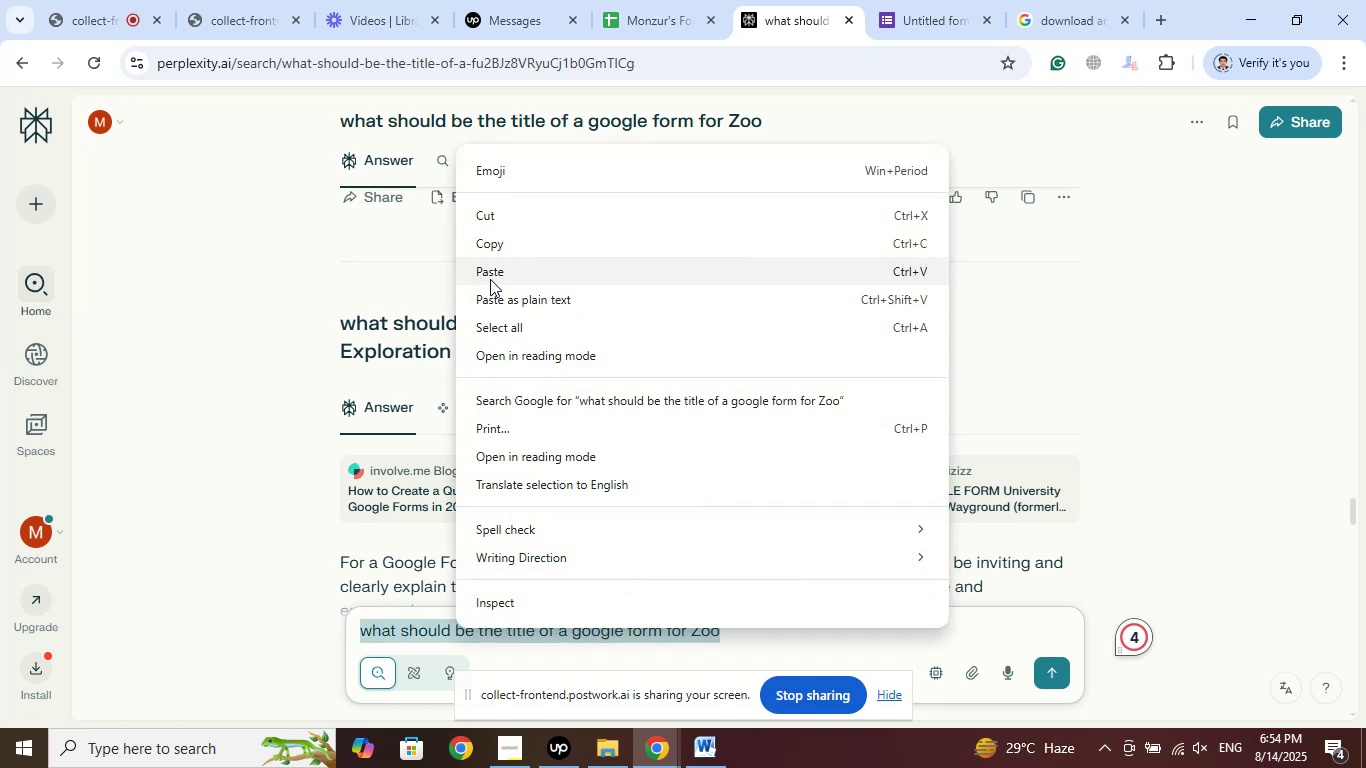 
left_click([489, 274])
 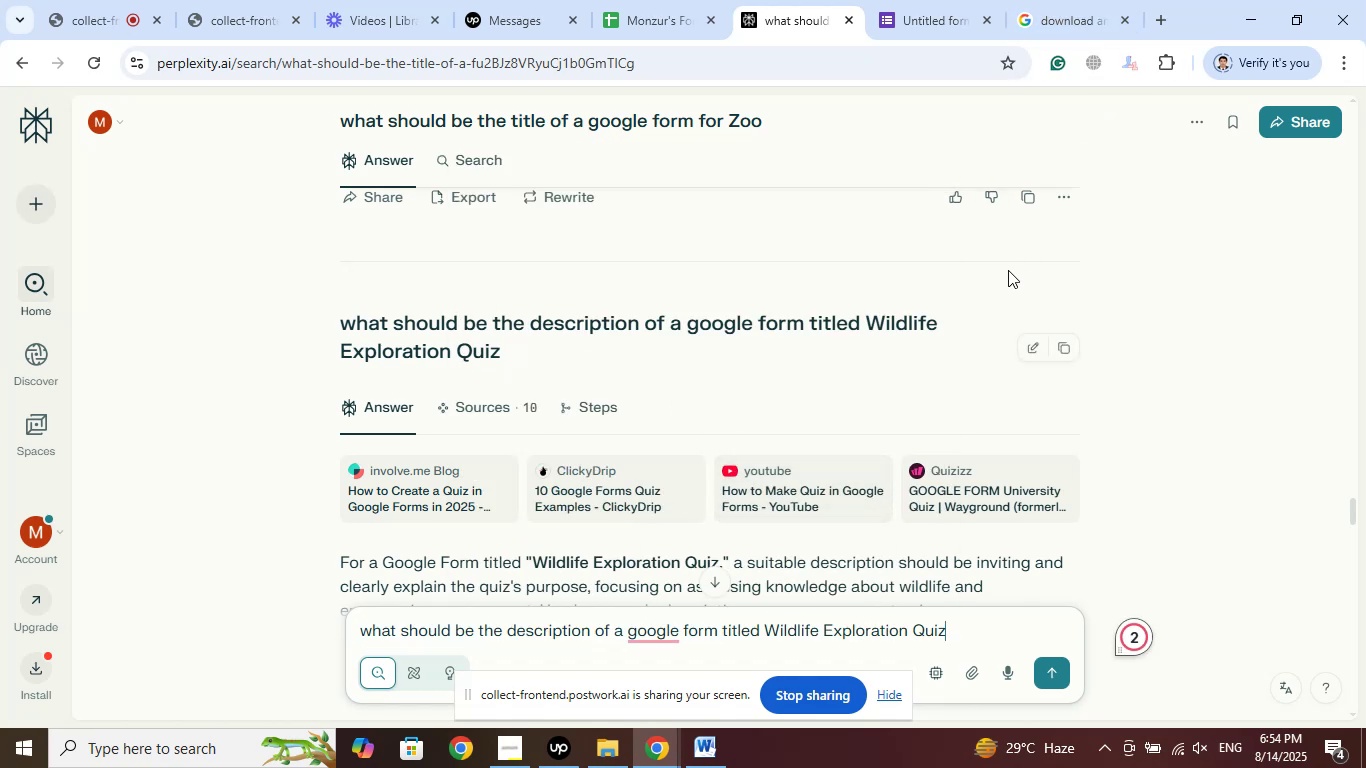 
left_click([932, 0])
 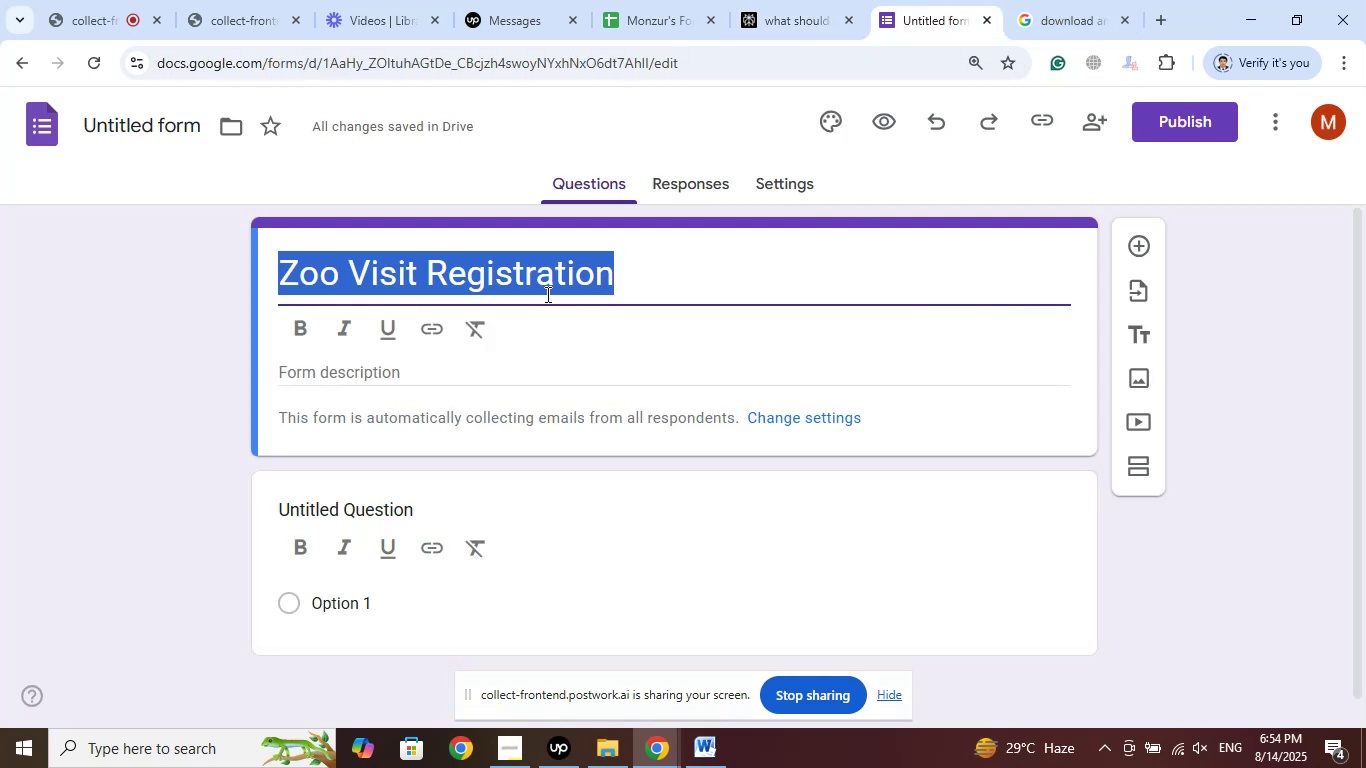 
right_click([552, 276])
 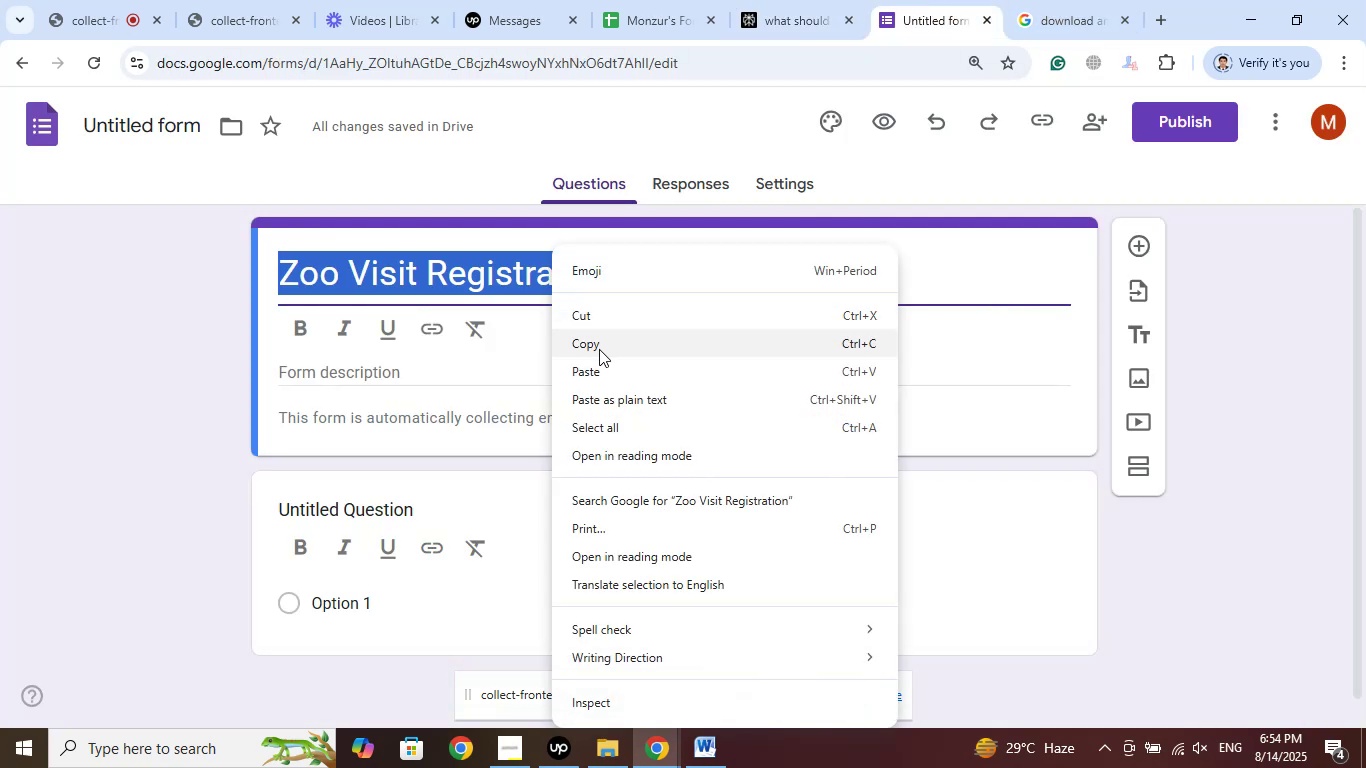 
left_click([599, 349])
 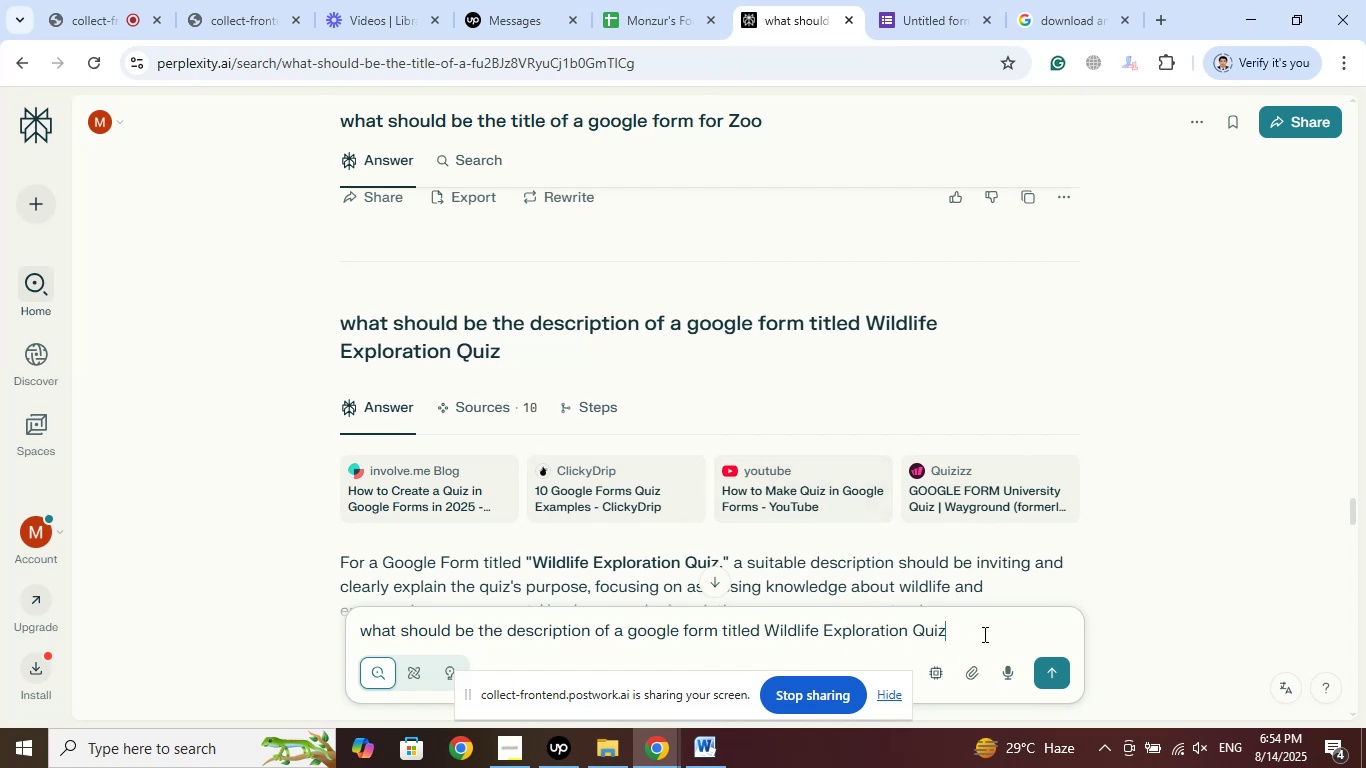 
left_click_drag(start_coordinate=[983, 626], to_coordinate=[768, 628])
 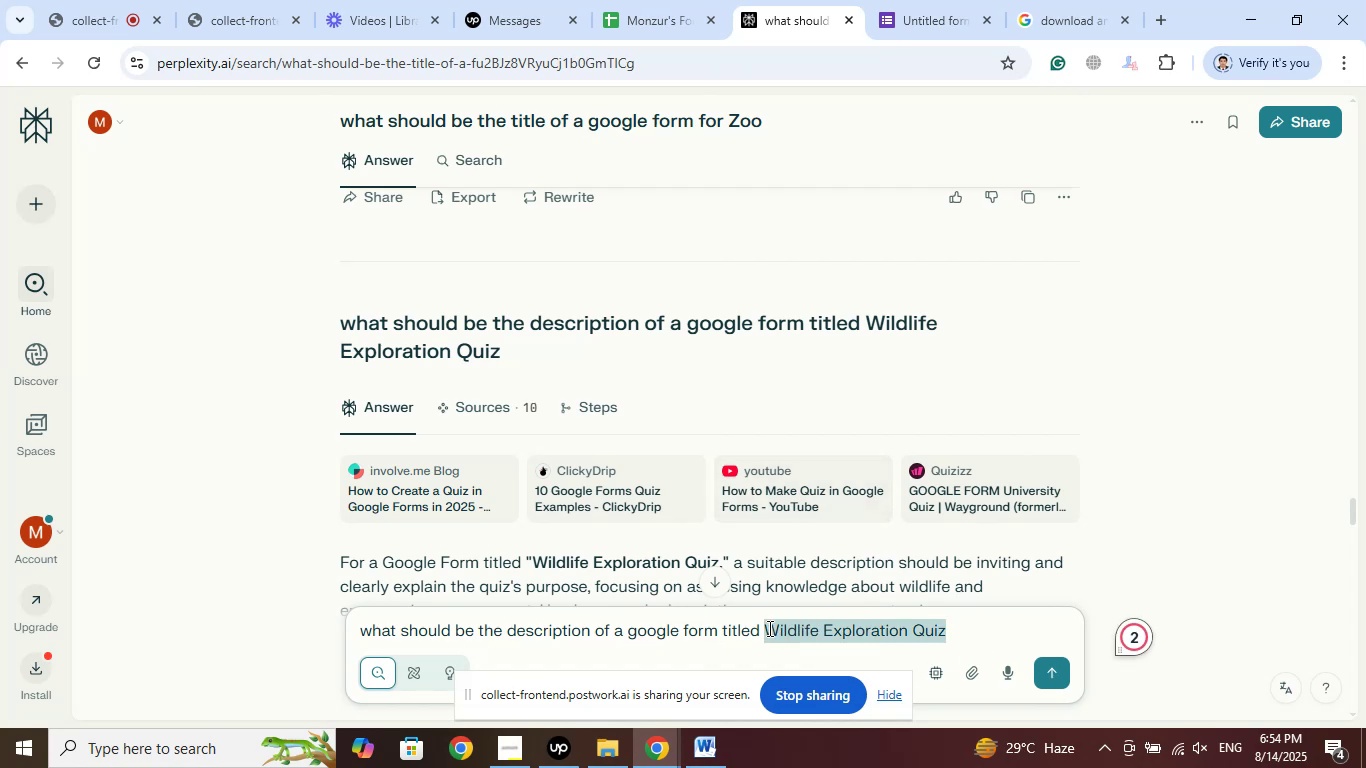 
right_click([768, 628])
 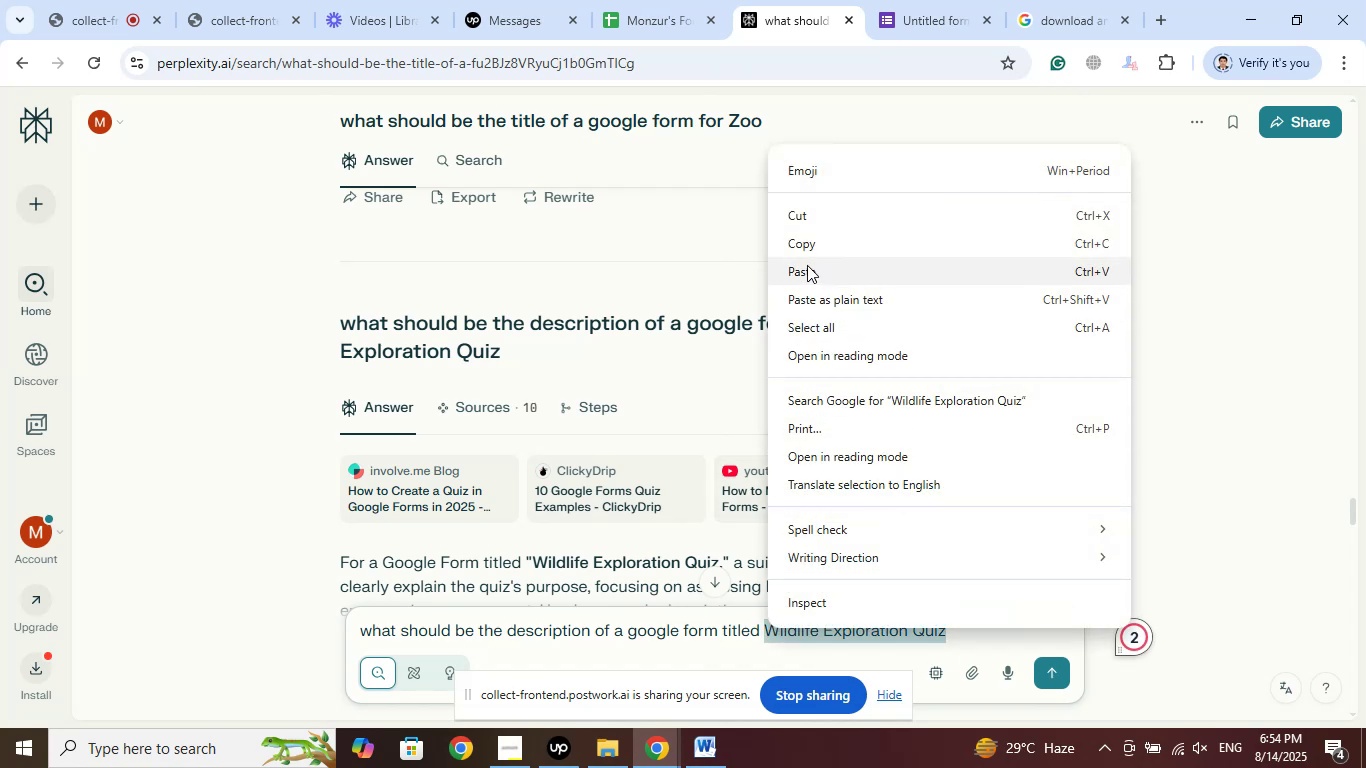 
left_click([807, 265])
 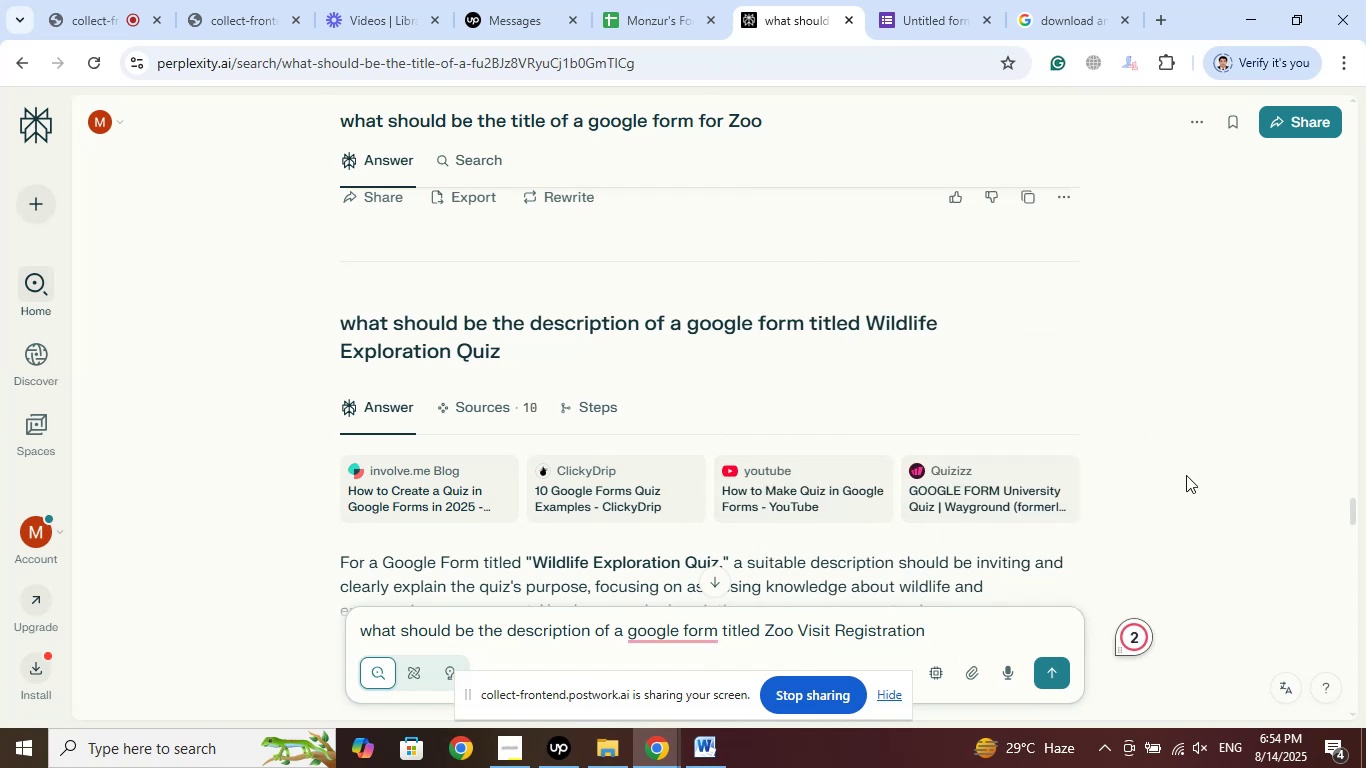 
wait(6.72)
 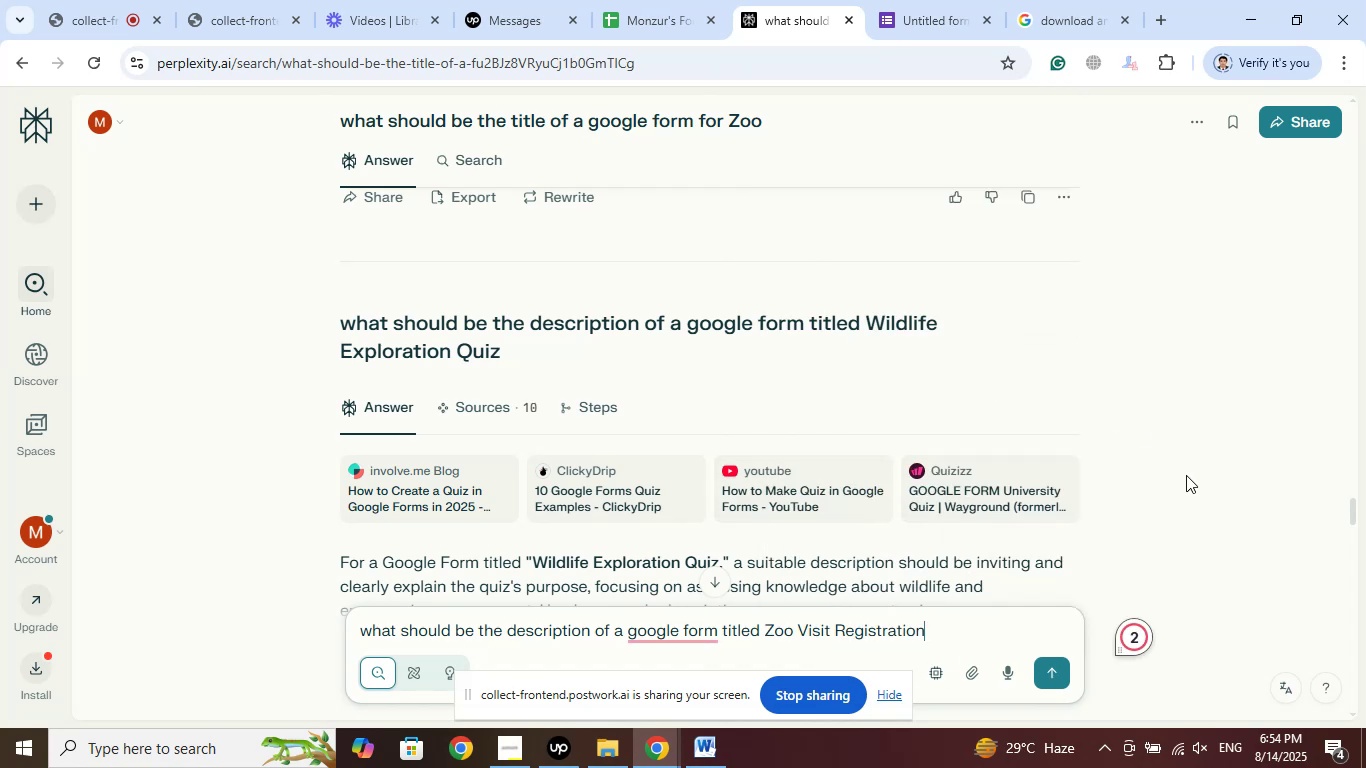 
left_click([1062, 680])
 